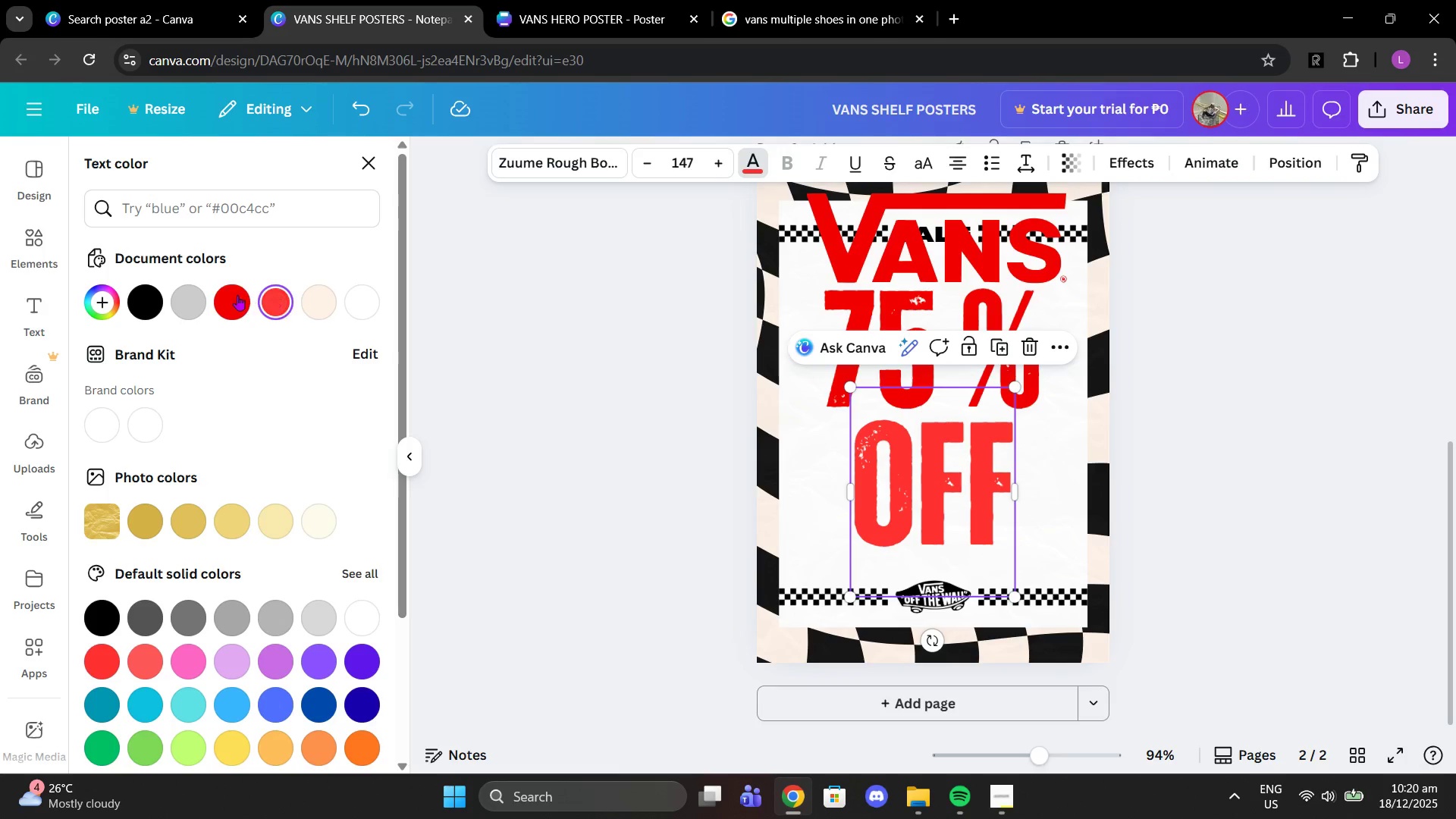 
left_click([244, 302])
 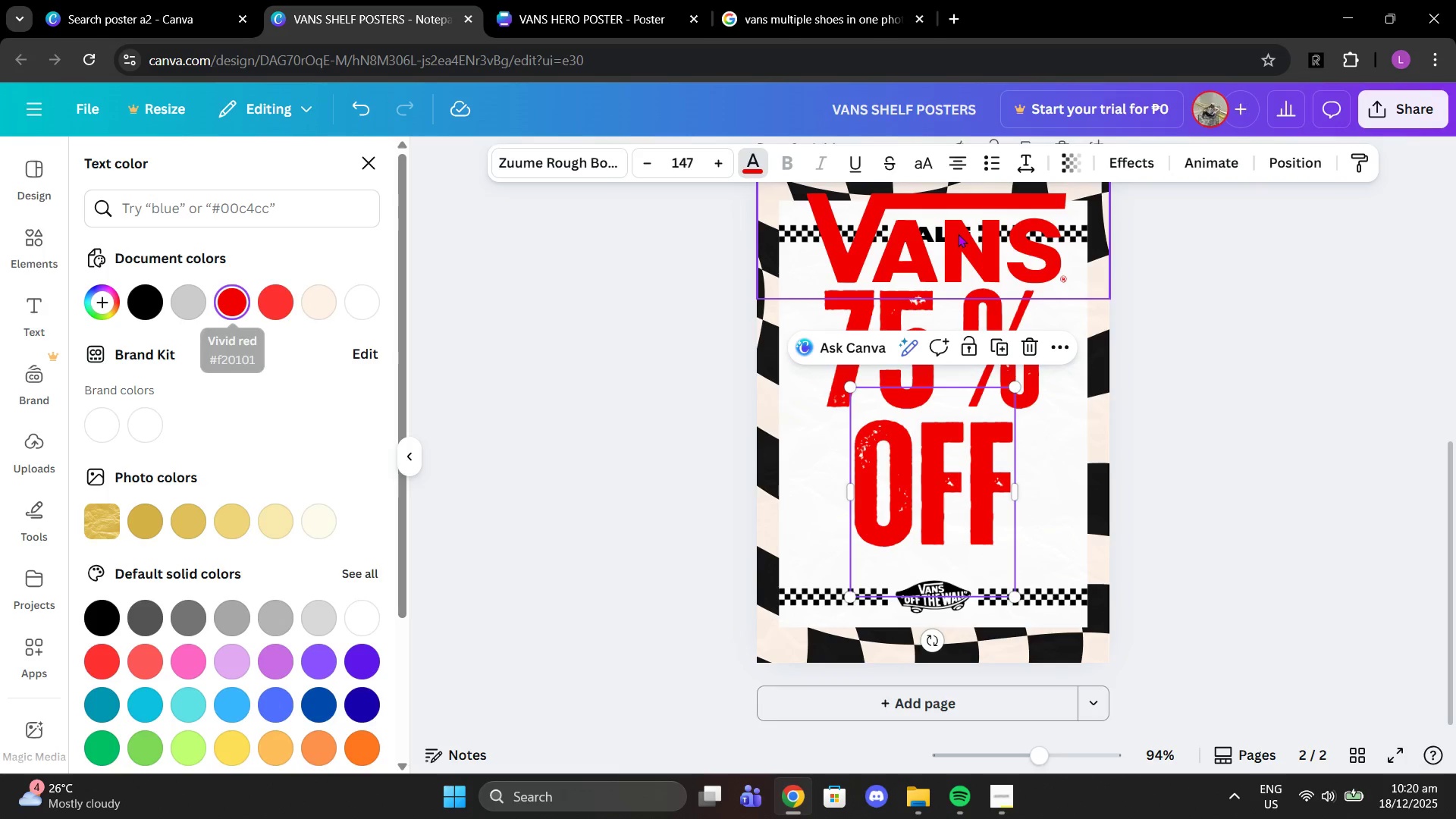 
left_click([959, 234])
 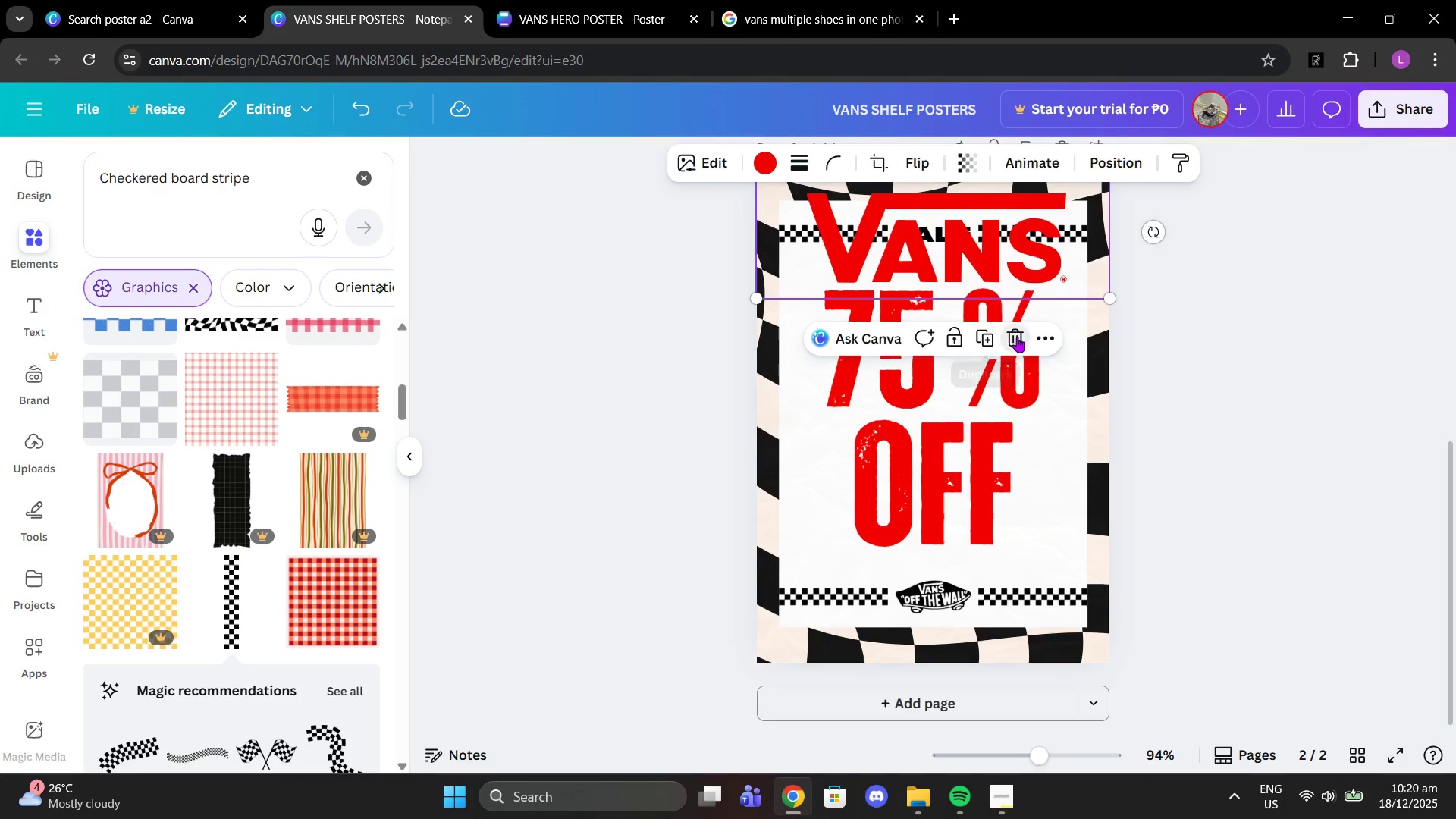 
double_click([1272, 326])
 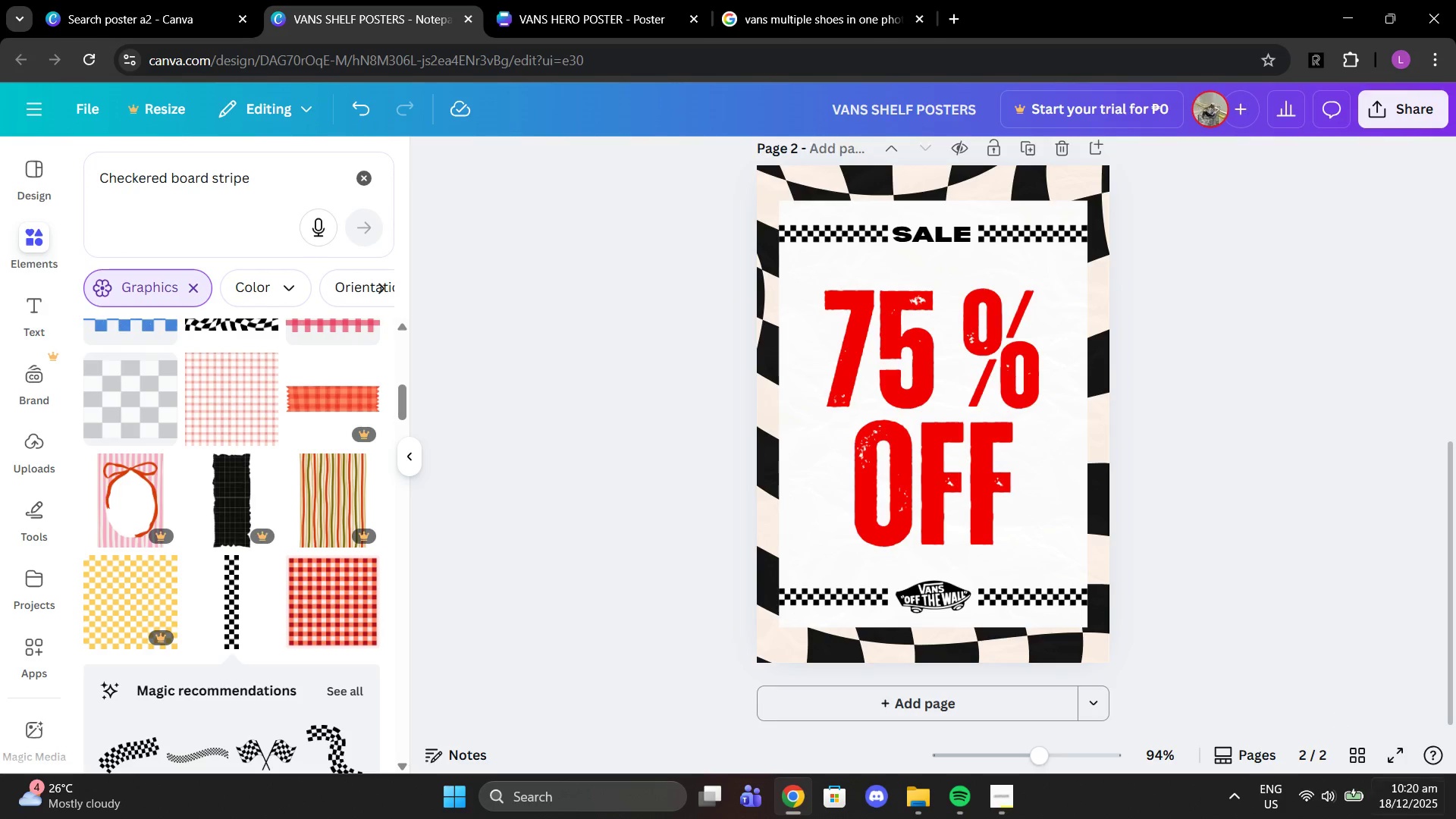 
mouse_move([1447, 800])
 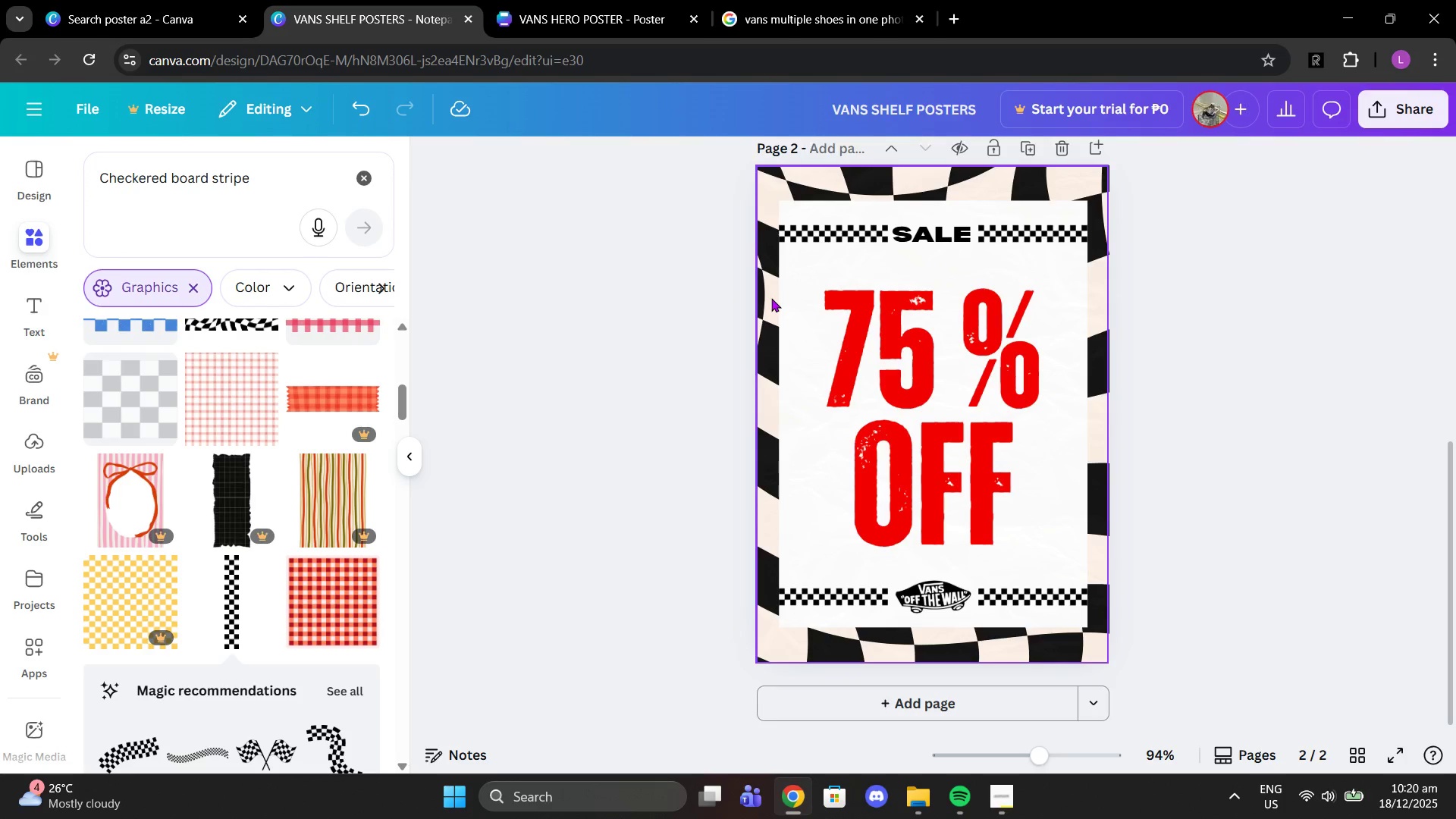 
left_click([771, 298])
 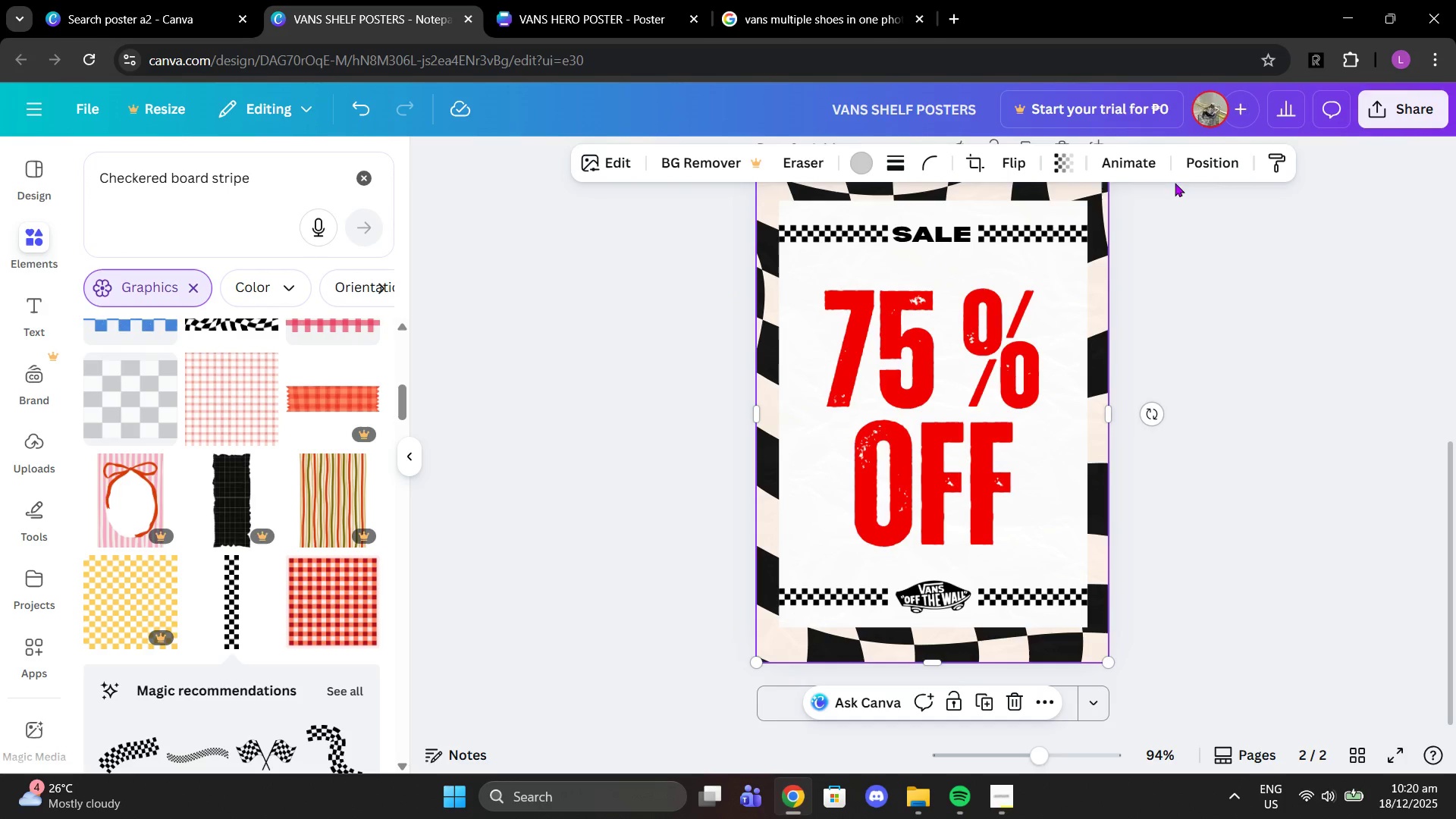 
left_click([1198, 177])
 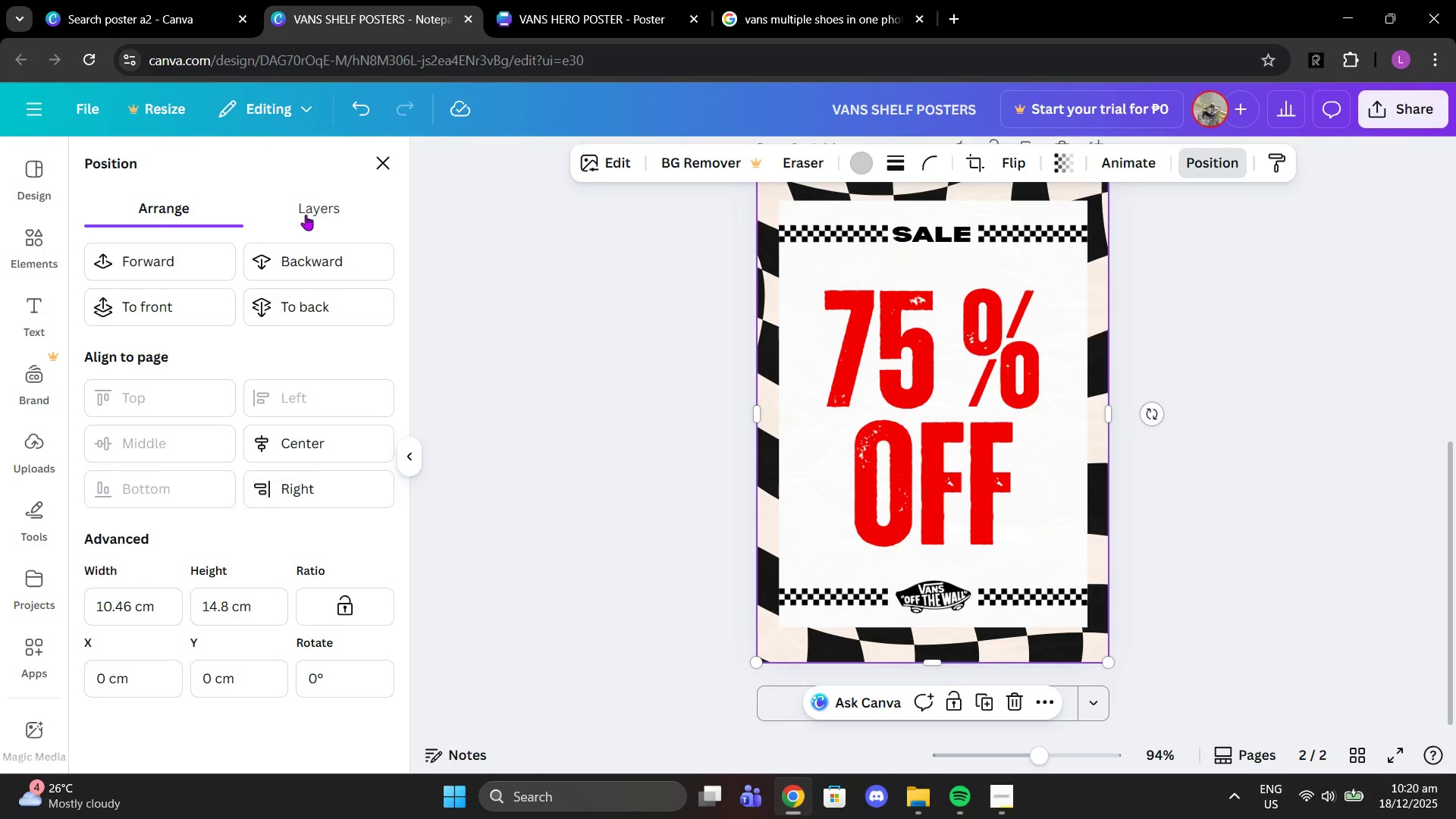 
left_click([315, 215])
 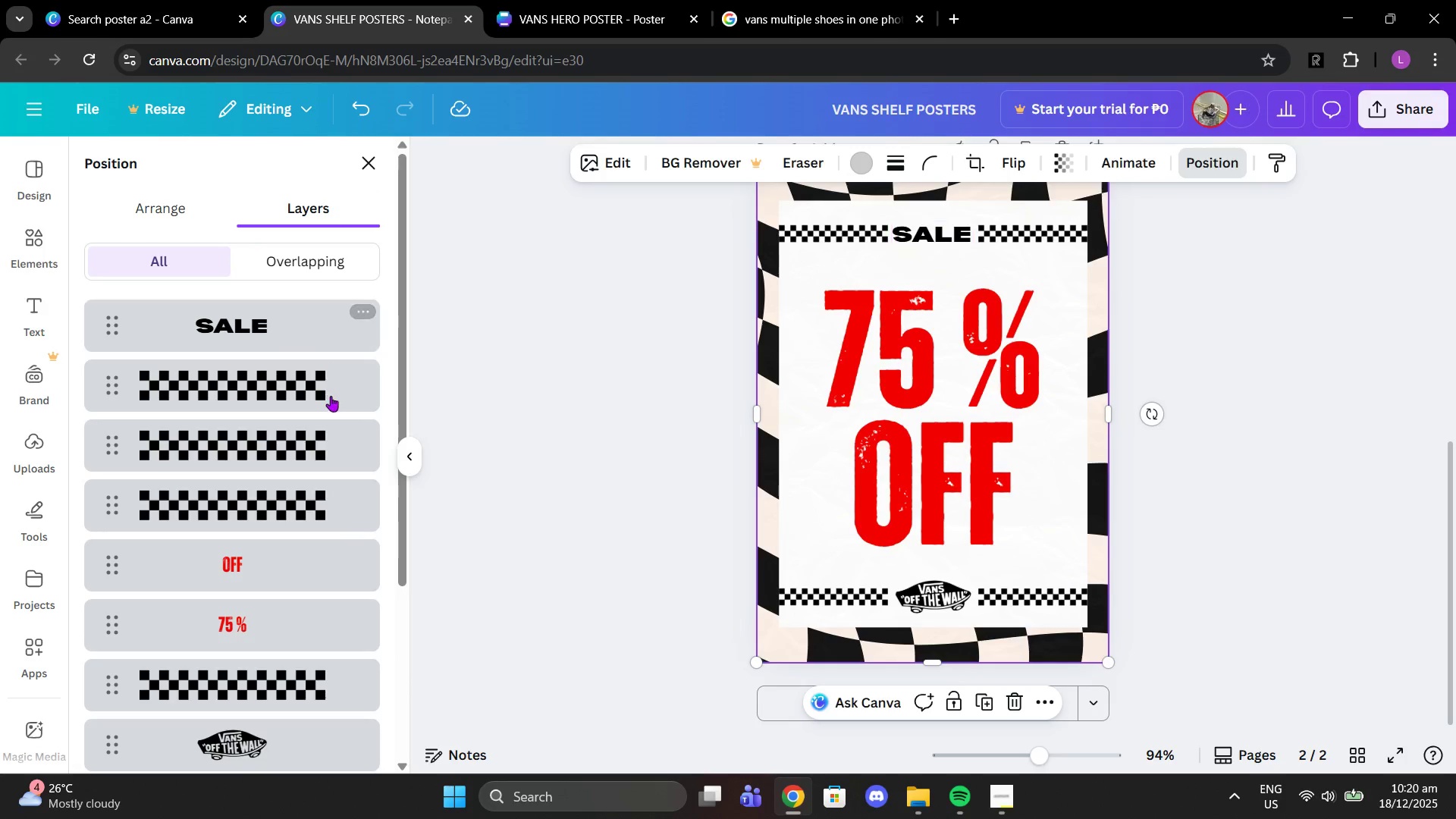 
scroll: coordinate [264, 492], scroll_direction: down, amount: 6.0
 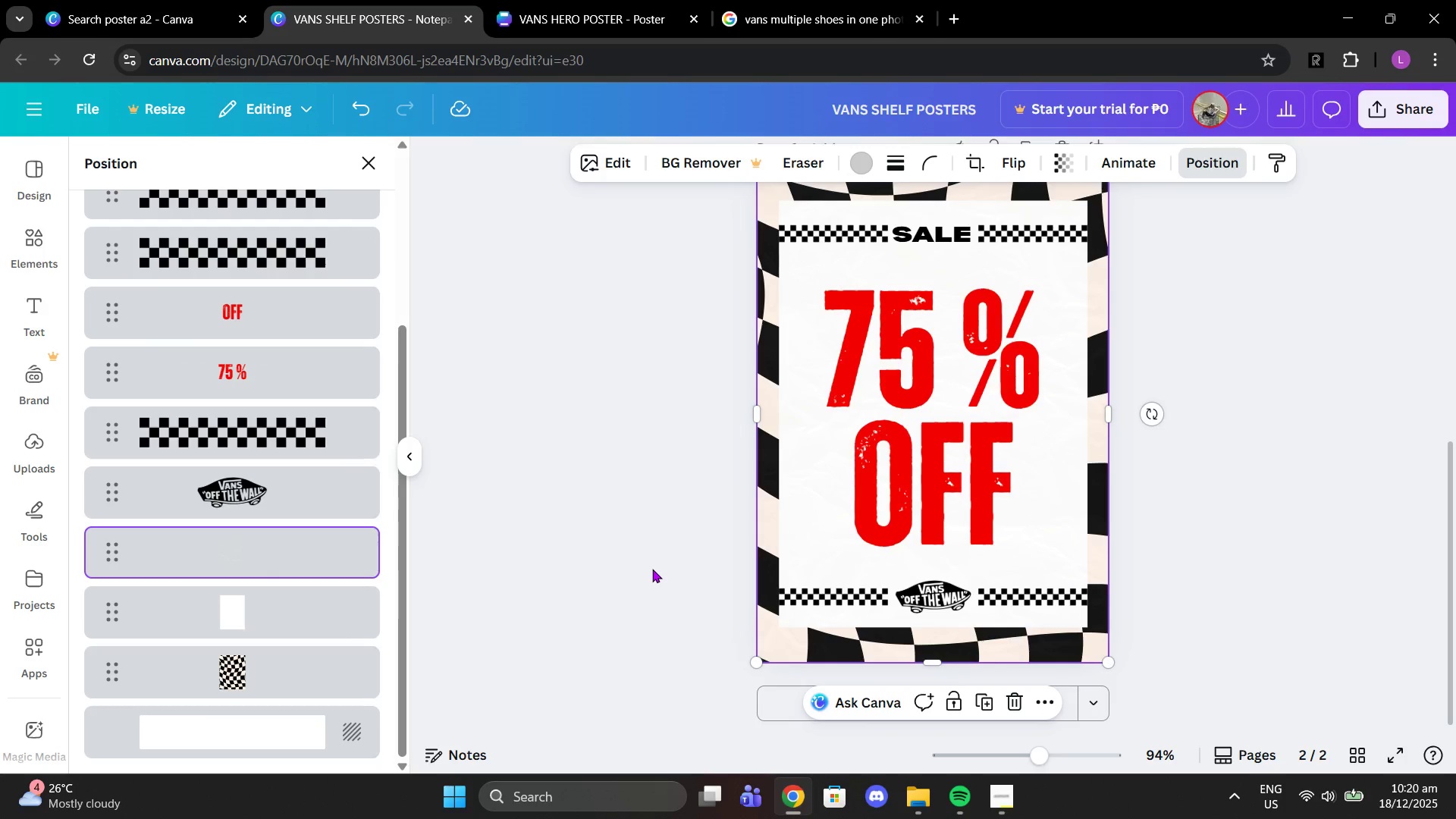 
left_click([599, 553])
 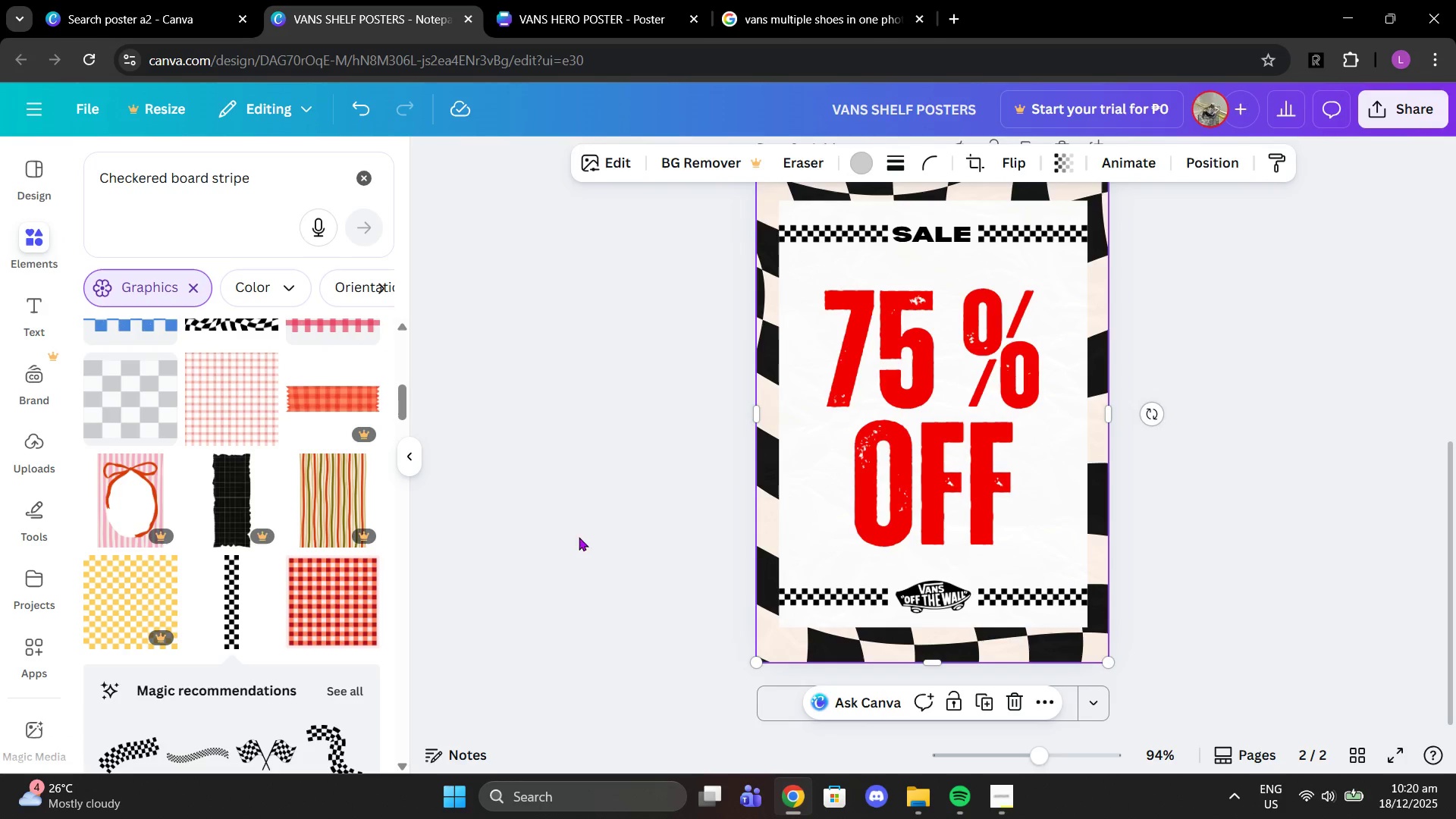 
left_click([519, 510])
 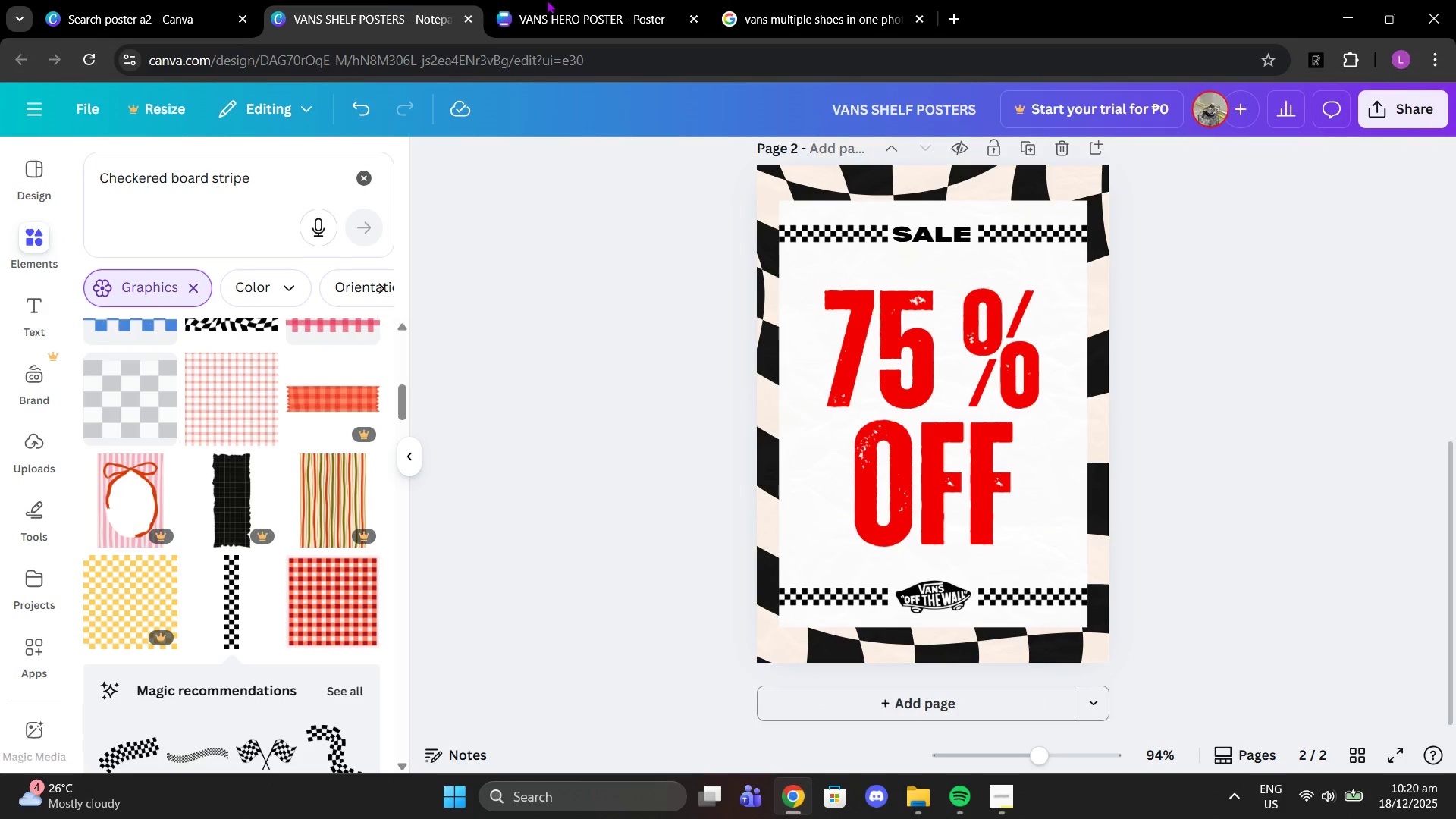 
left_click([551, 0])
 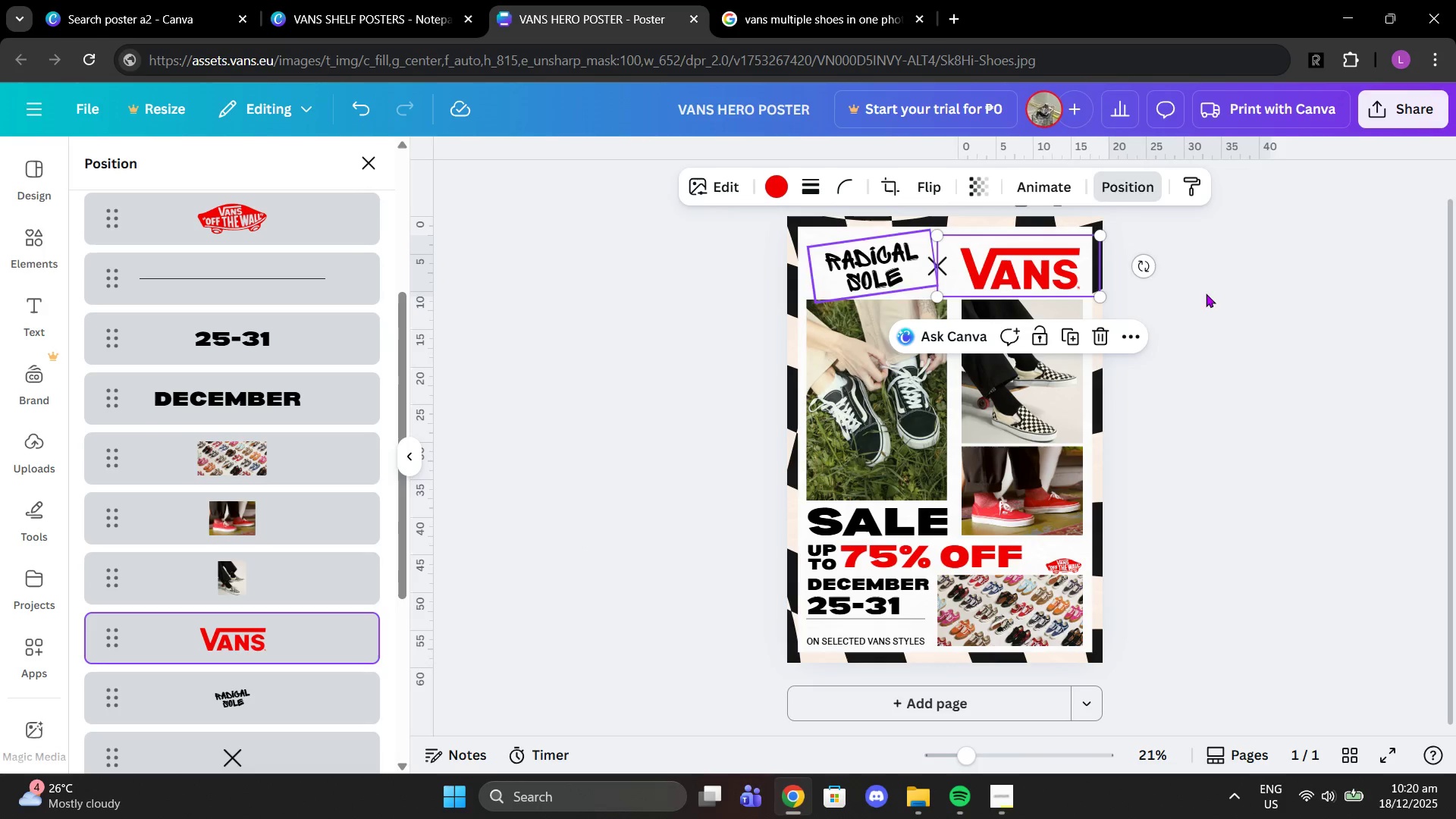 
left_click([1350, 298])
 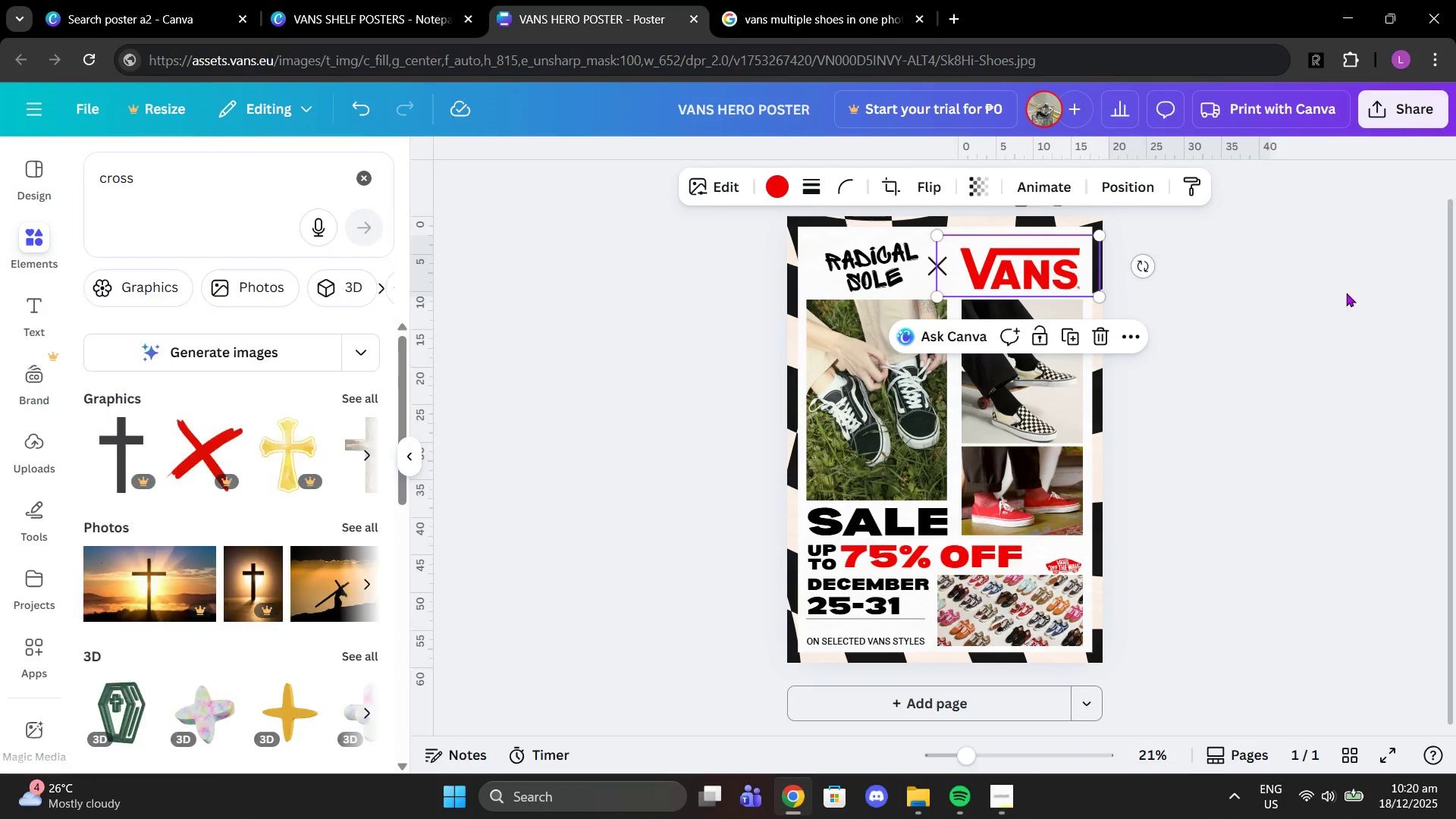 
left_click([1345, 291])
 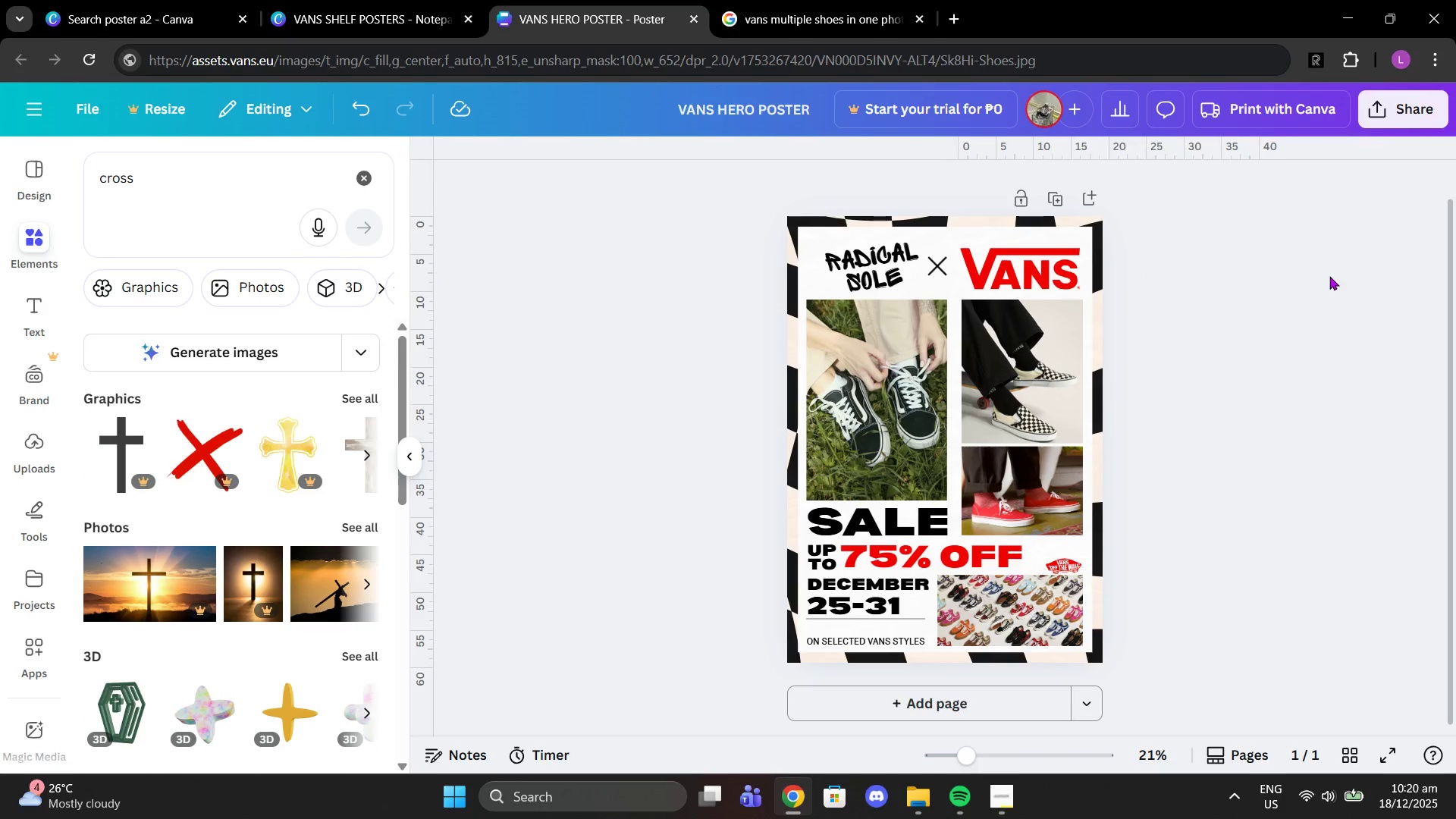 
scroll: coordinate [1317, 296], scroll_direction: down, amount: 2.0
 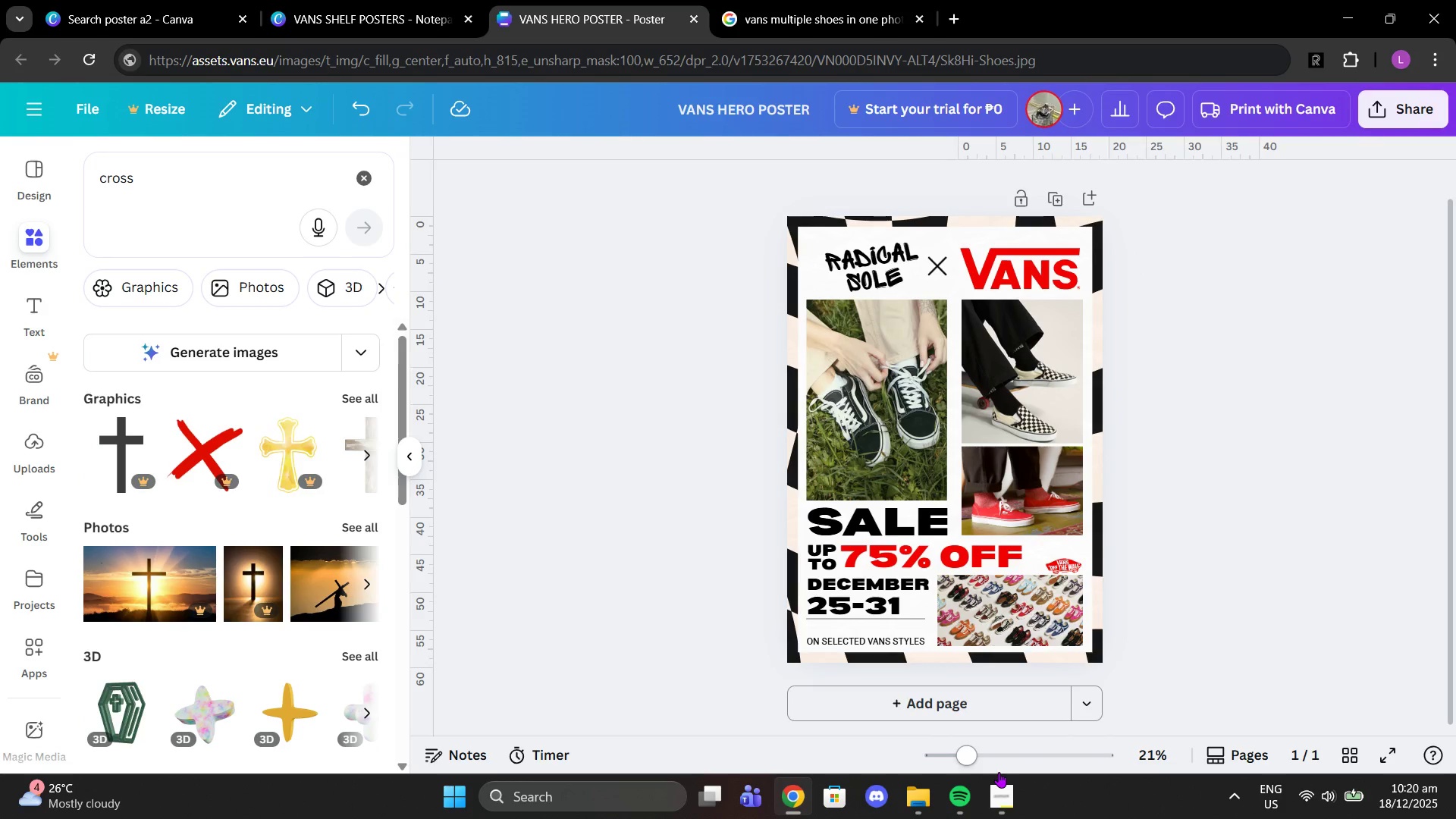 
left_click_drag(start_coordinate=[980, 759], to_coordinate=[992, 760])
 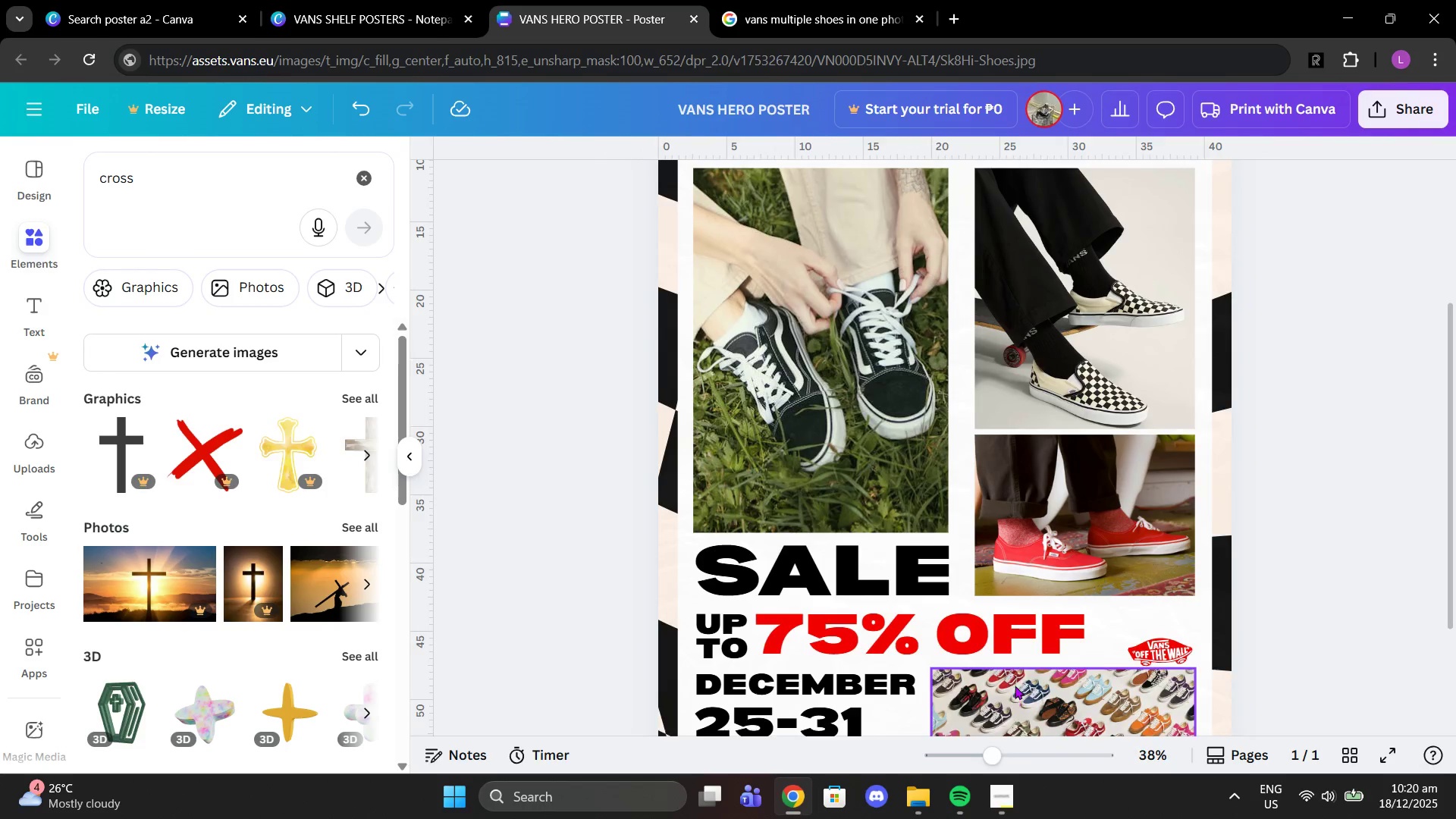 
scroll: coordinate [1015, 686], scroll_direction: up, amount: 3.0
 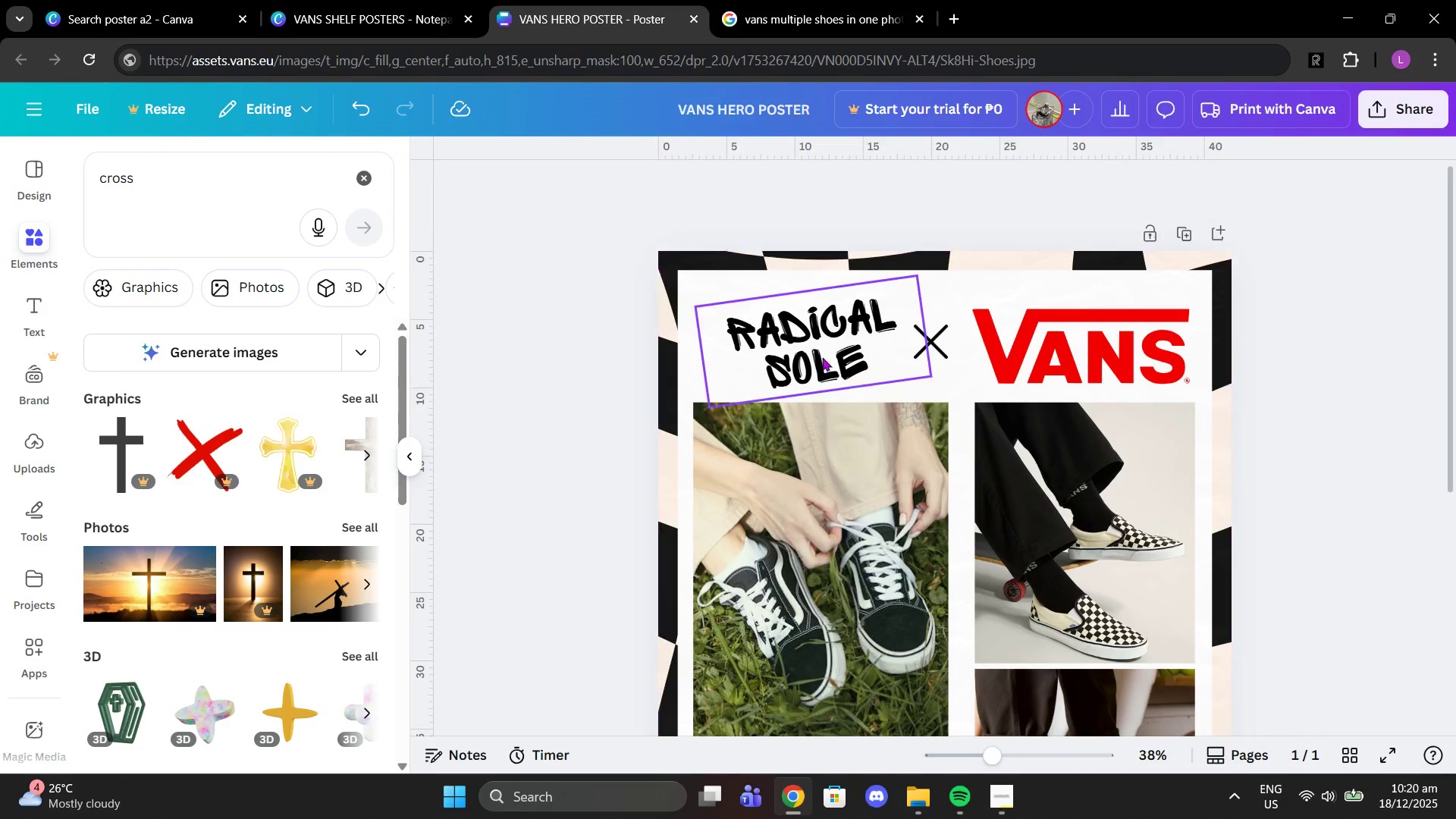 
left_click([821, 351])
 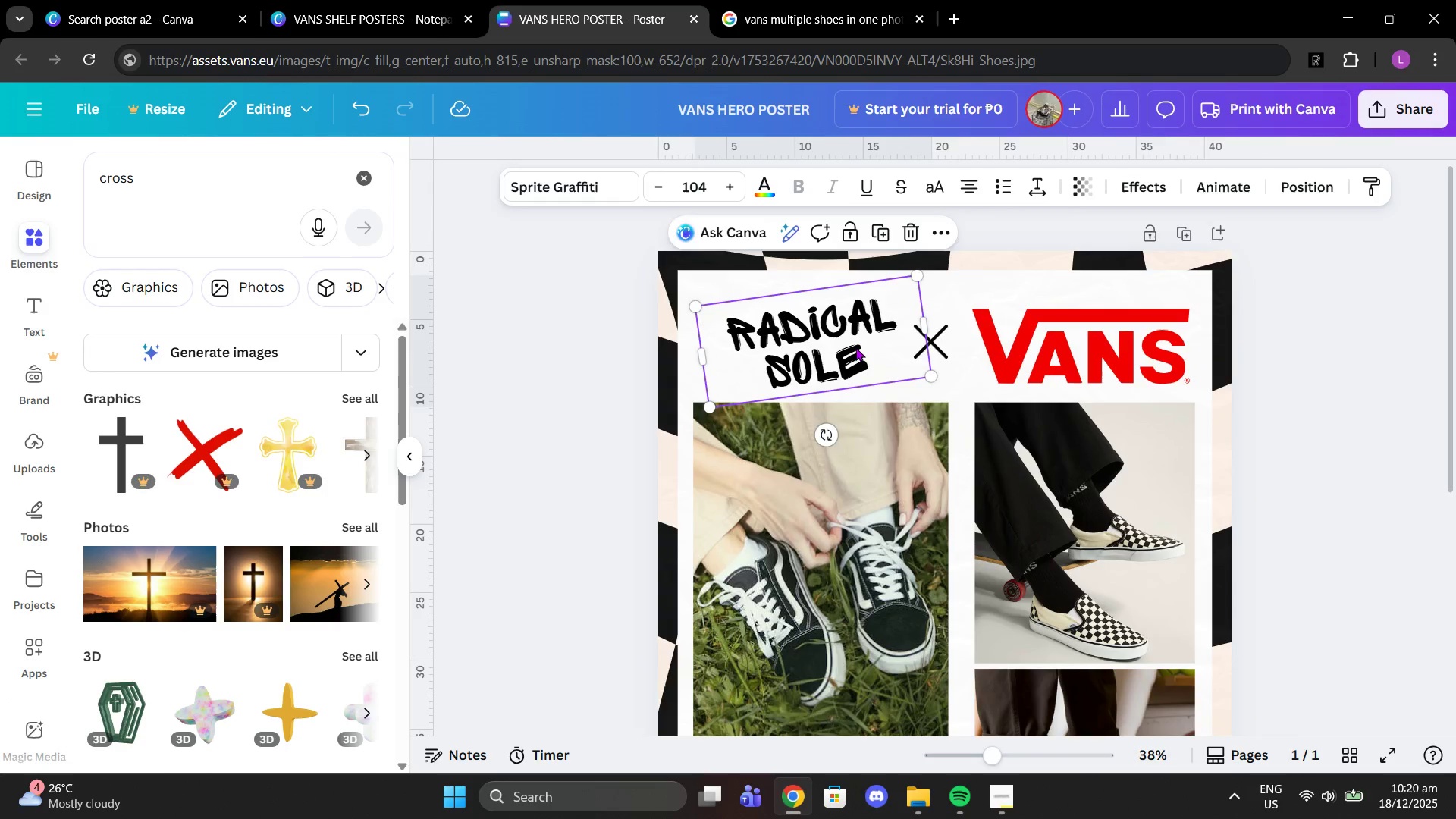 
left_click_drag(start_coordinate=[855, 347], to_coordinate=[829, 328])
 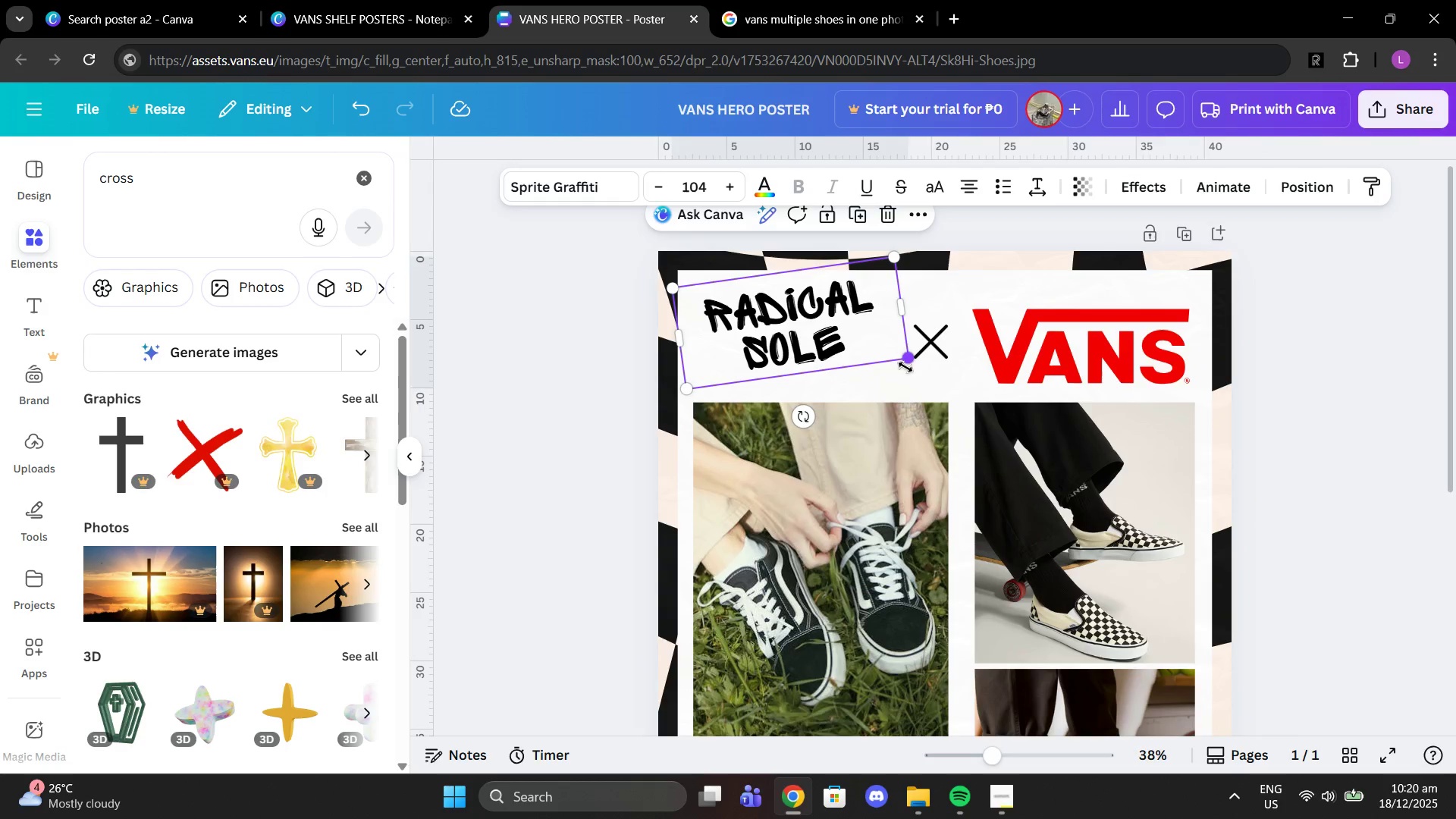 
left_click_drag(start_coordinate=[905, 367], to_coordinate=[868, 356])
 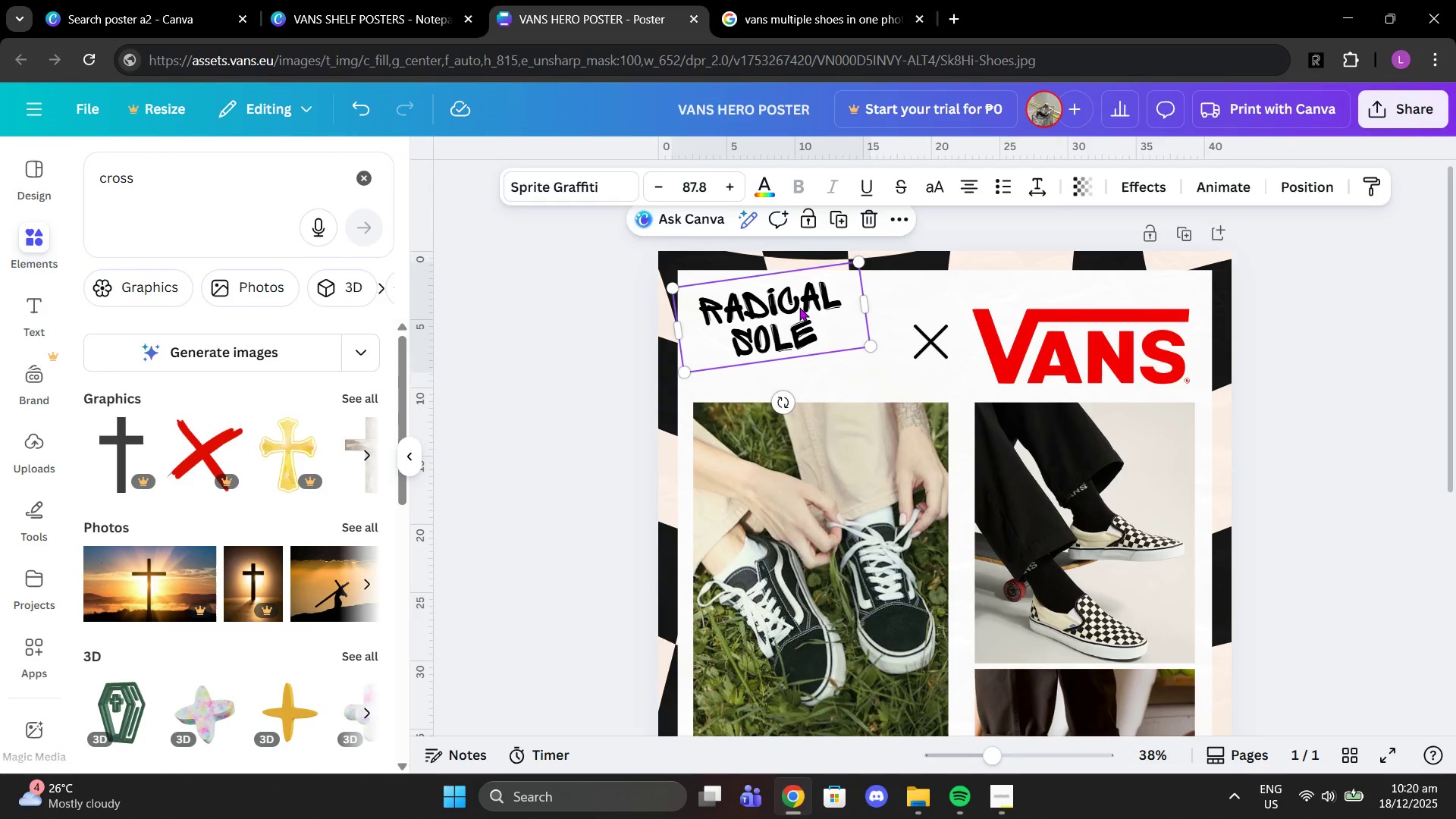 
left_click_drag(start_coordinate=[811, 311], to_coordinate=[827, 318])
 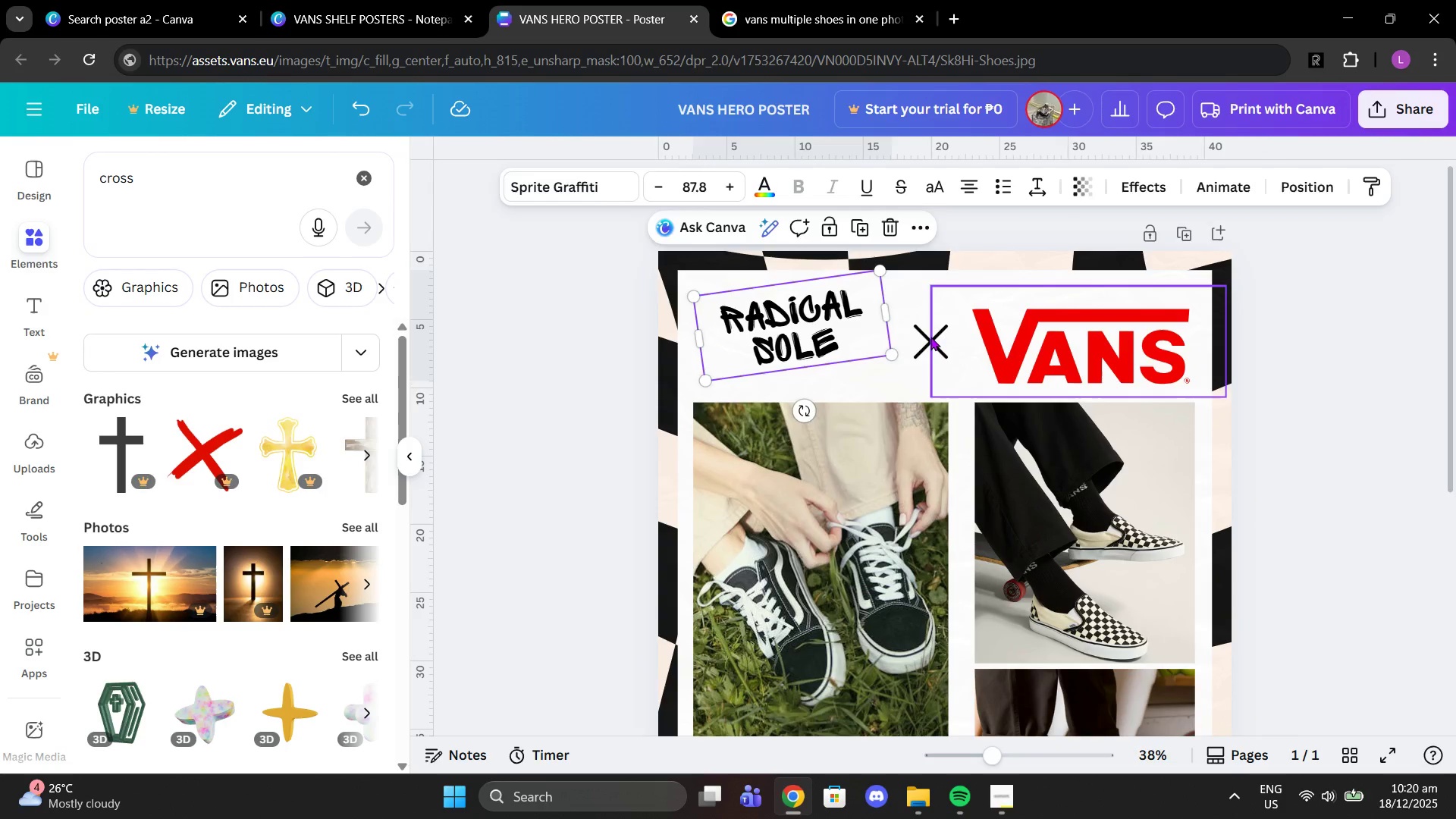 
left_click([930, 337])
 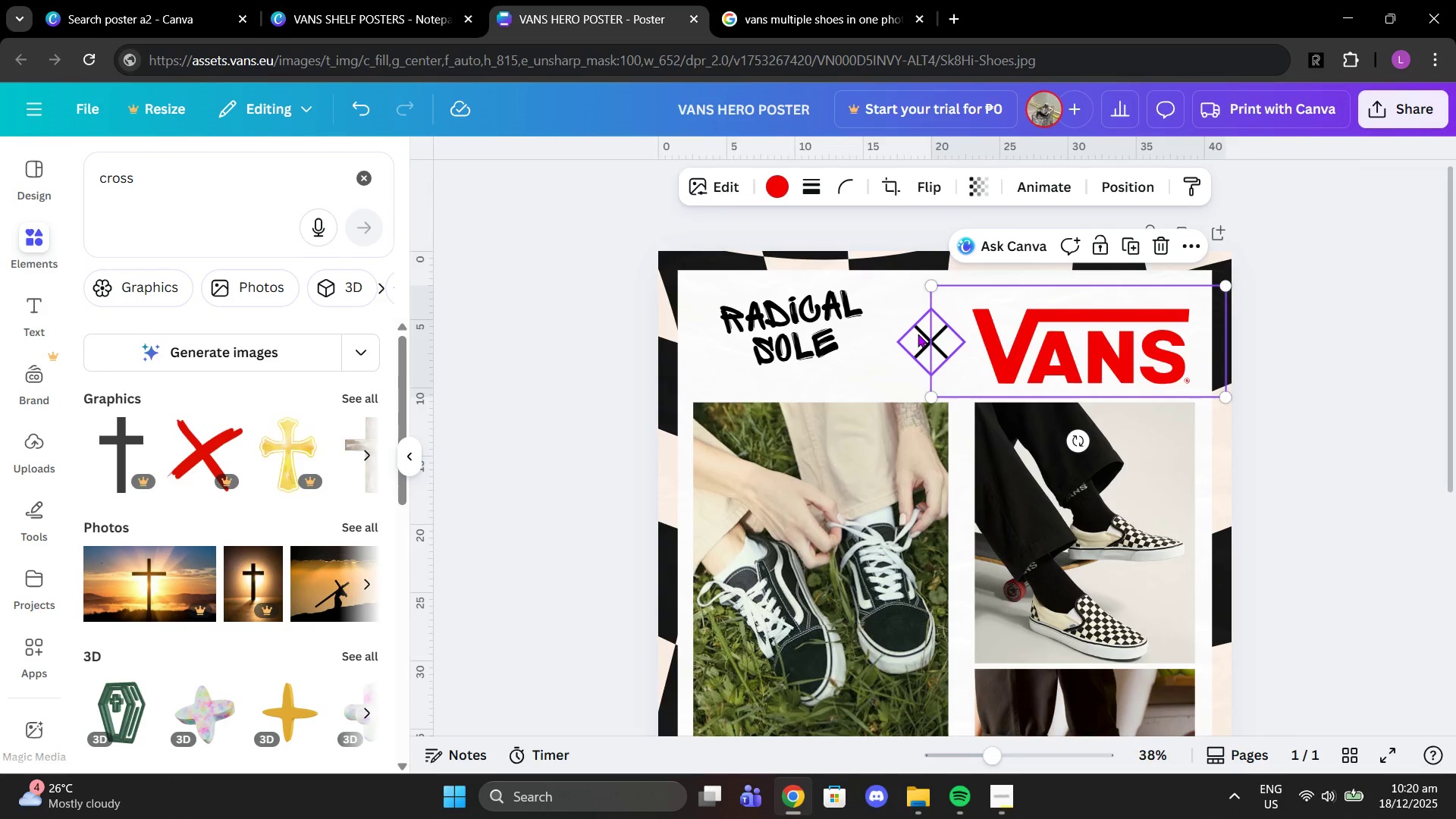 
left_click_drag(start_coordinate=[918, 334], to_coordinate=[920, 309])
 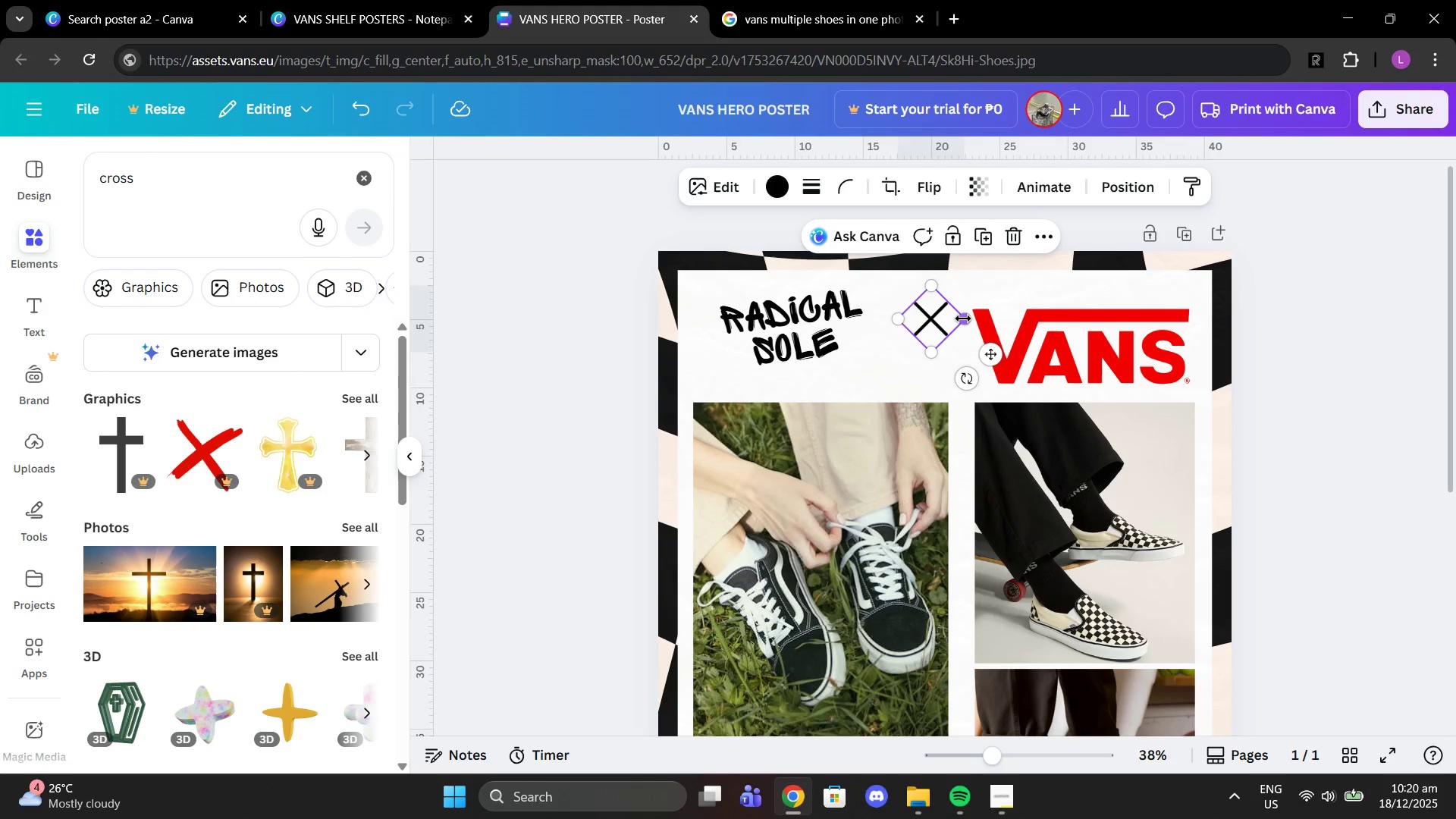 
left_click_drag(start_coordinate=[963, 318], to_coordinate=[944, 315])
 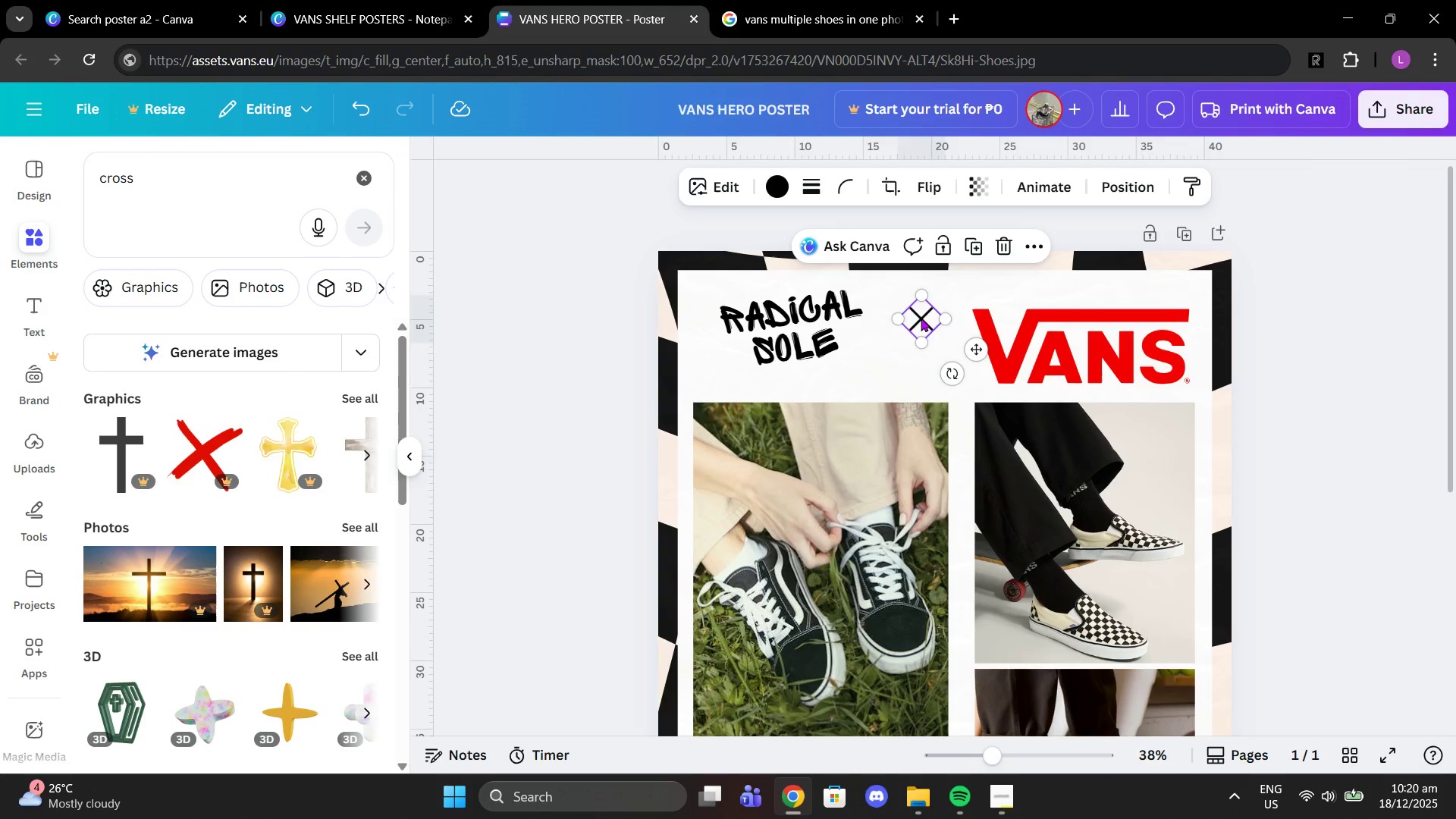 
left_click_drag(start_coordinate=[921, 318], to_coordinate=[922, 333])
 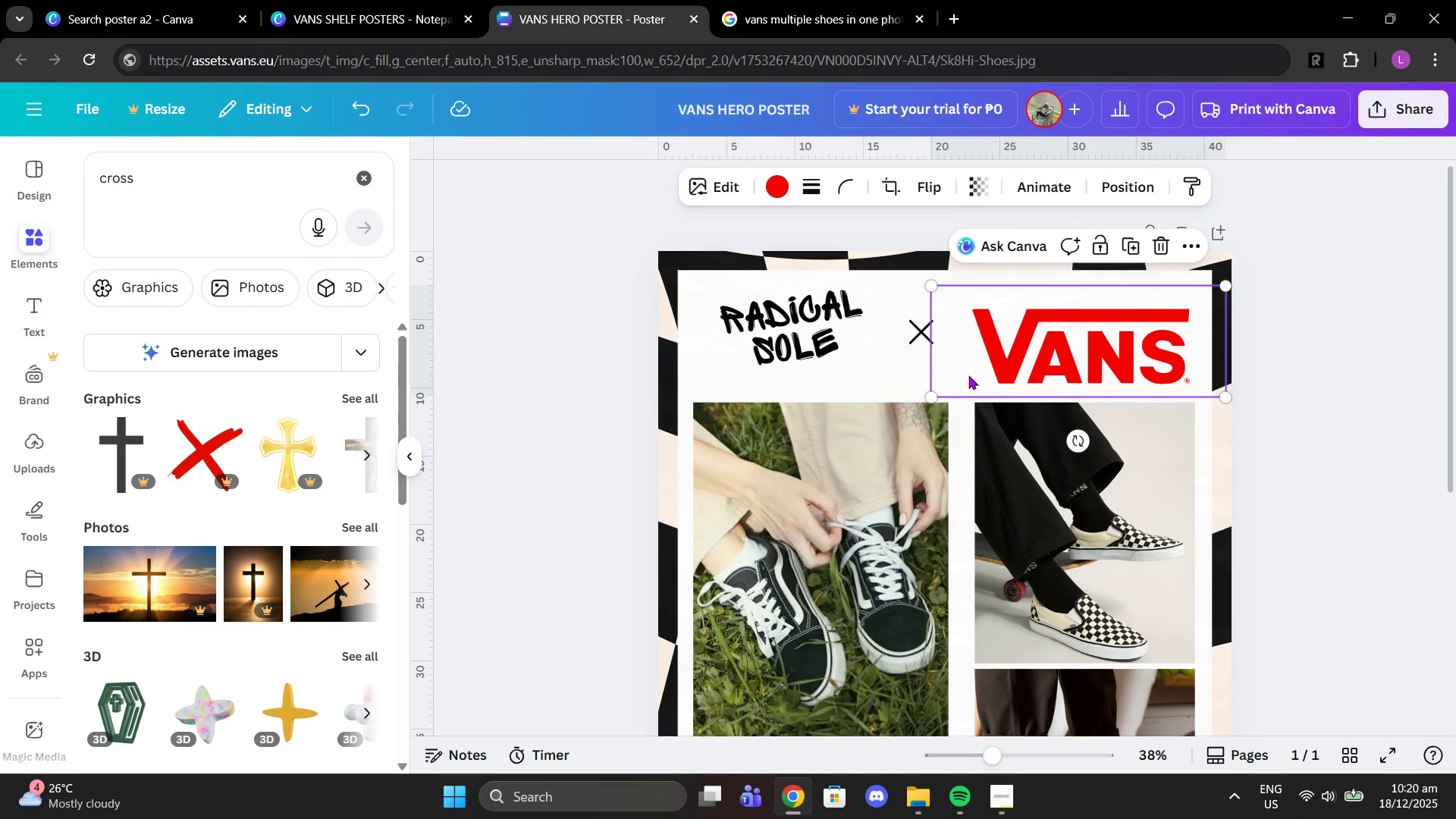 
left_click_drag(start_coordinate=[1031, 361], to_coordinate=[1028, 337])
 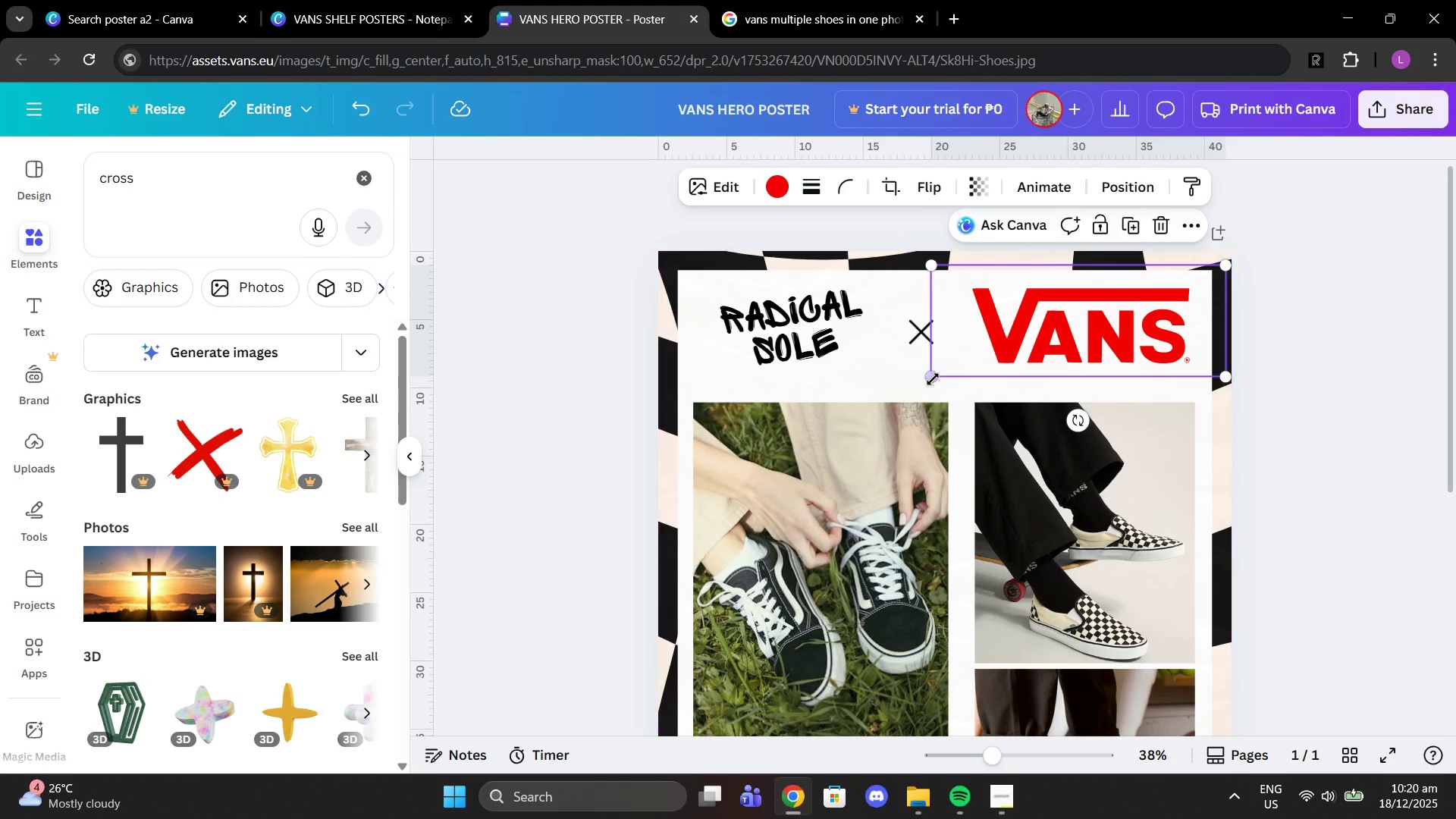 
left_click_drag(start_coordinate=[931, 378], to_coordinate=[962, 366])
 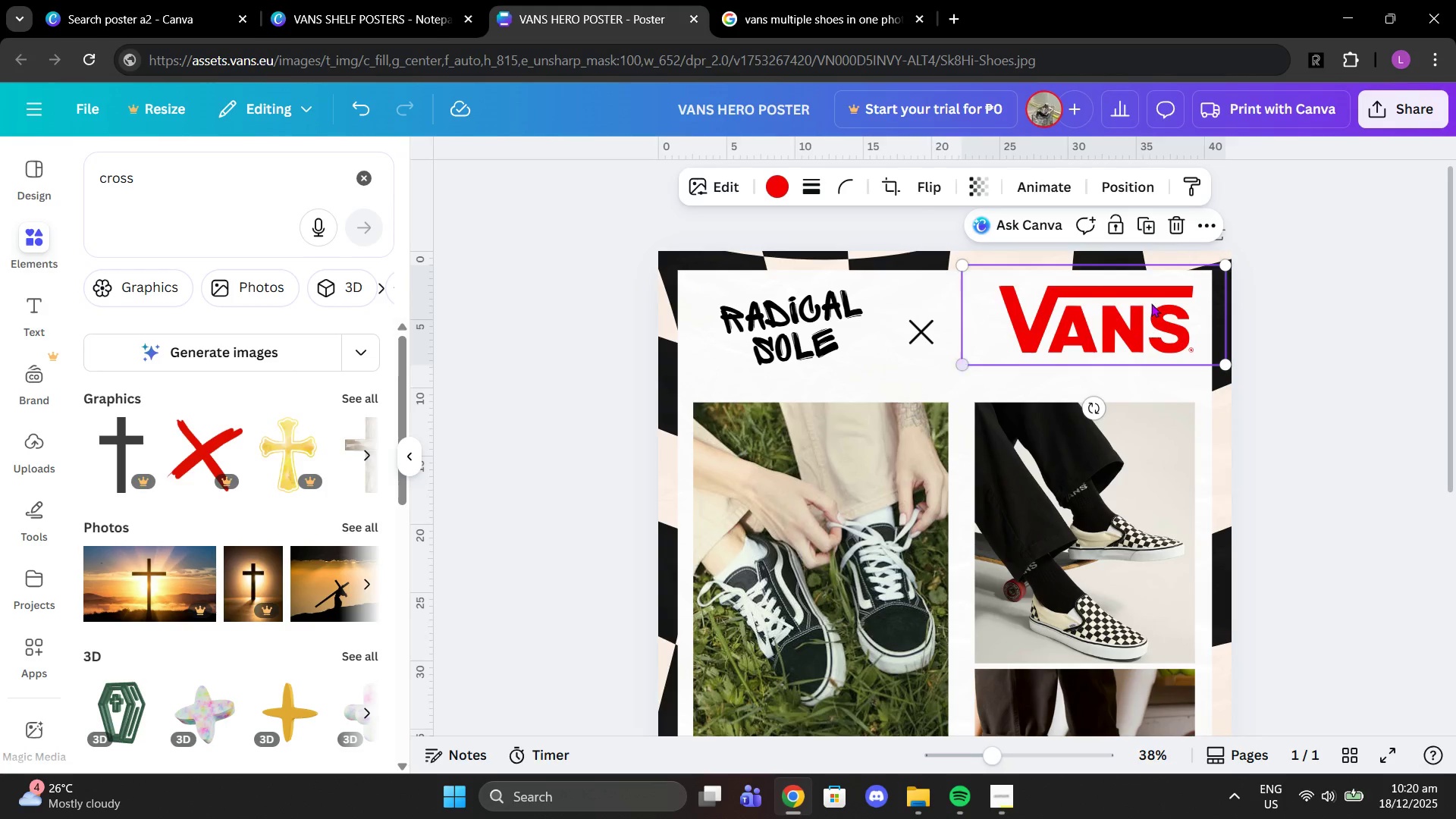 
left_click_drag(start_coordinate=[1151, 303], to_coordinate=[1140, 307])
 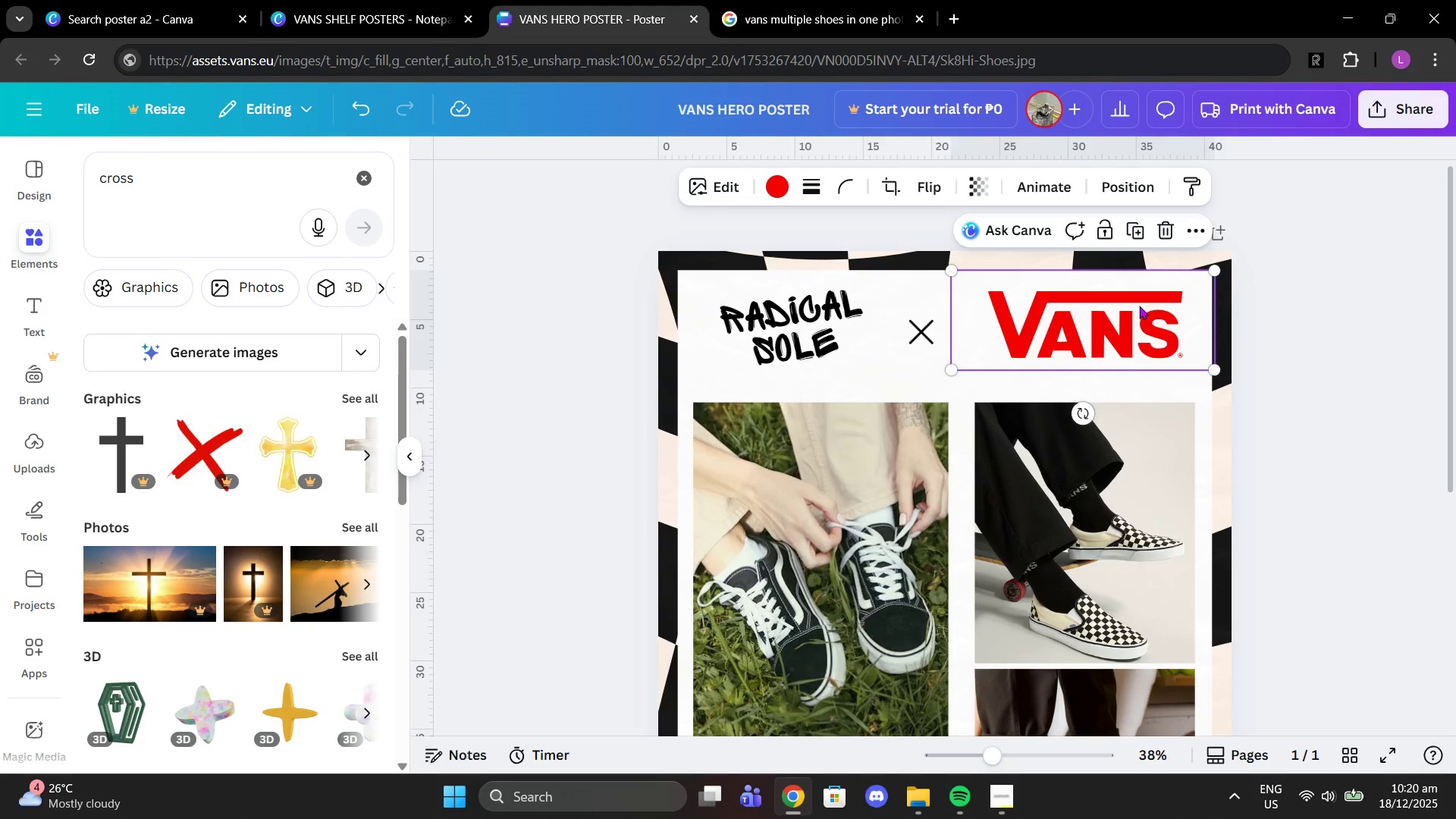 
scroll: coordinate [1122, 307], scroll_direction: down, amount: 4.0
 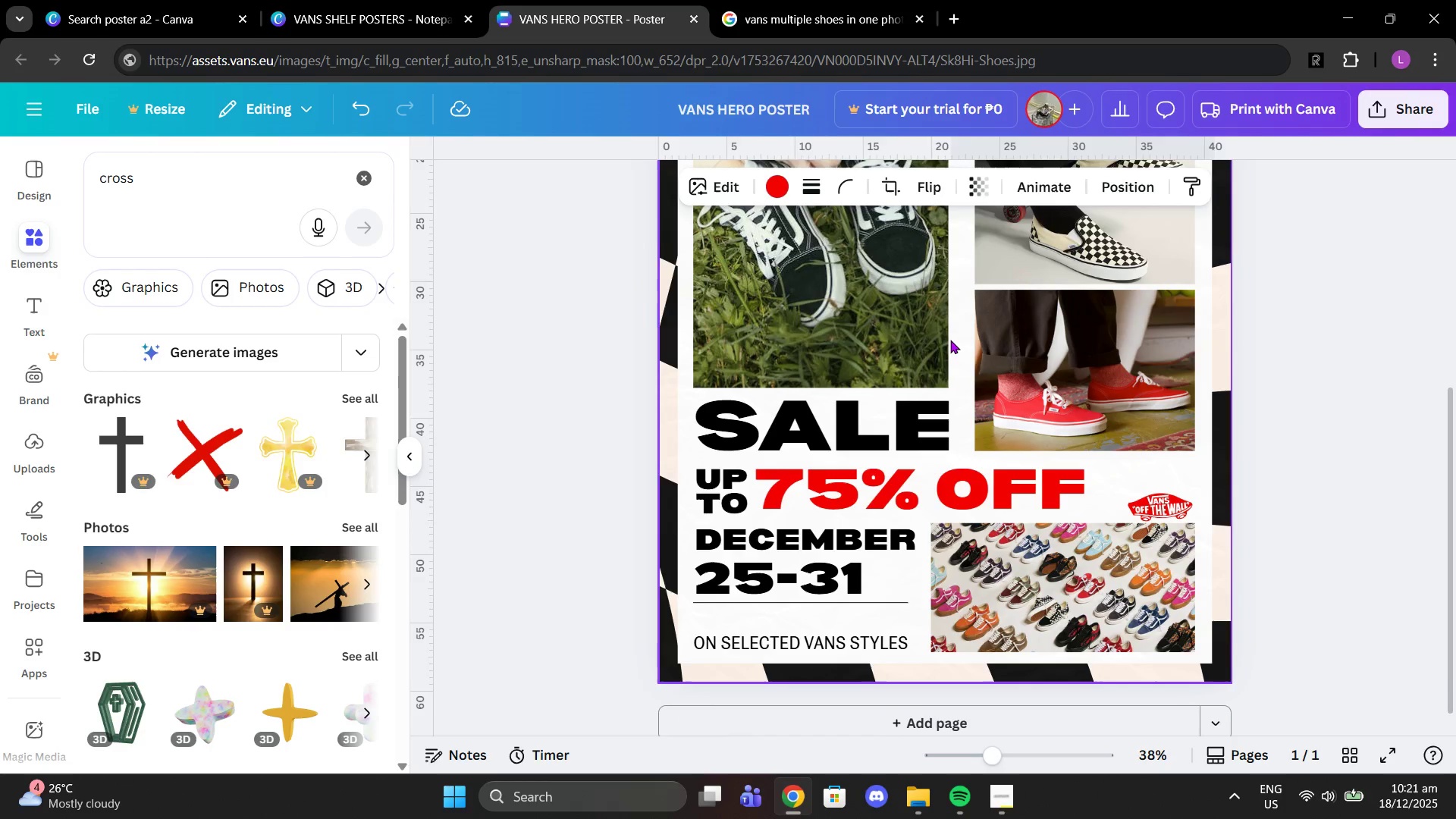 
scroll: coordinate [878, 398], scroll_direction: up, amount: 4.0
 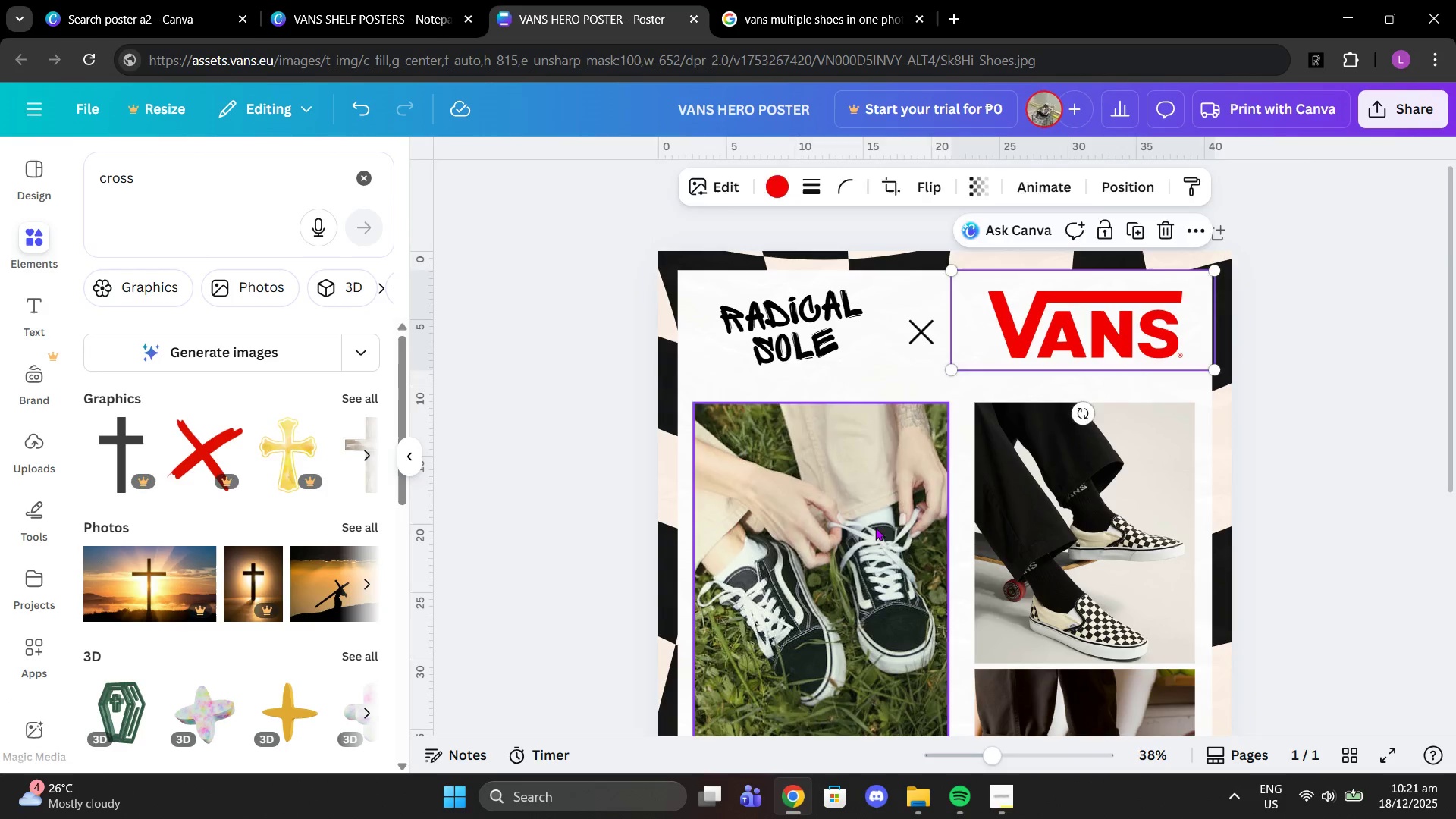 
left_click_drag(start_coordinate=[875, 527], to_coordinate=[875, 508])
 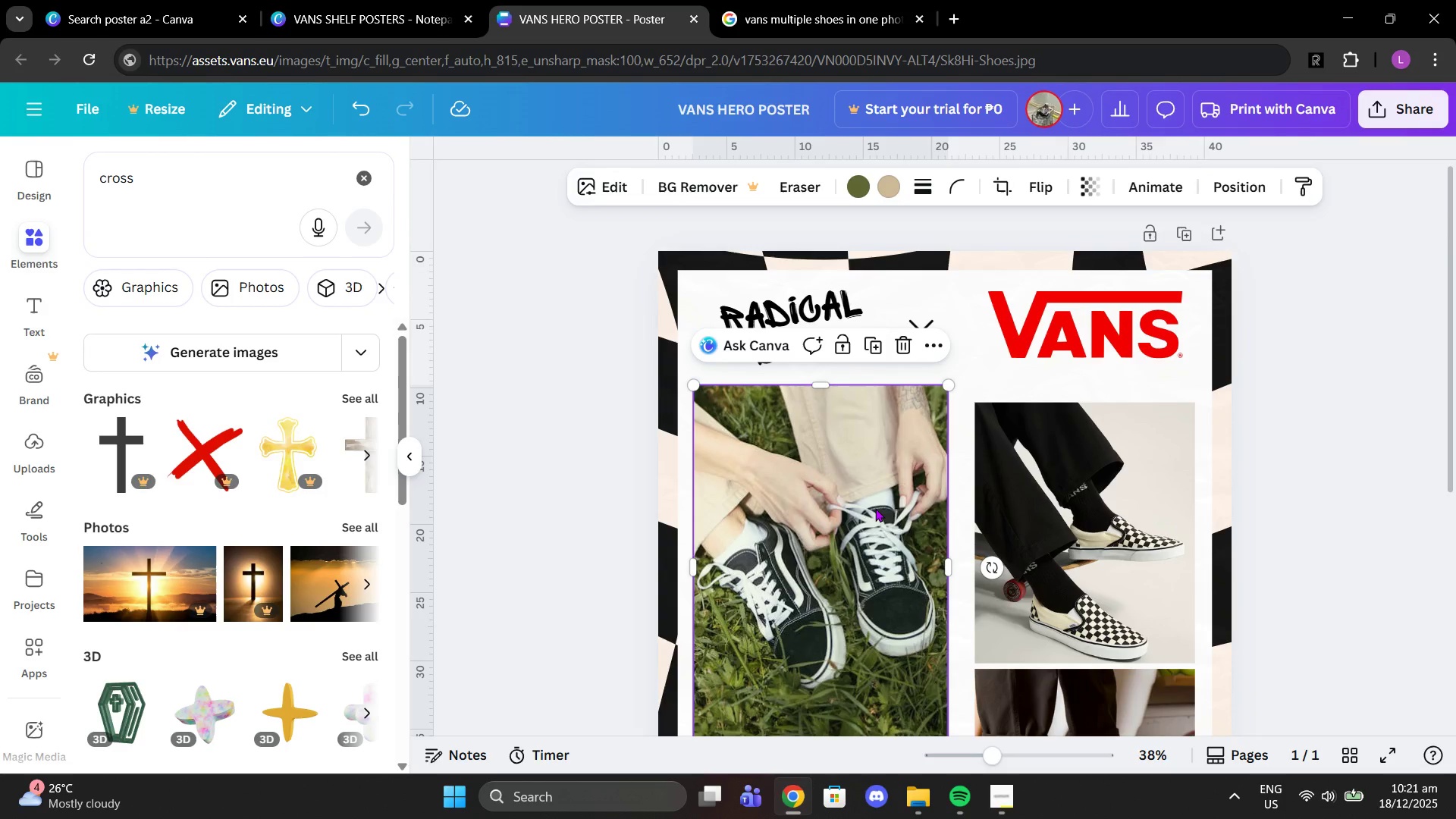 
left_click_drag(start_coordinate=[875, 508], to_coordinate=[875, 503])
 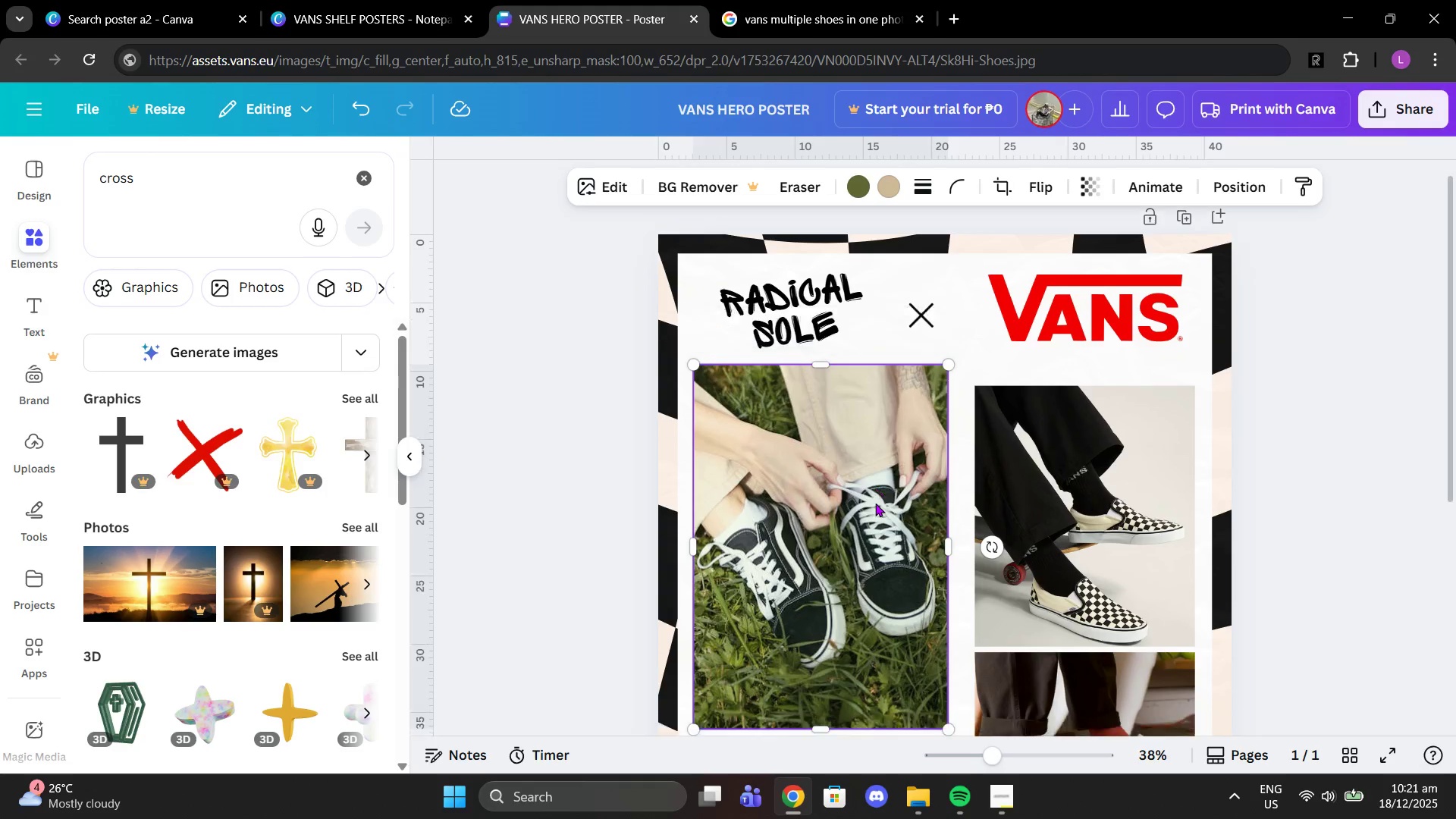 
scroll: coordinate [875, 503], scroll_direction: down, amount: 4.0
 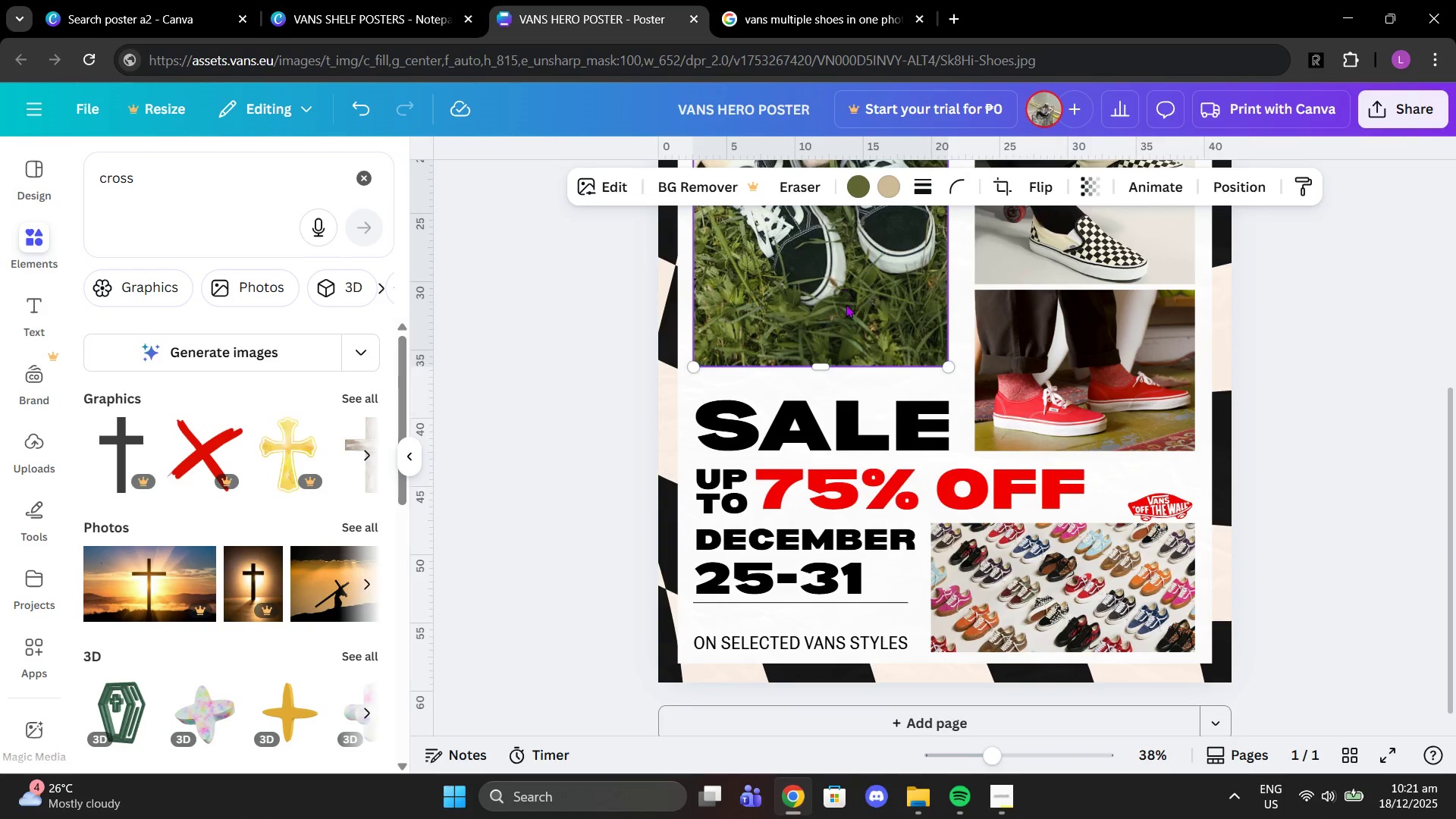 
left_click_drag(start_coordinate=[840, 303], to_coordinate=[848, 301])
 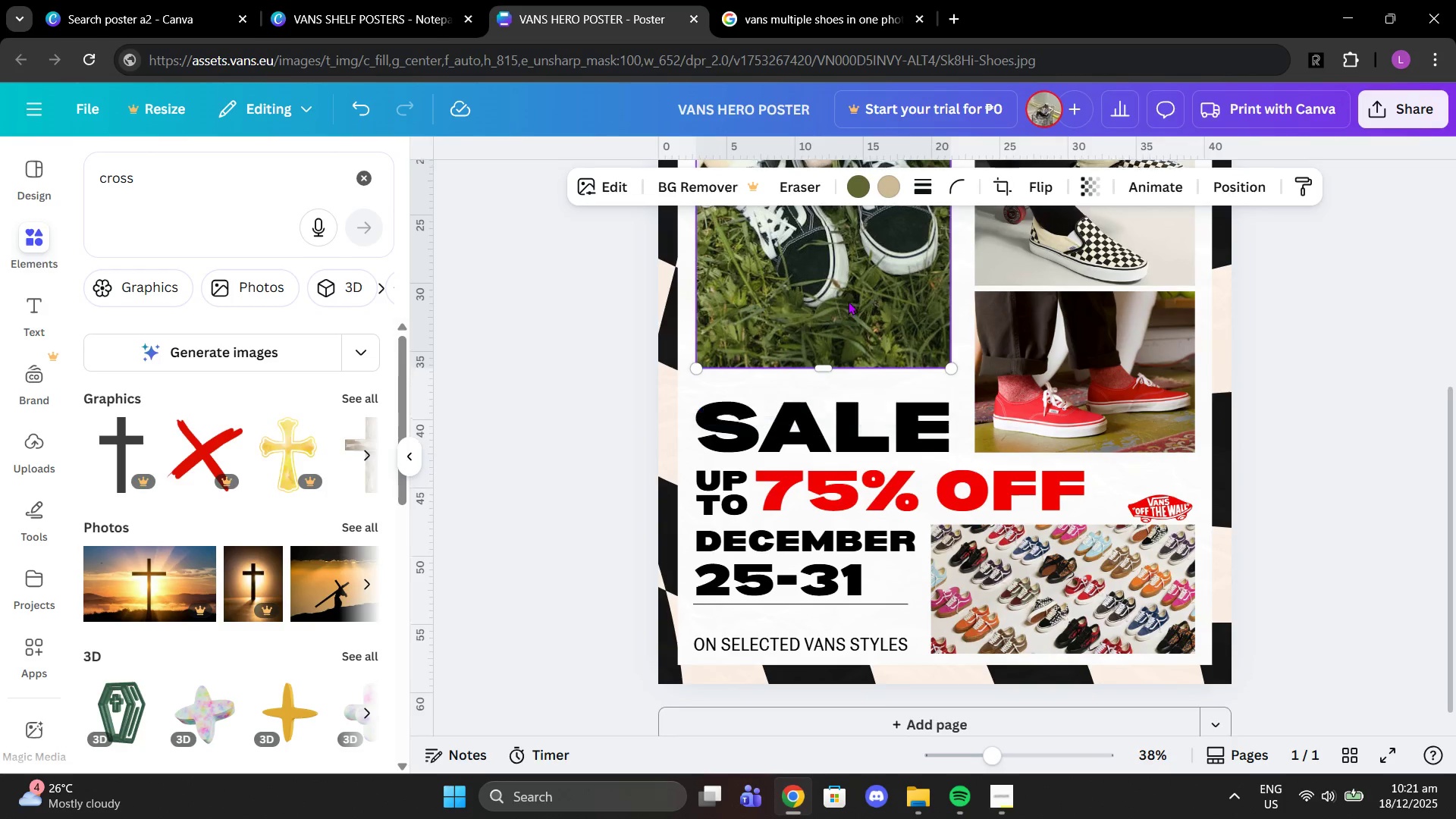 
scroll: coordinate [848, 301], scroll_direction: up, amount: 3.0
 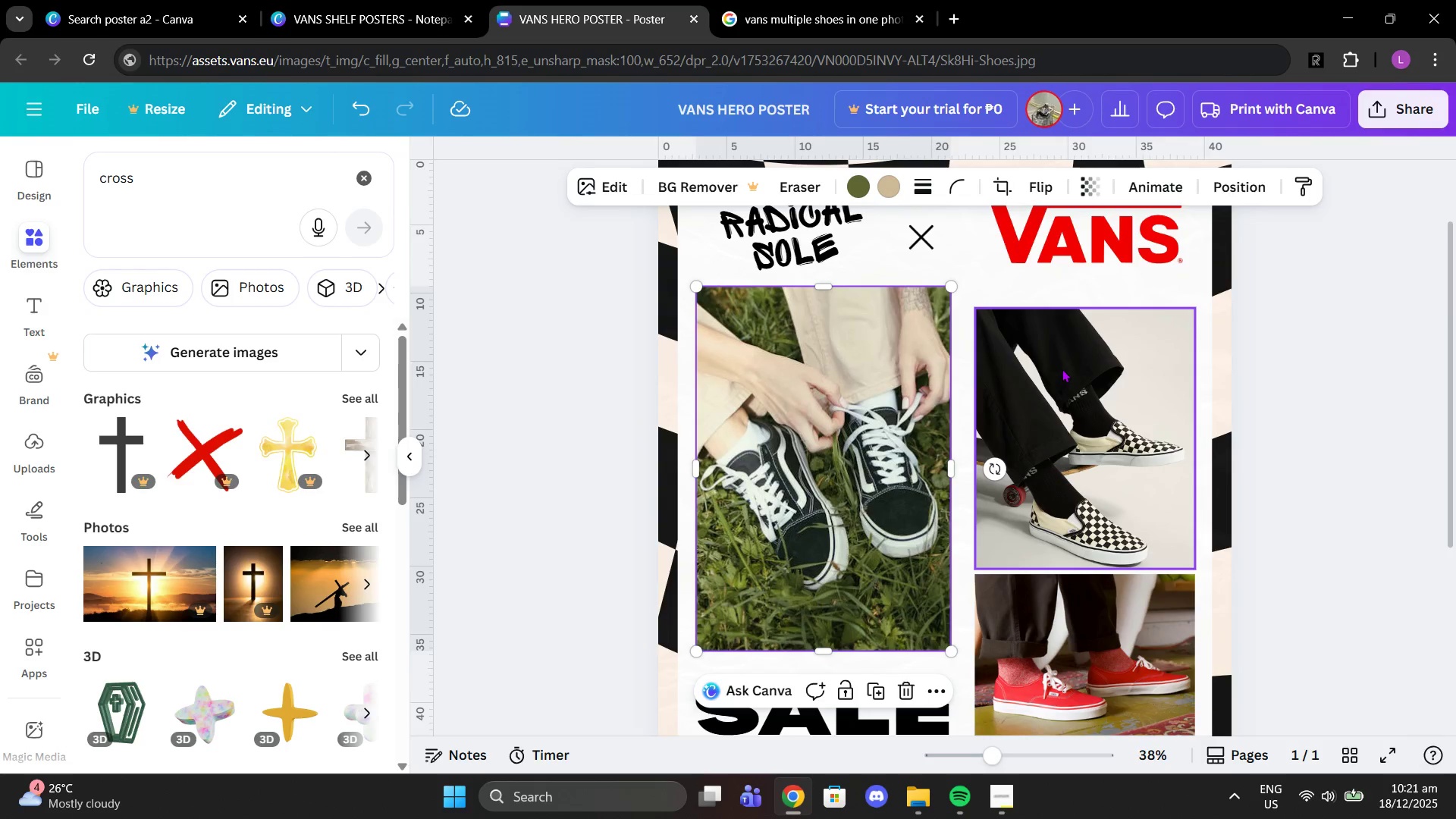 
left_click_drag(start_coordinate=[1062, 369], to_coordinate=[1060, 344])
 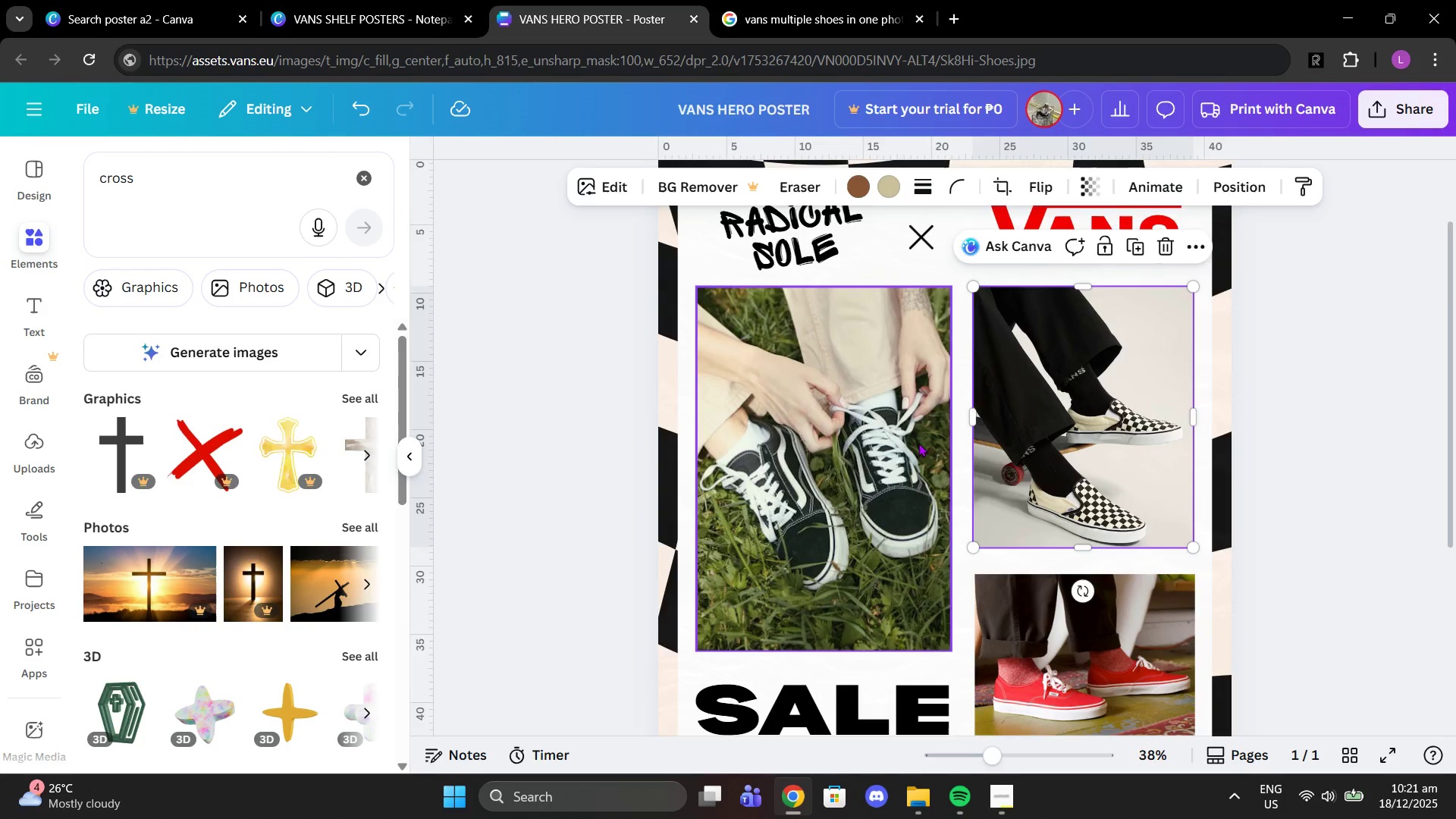 
scroll: coordinate [918, 443], scroll_direction: down, amount: 3.0
 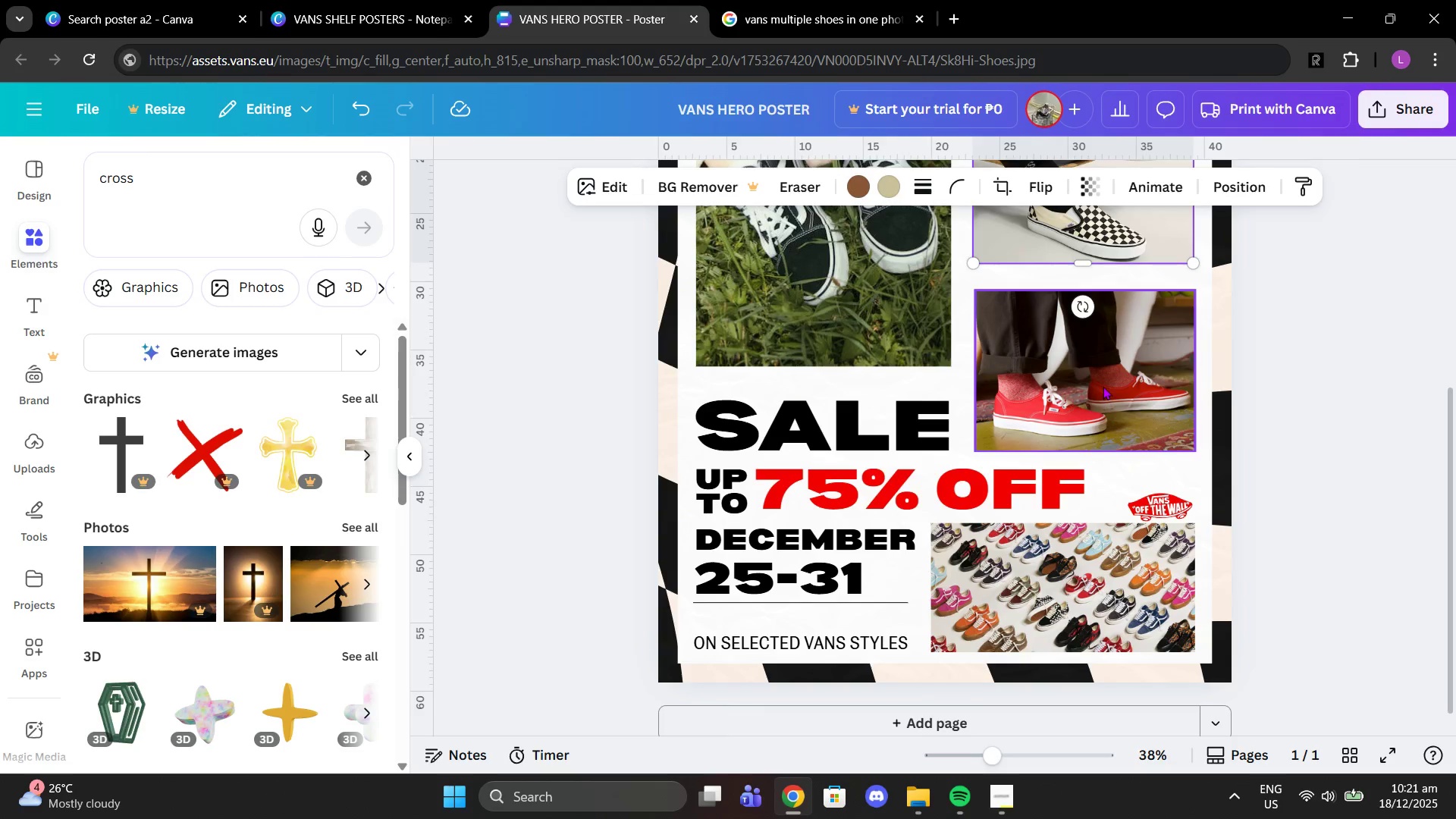 
left_click_drag(start_coordinate=[1103, 386], to_coordinate=[1100, 371])
 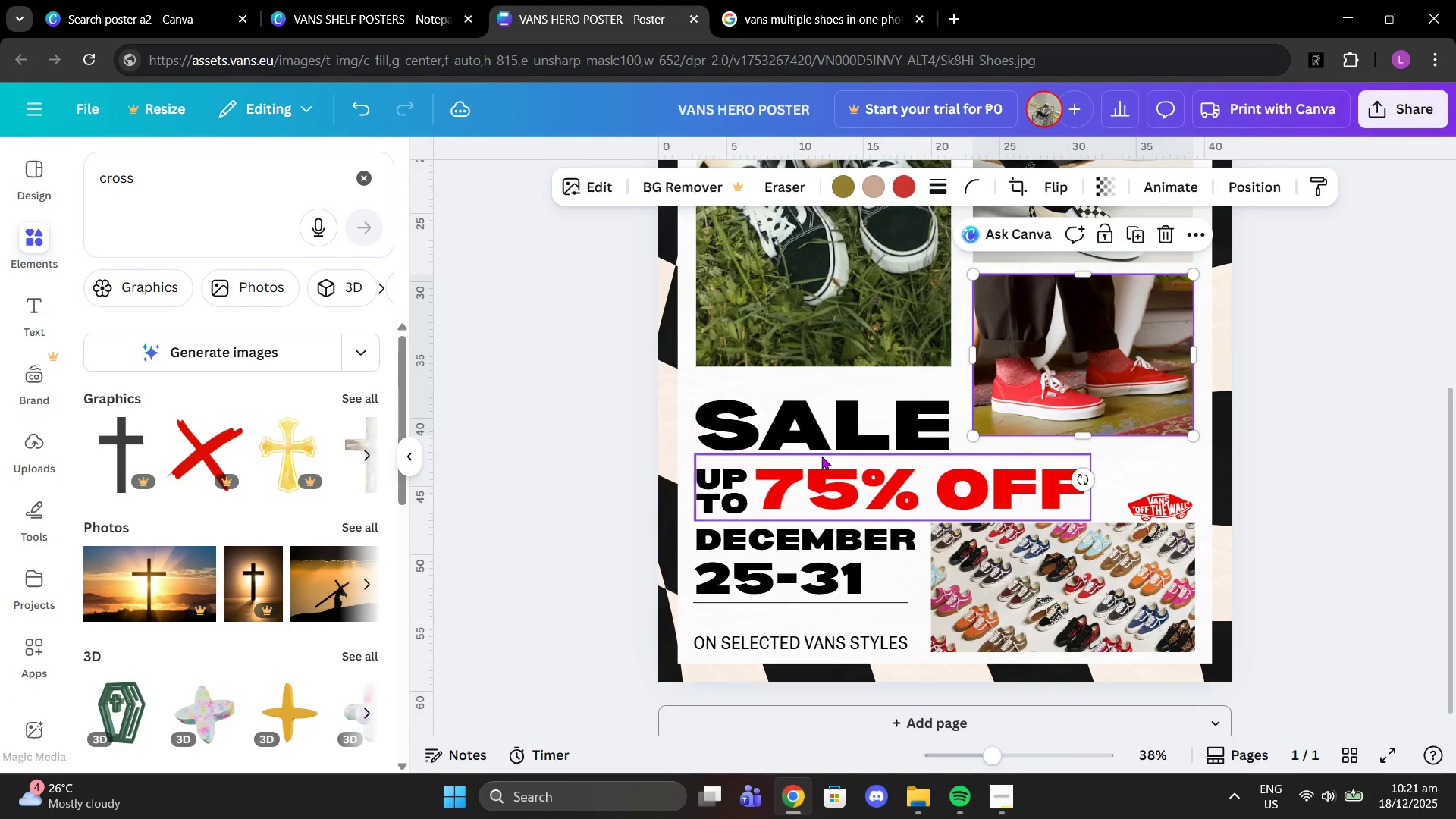 
mouse_move([812, 444])
 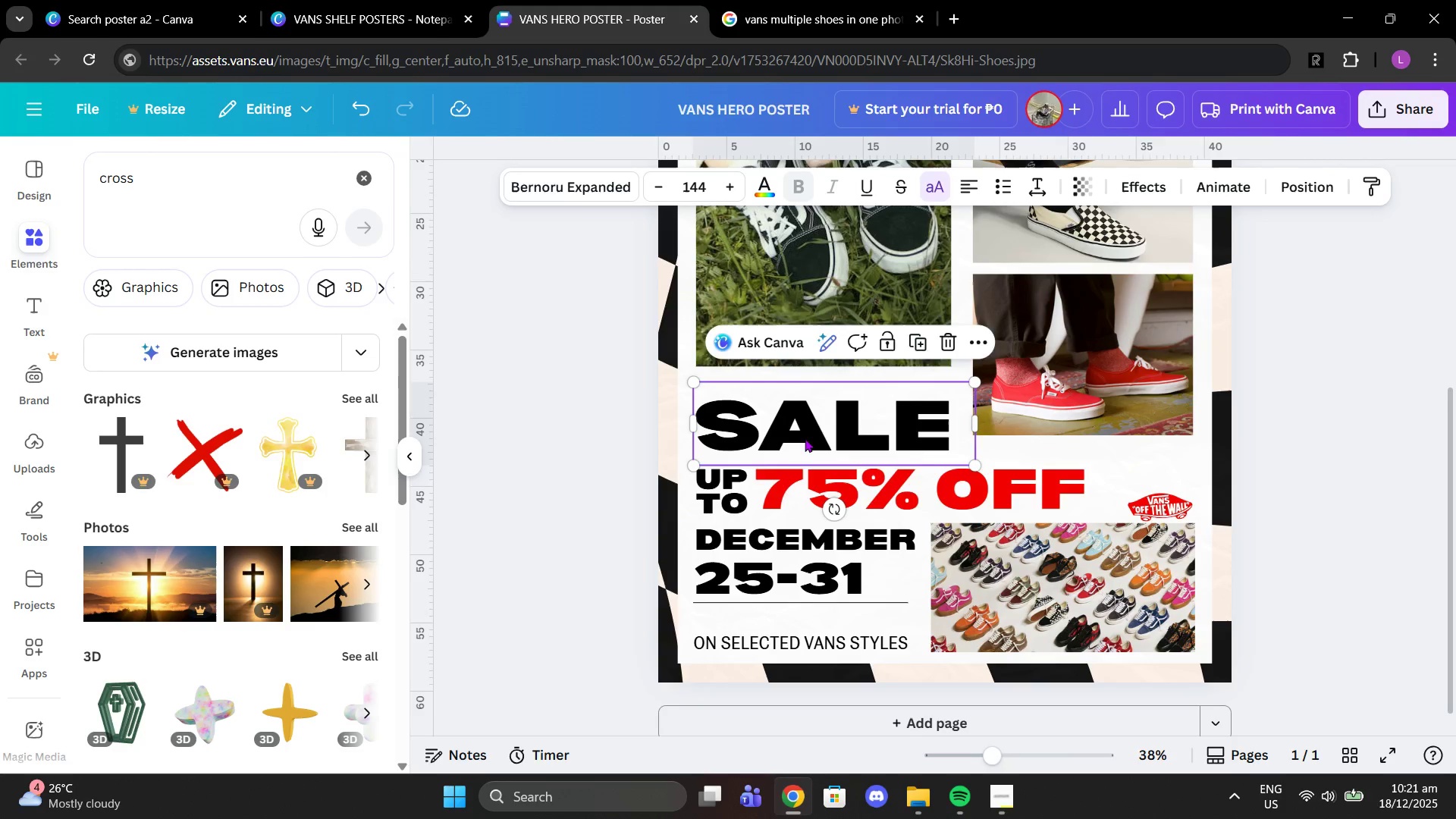 
left_click_drag(start_coordinate=[805, 438], to_coordinate=[810, 416])
 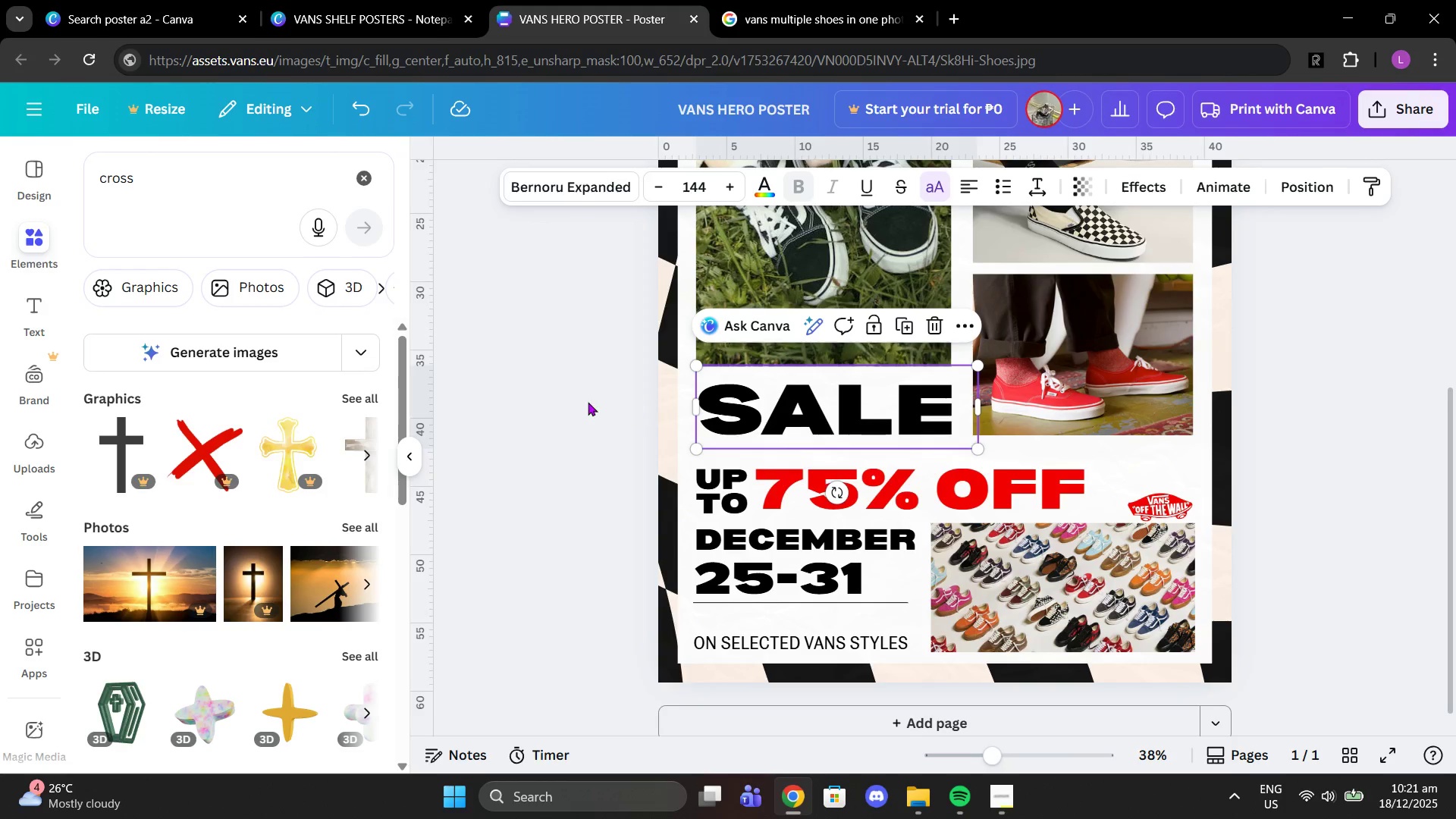 
left_click([587, 402])
 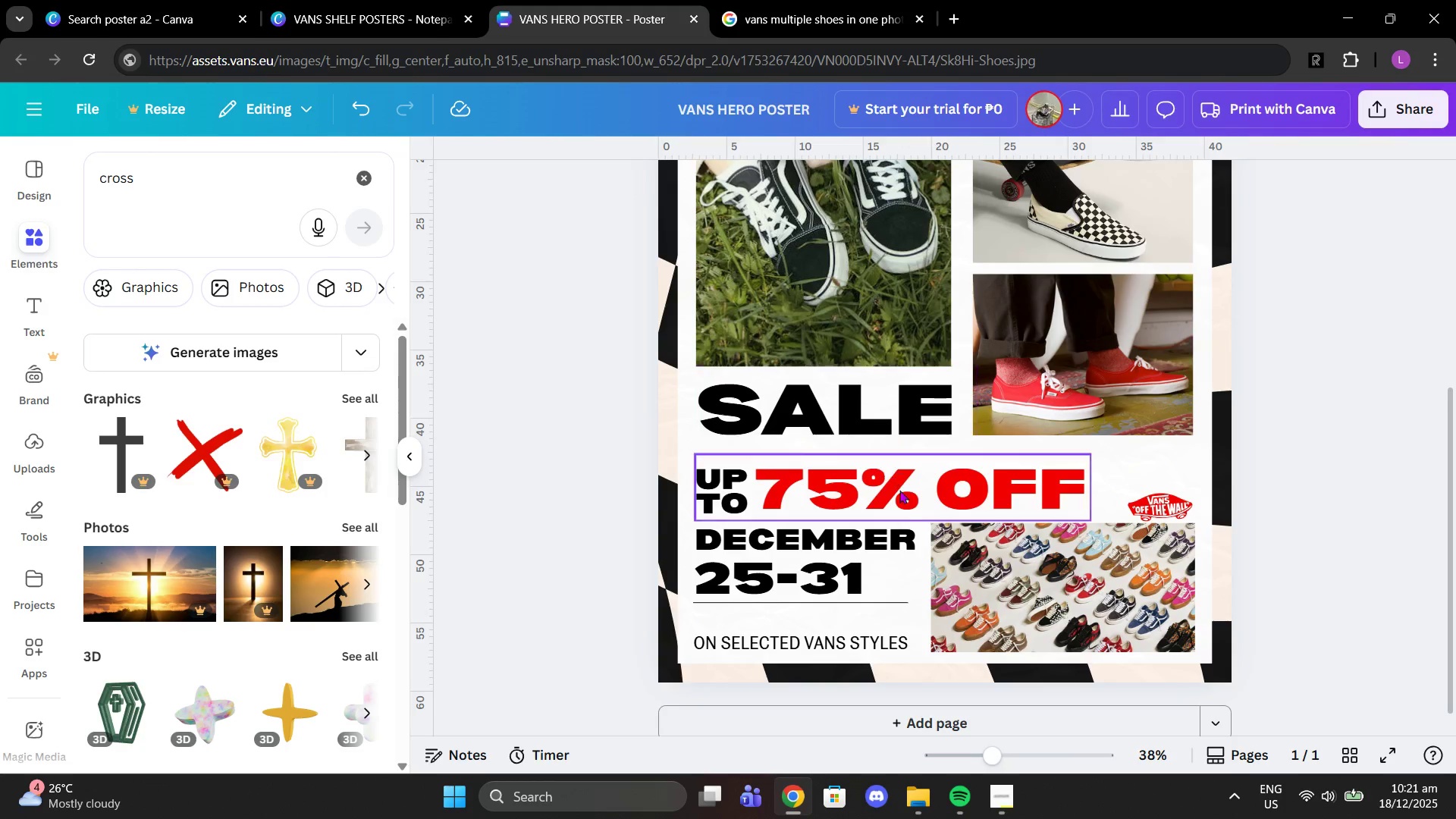 
left_click_drag(start_coordinate=[902, 499], to_coordinate=[905, 482])
 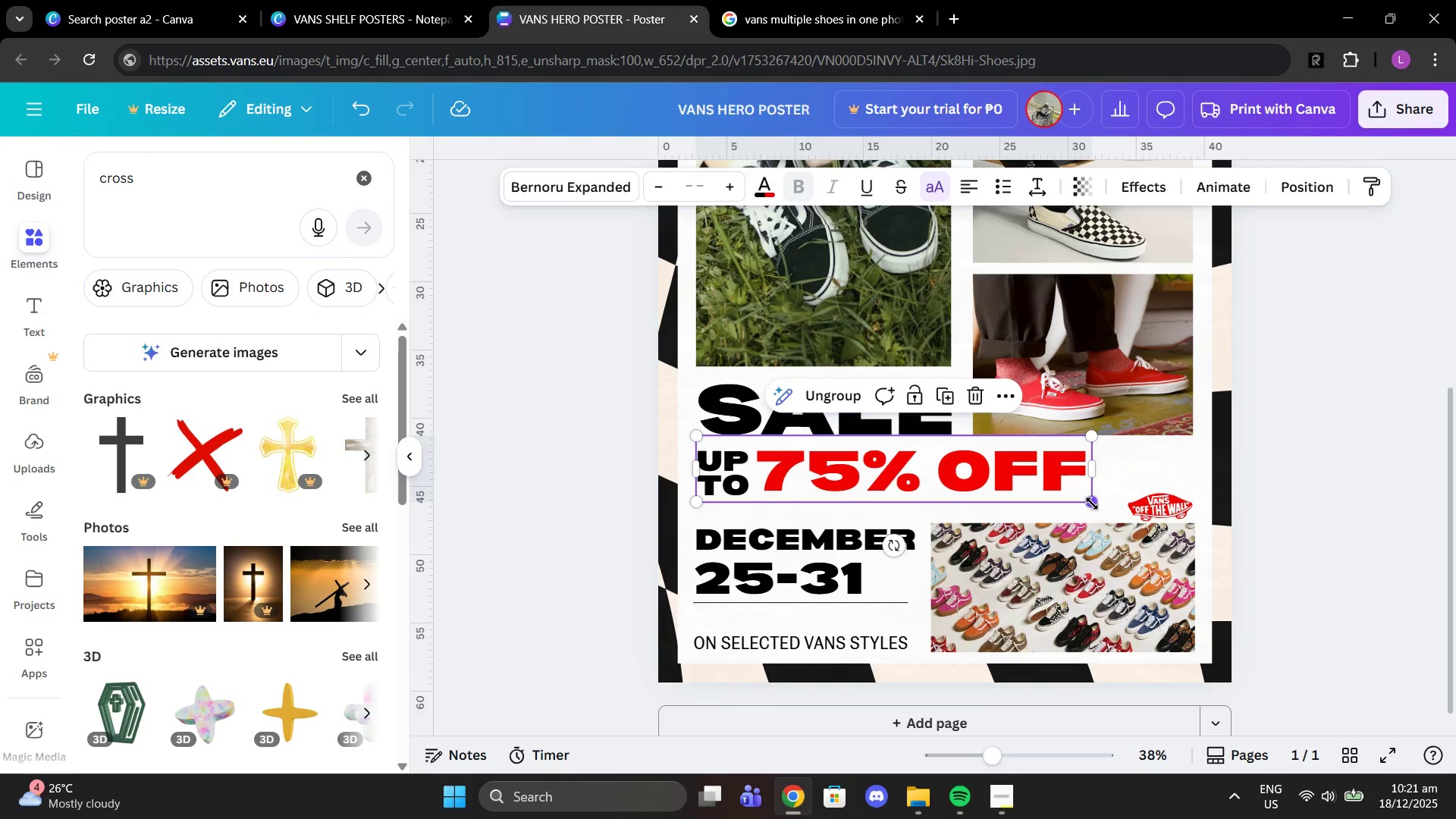 
left_click_drag(start_coordinate=[1090, 503], to_coordinate=[1193, 554])
 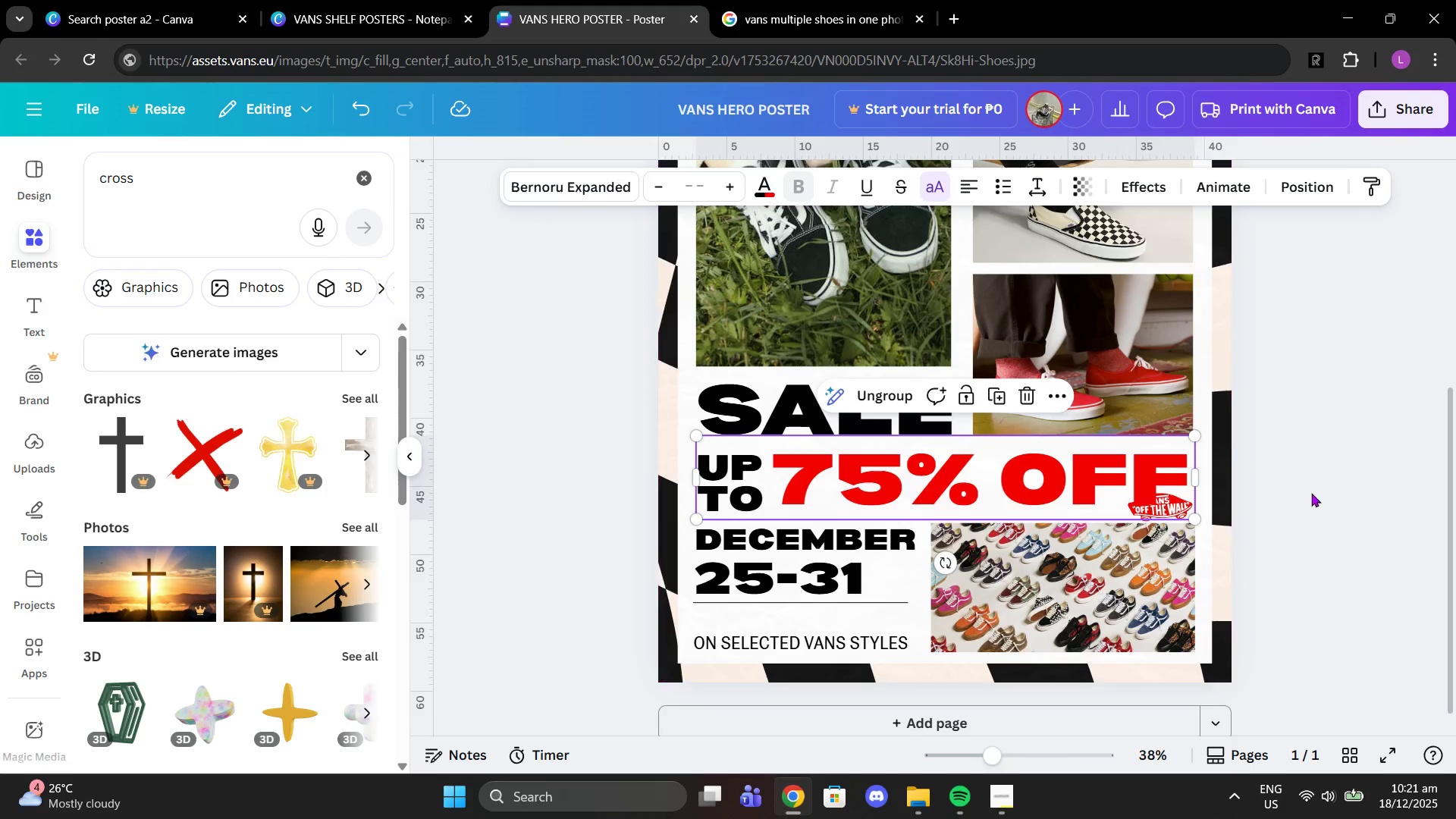 
left_click([1311, 493])
 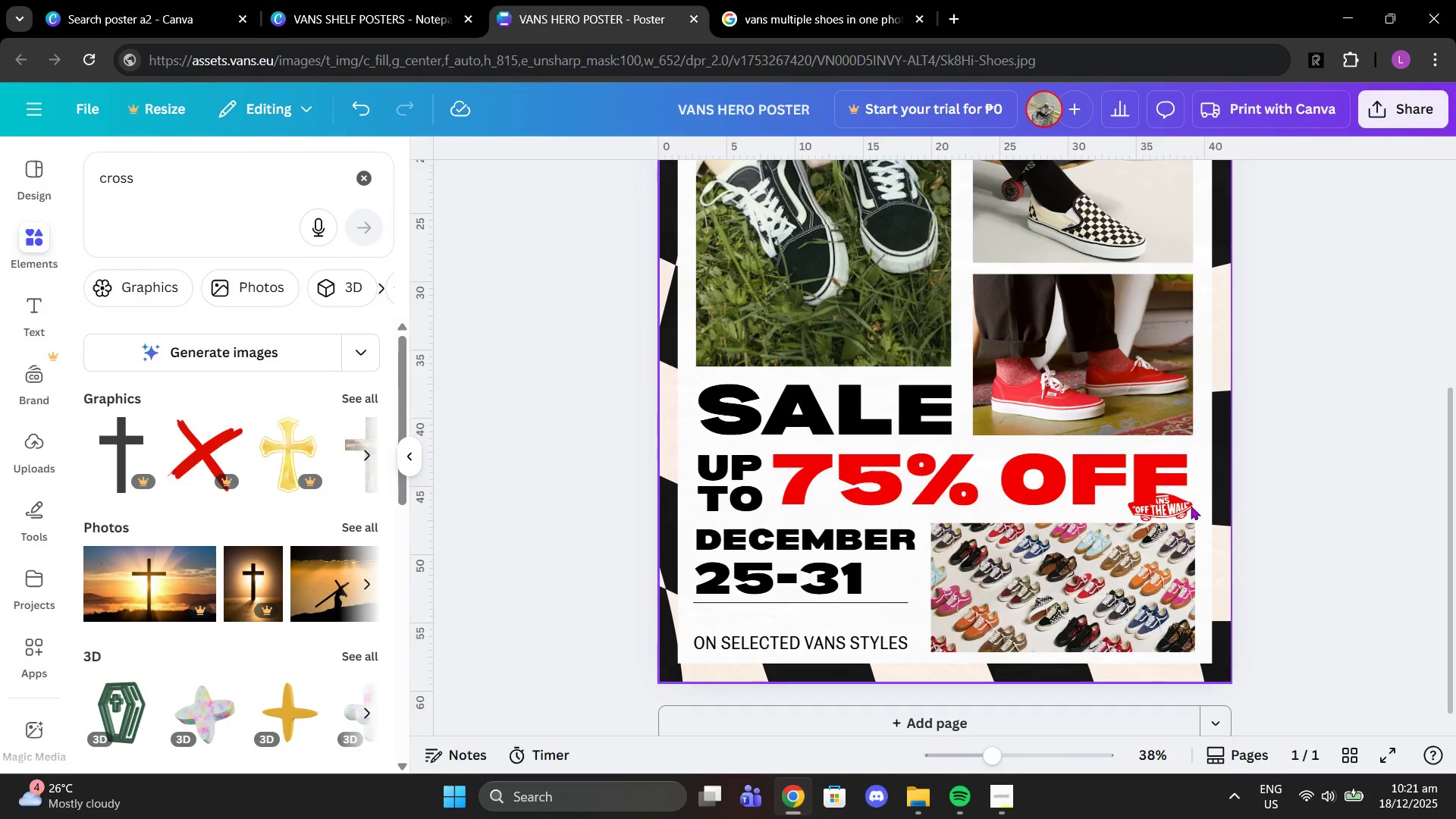 
left_click([1177, 507])
 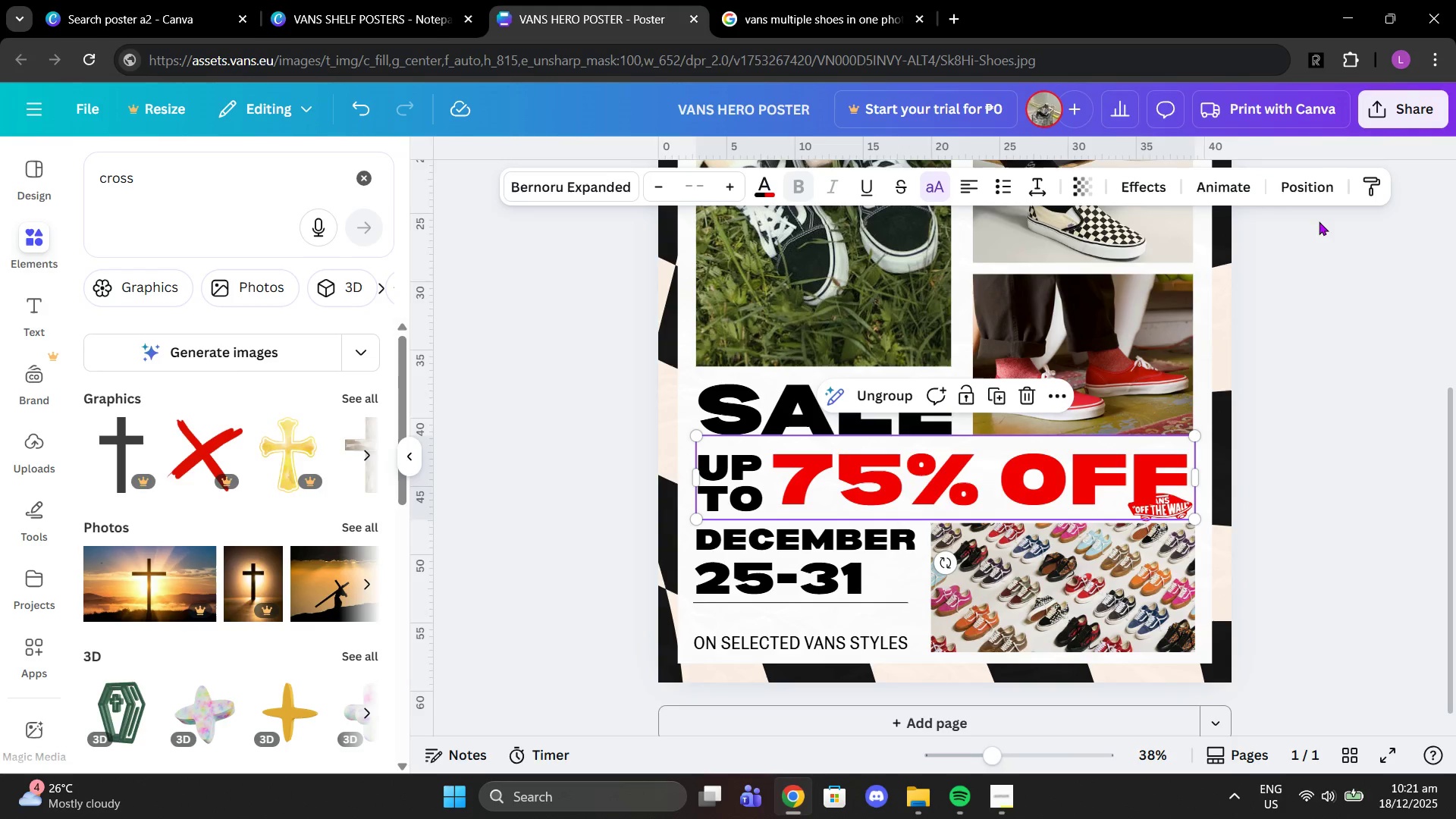 
left_click([1320, 190])
 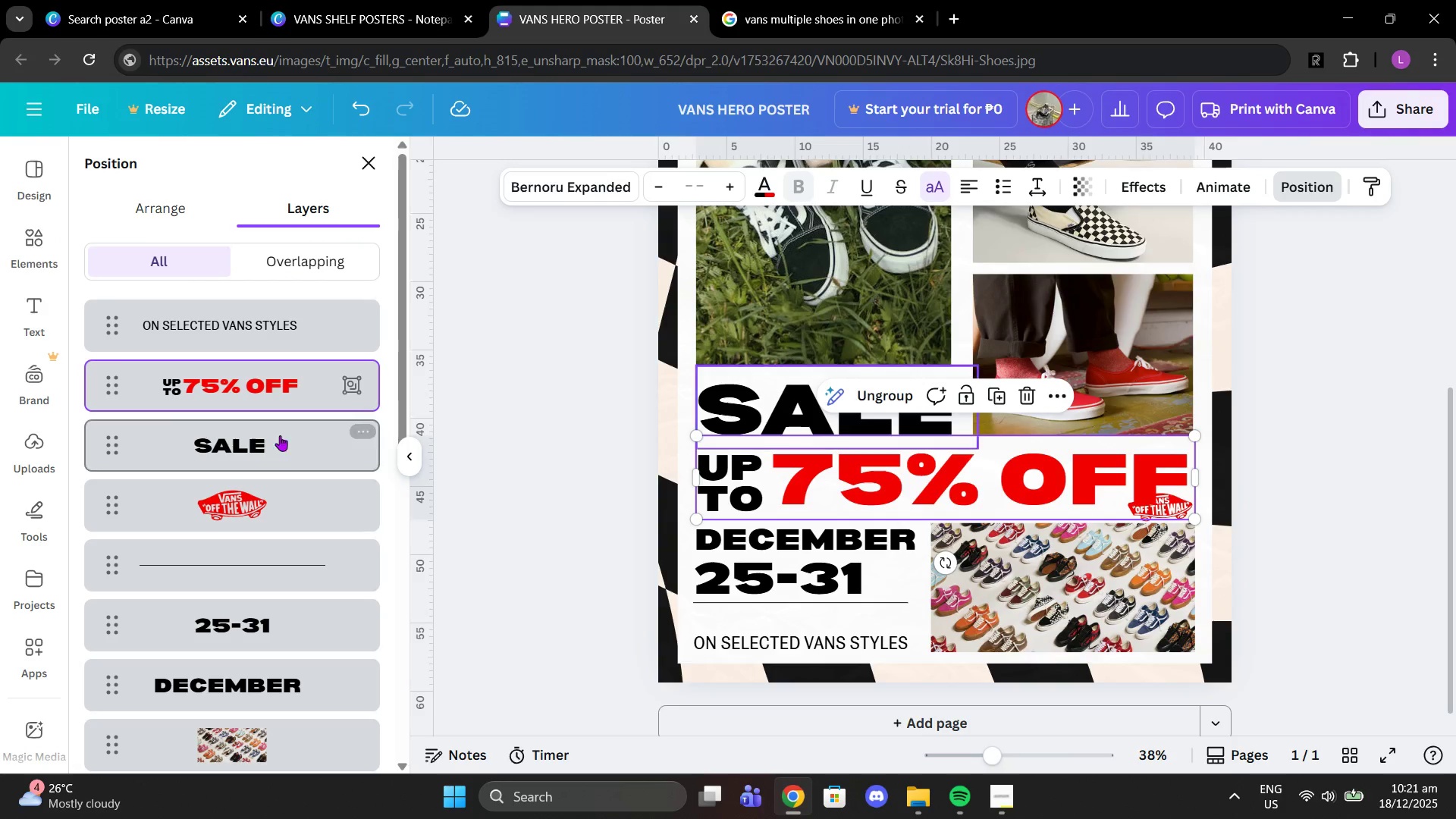 
left_click([287, 501])
 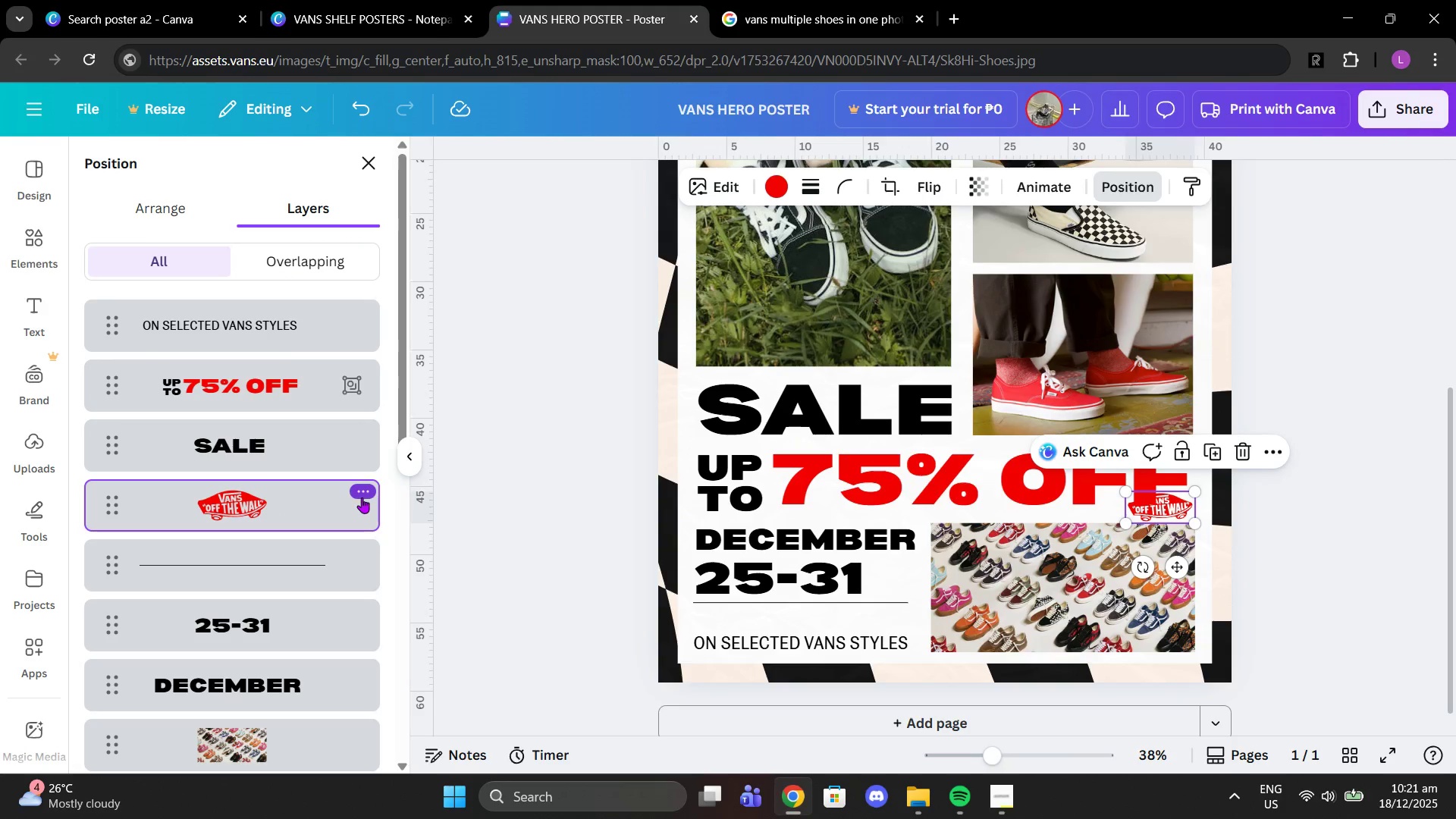 
left_click([365, 492])
 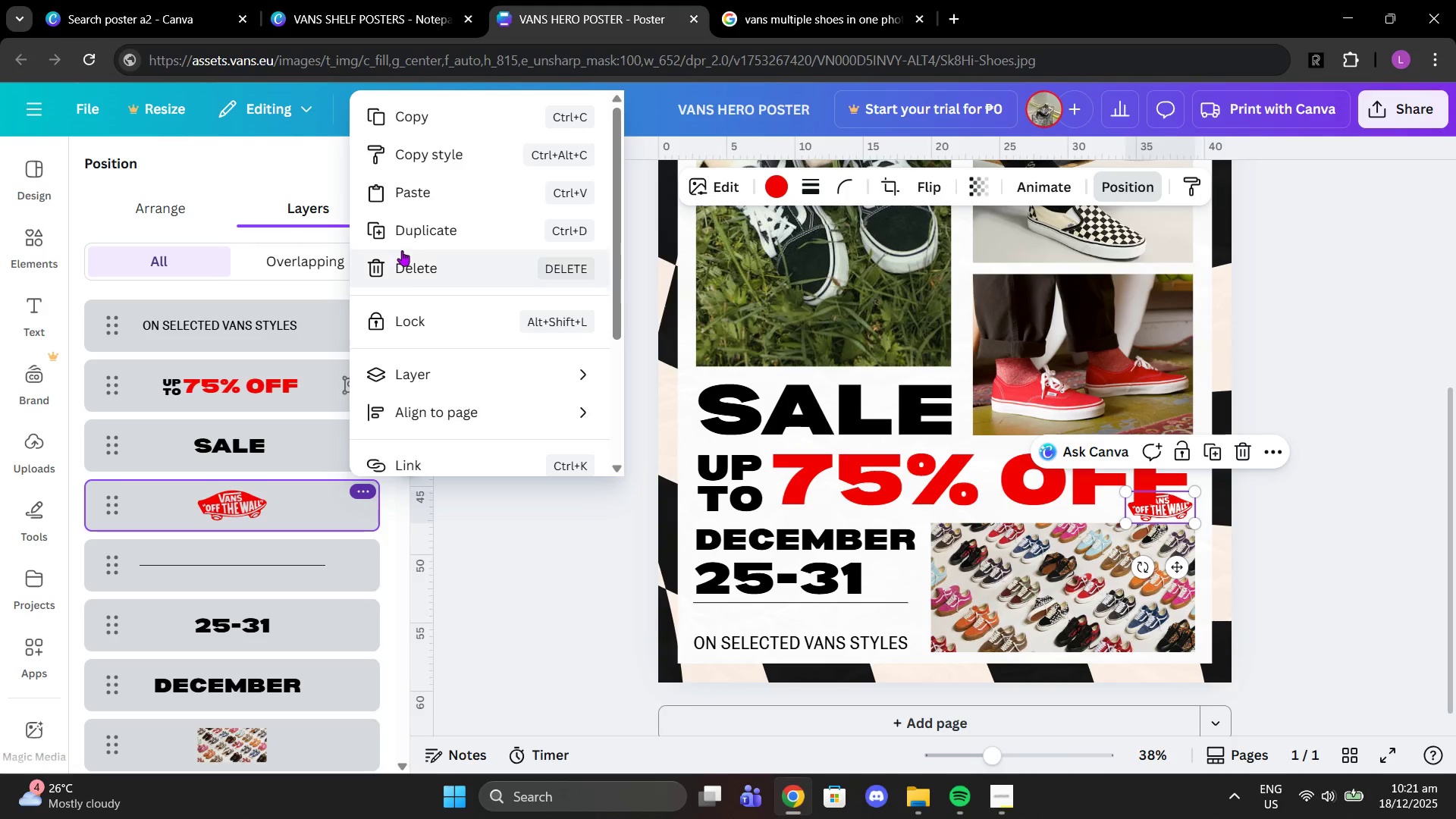 
left_click([406, 264])
 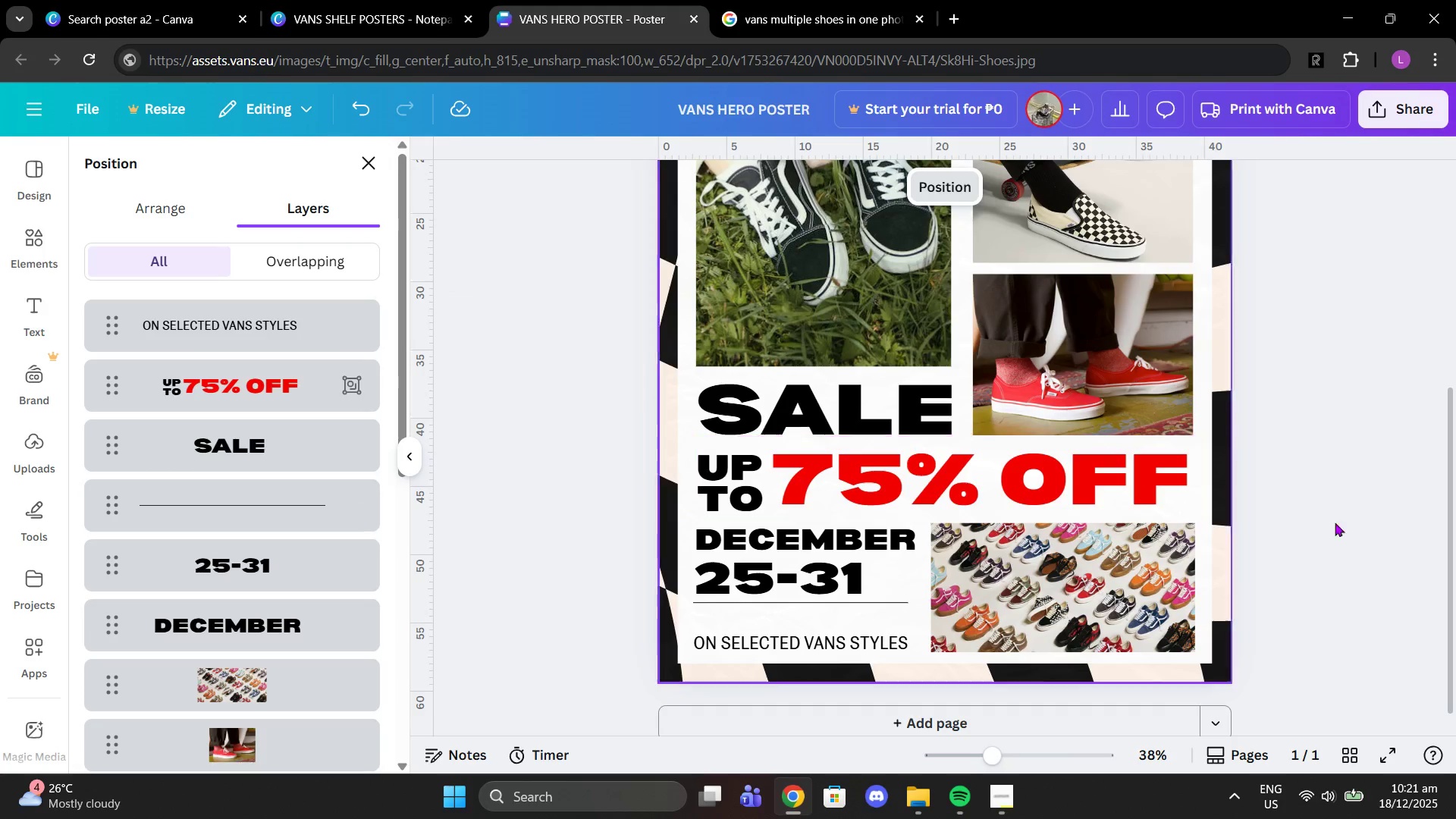 
left_click([1368, 522])
 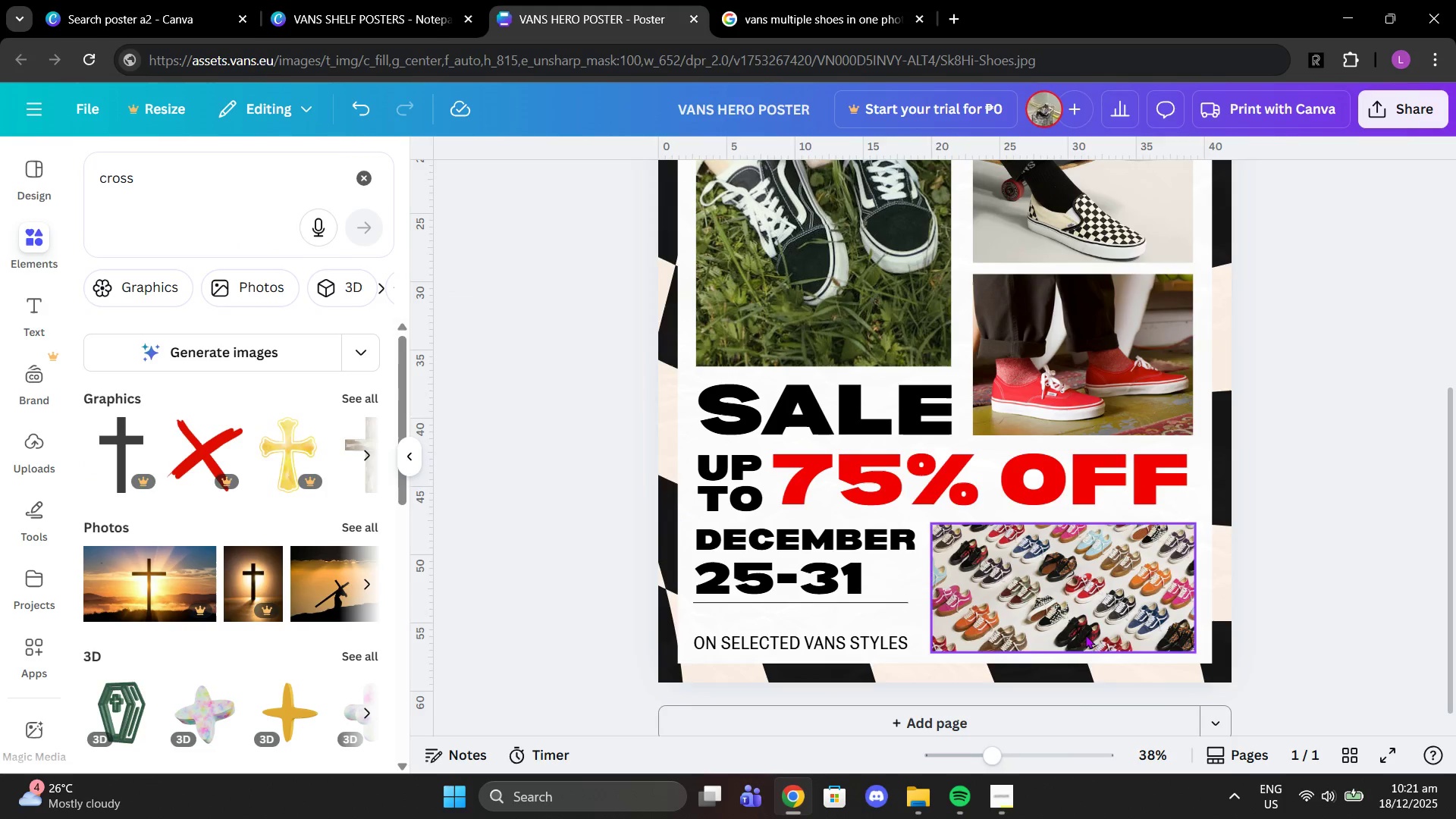 
left_click_drag(start_coordinate=[1002, 764], to_coordinate=[1009, 759])
 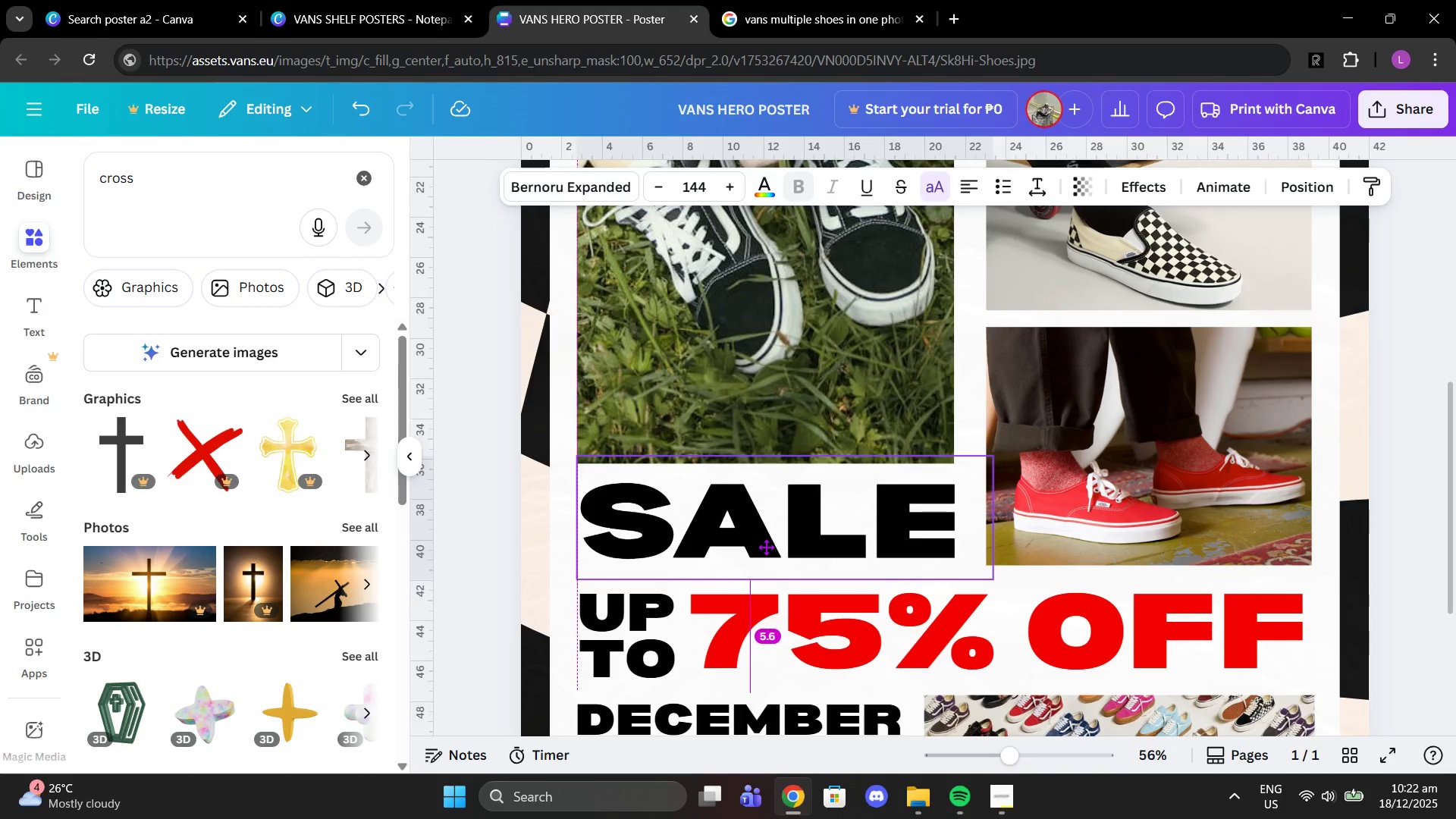 
wait(6.25)
 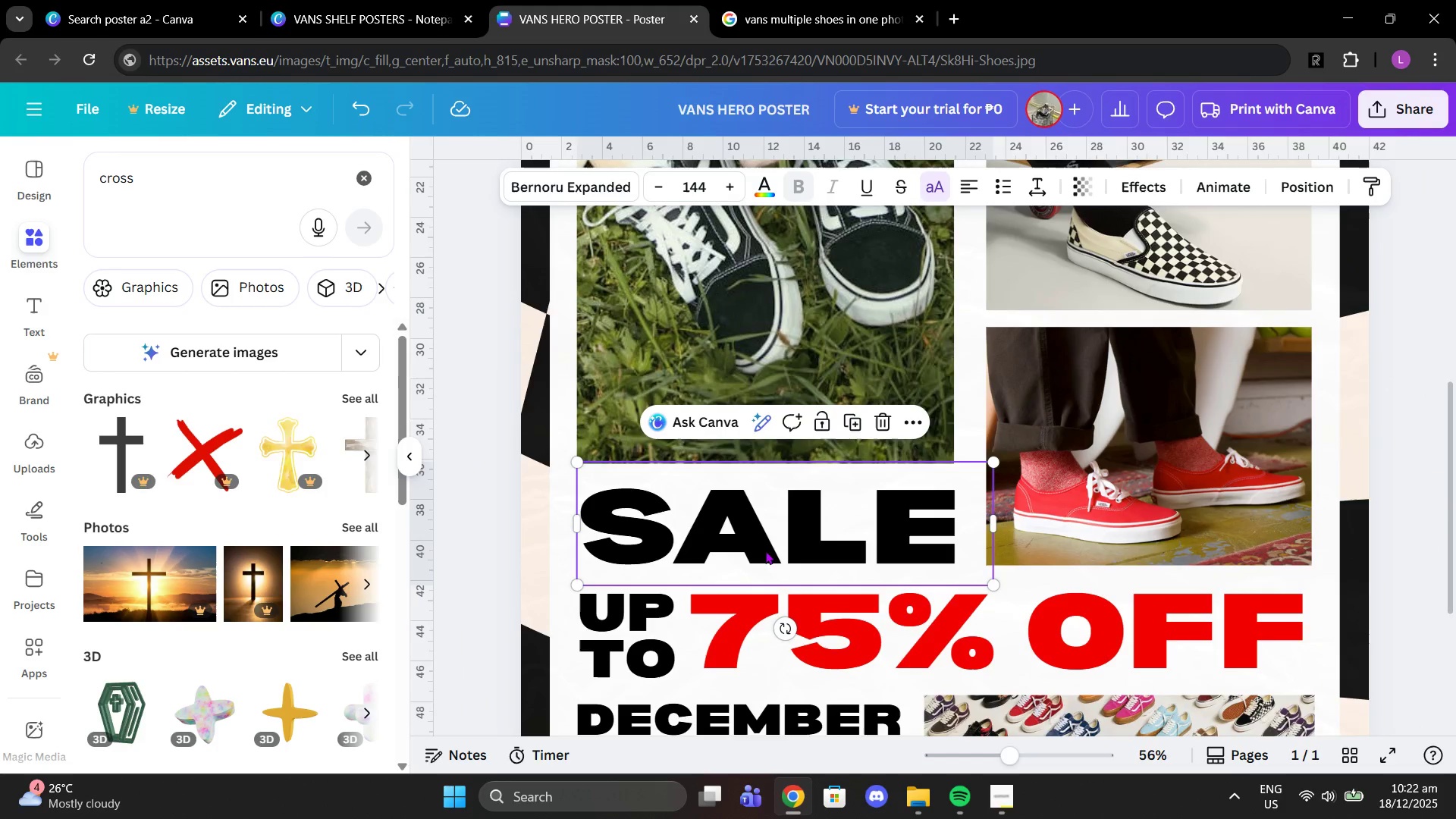 
left_click([766, 551])
 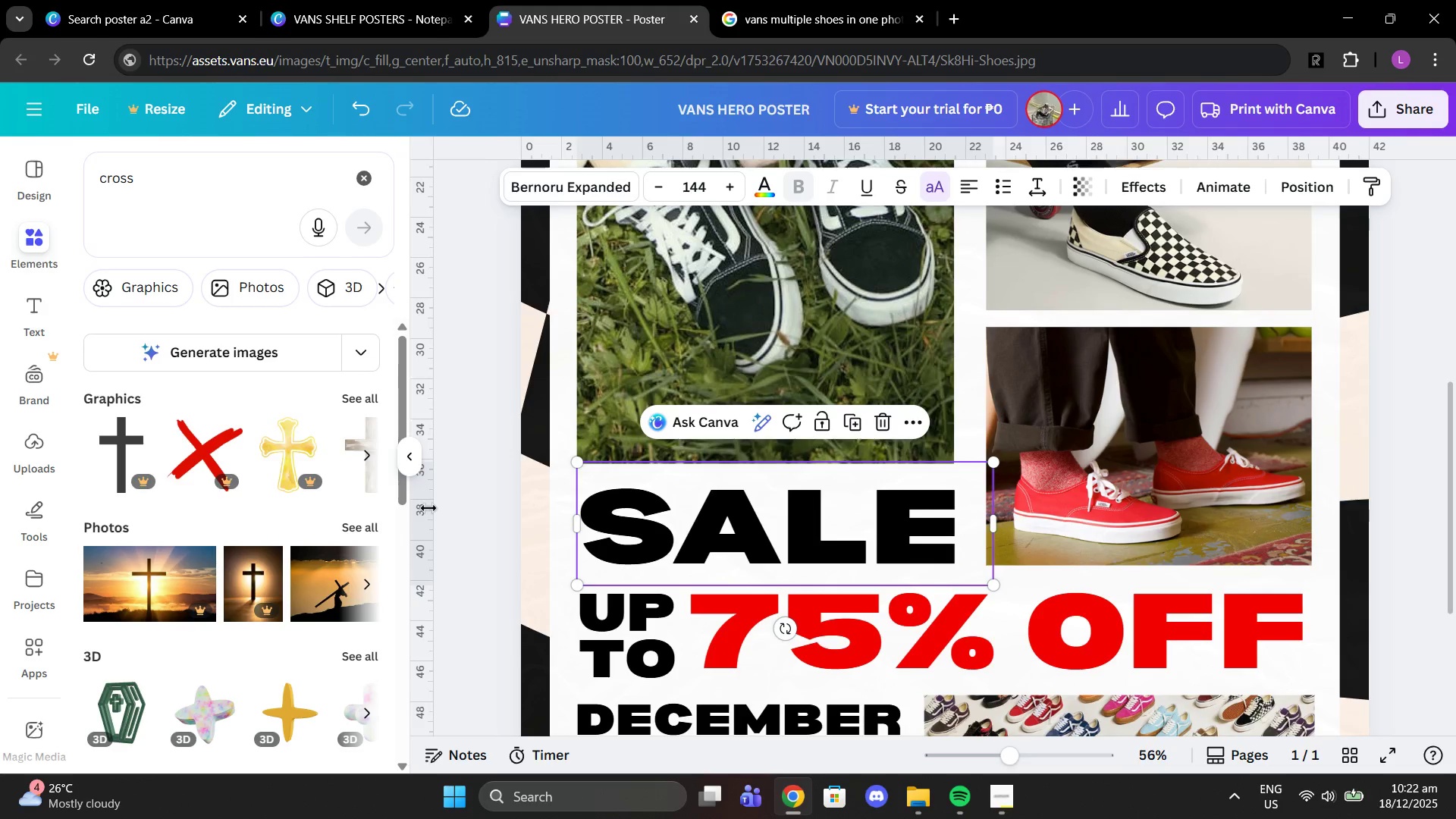 
left_click([428, 508])
 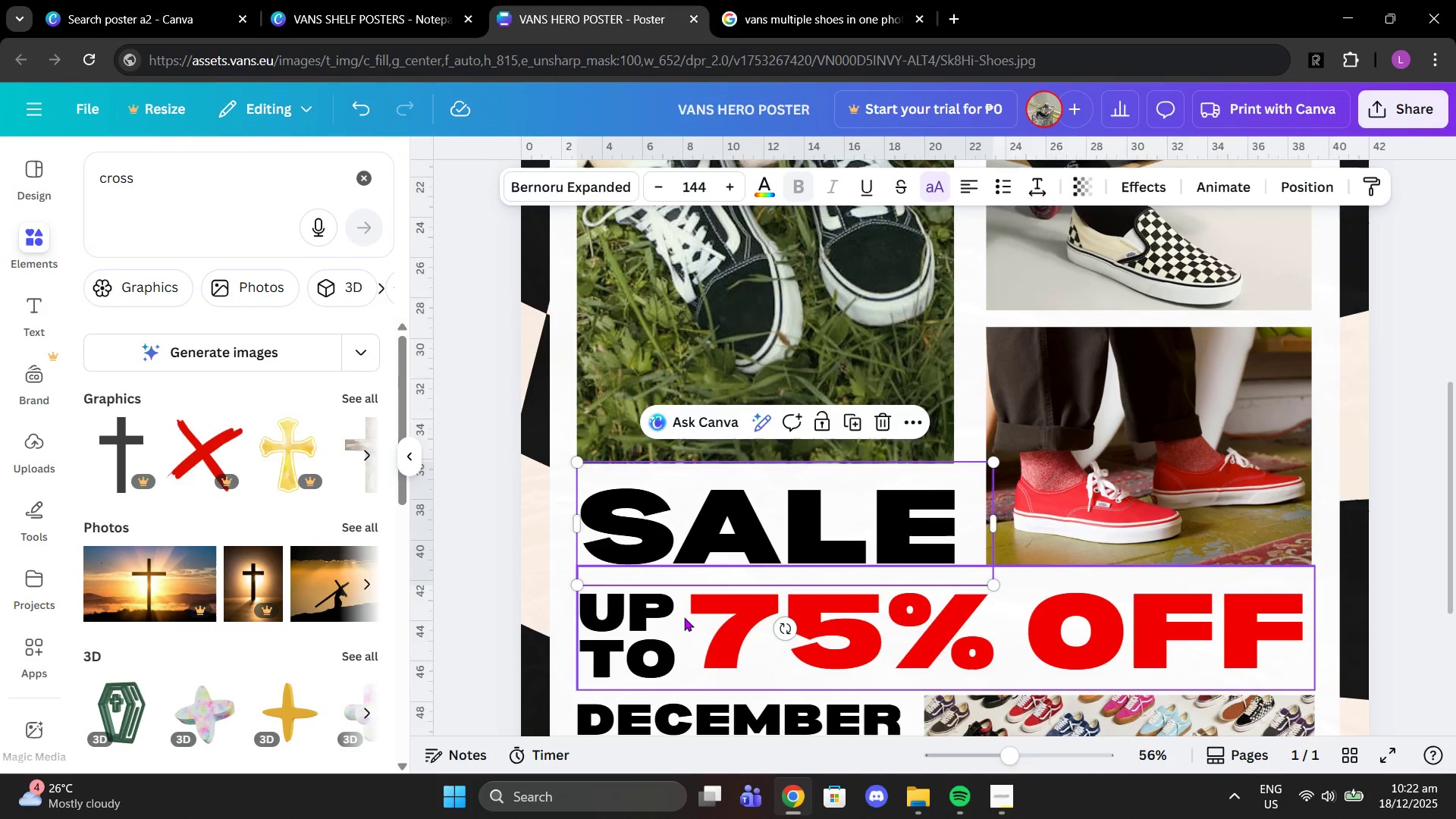 
left_click([684, 619])
 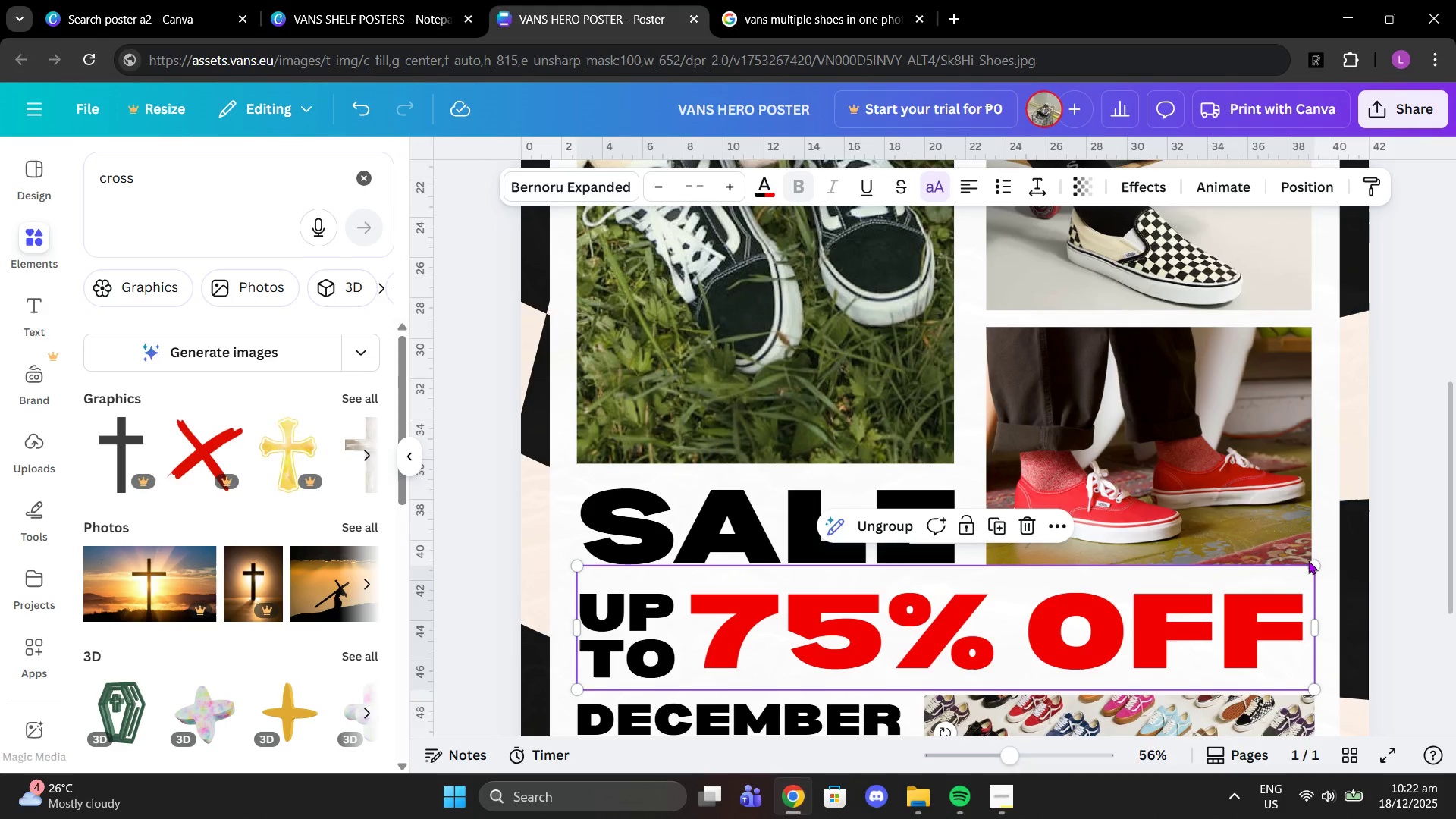 
left_click_drag(start_coordinate=[1314, 561], to_coordinate=[1322, 560])
 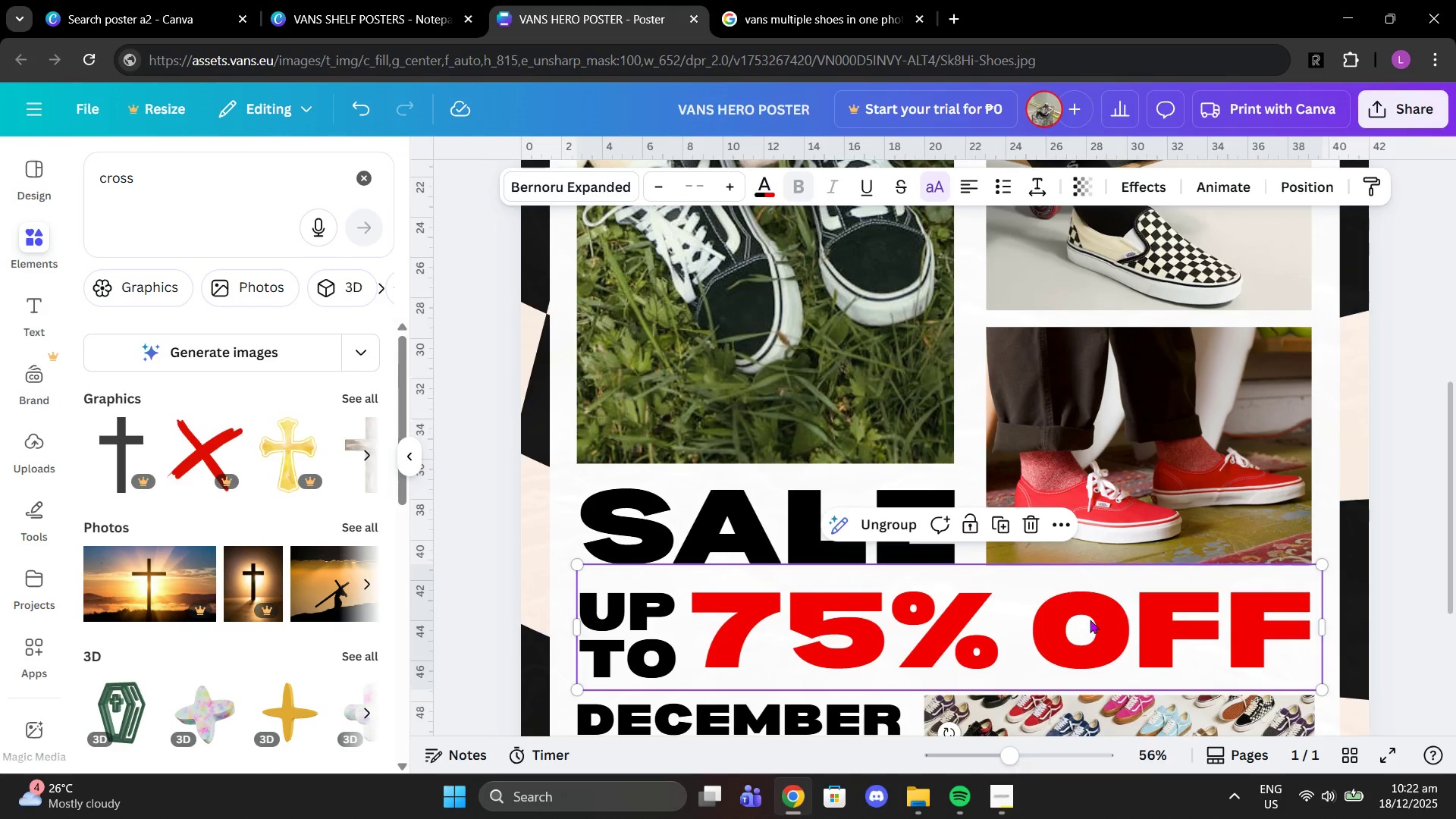 
left_click_drag(start_coordinate=[1086, 622], to_coordinate=[1090, 623])
 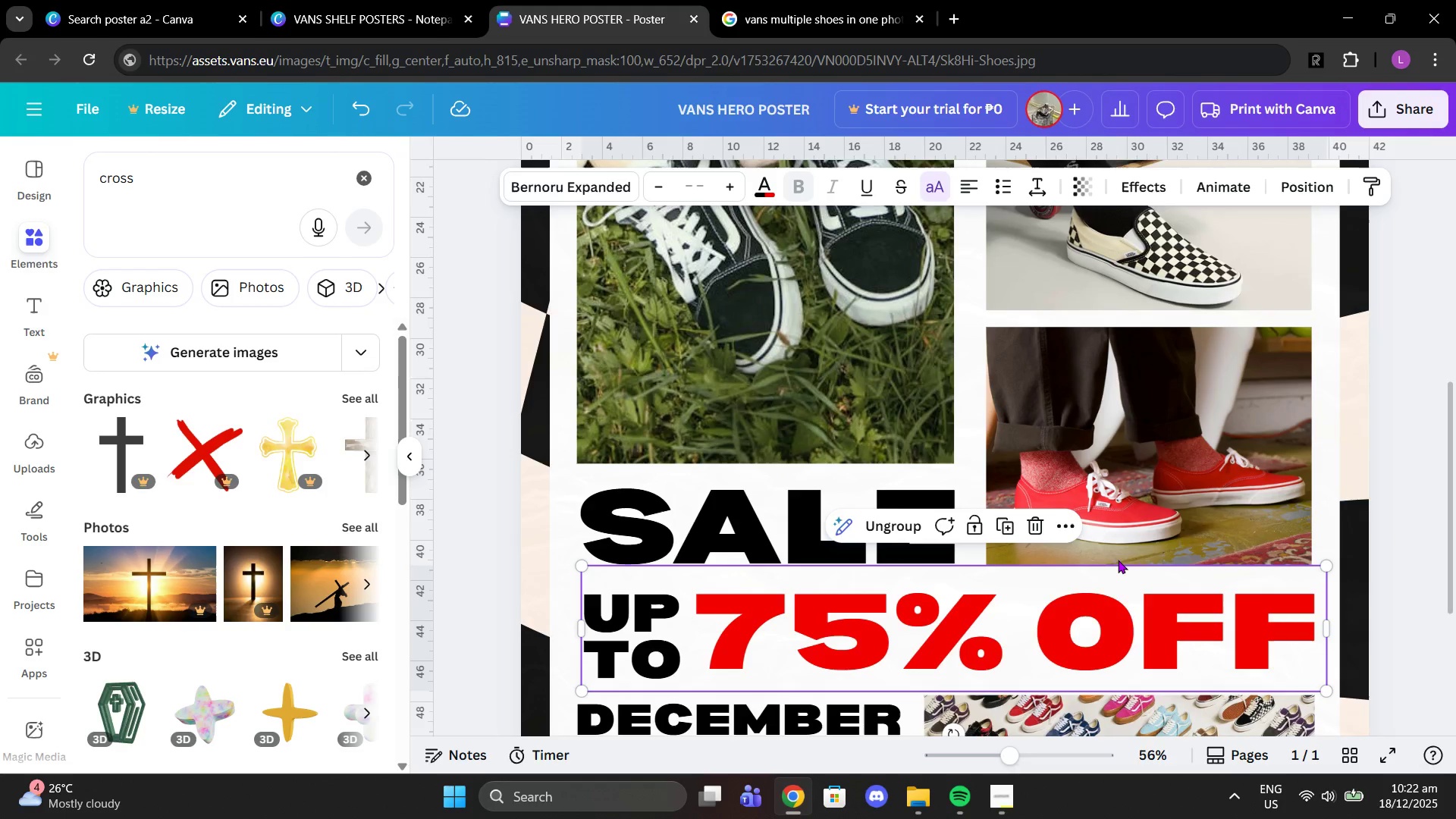 
key(Control+Z)
 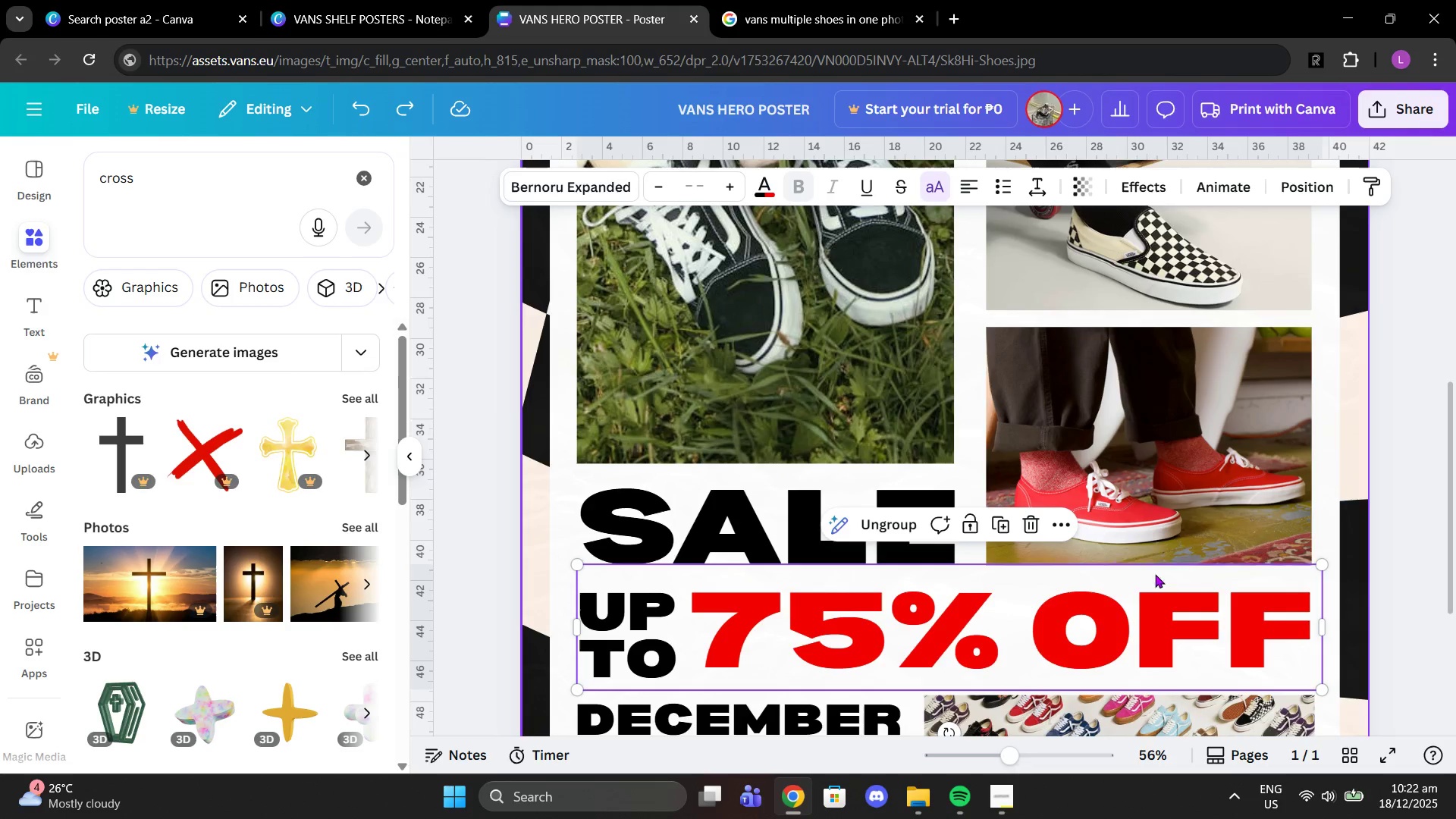 
left_click_drag(start_coordinate=[989, 654], to_coordinate=[991, 646])
 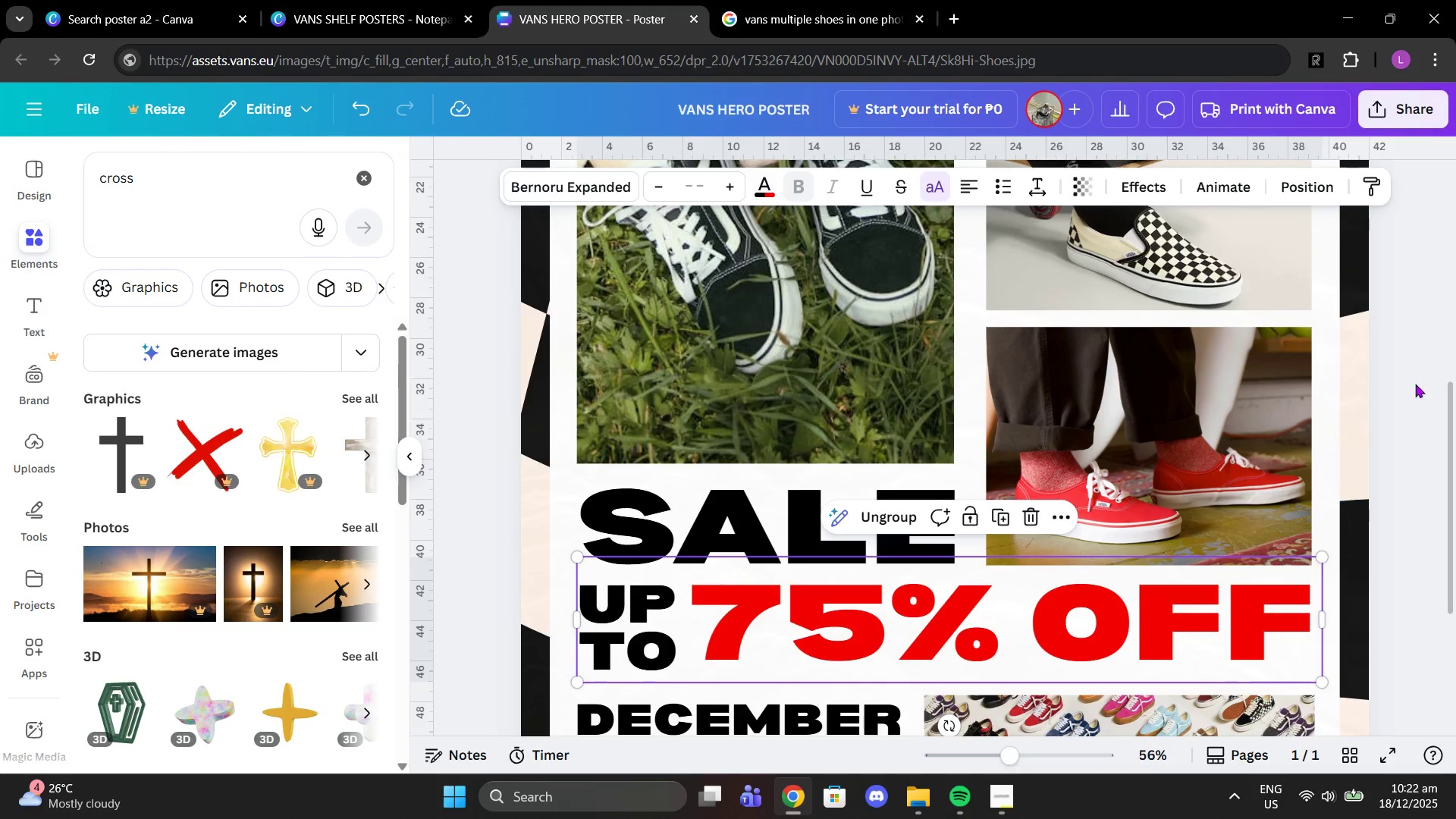 
left_click([1424, 384])
 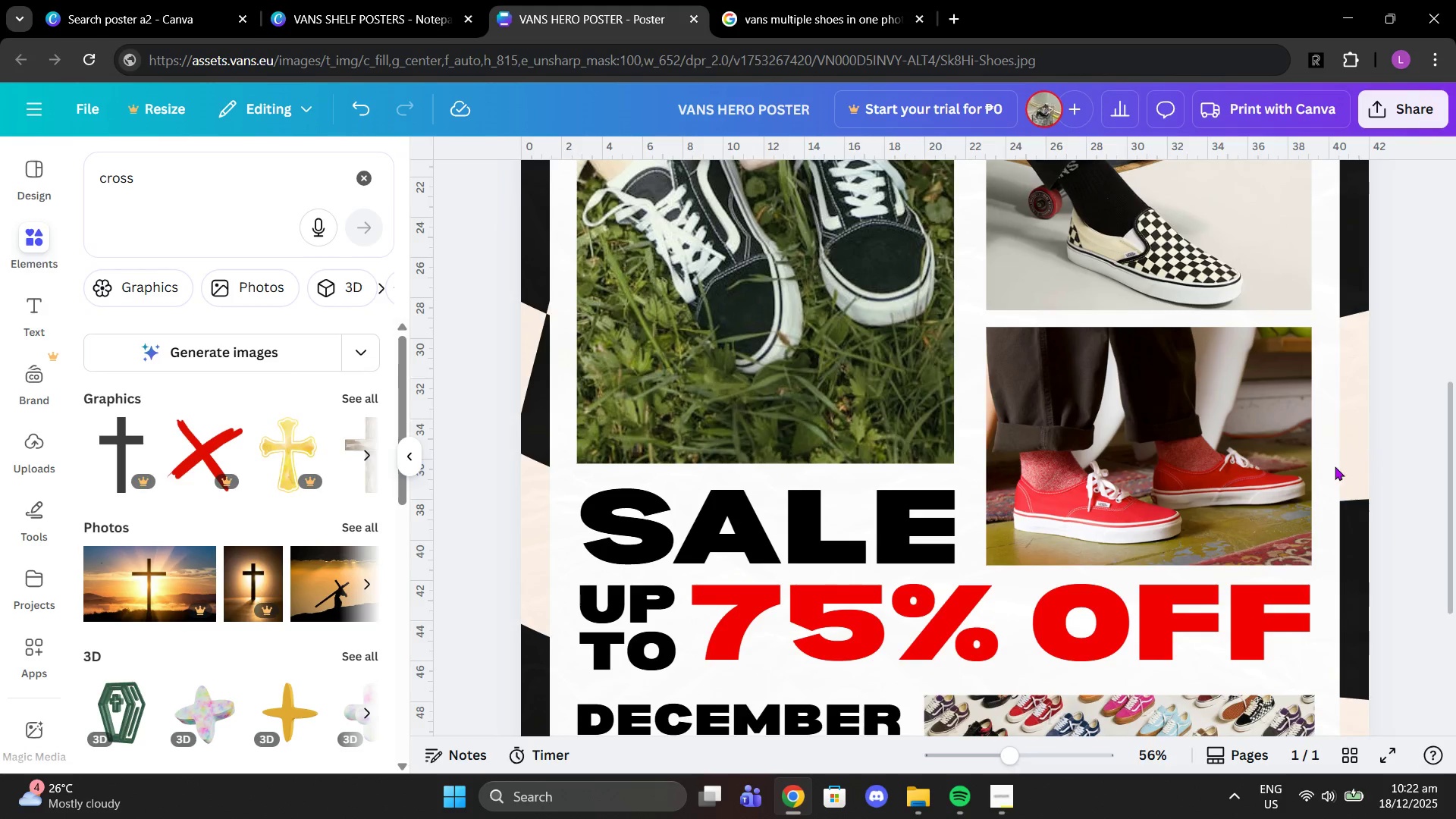 
scroll: coordinate [1330, 470], scroll_direction: down, amount: 2.0
 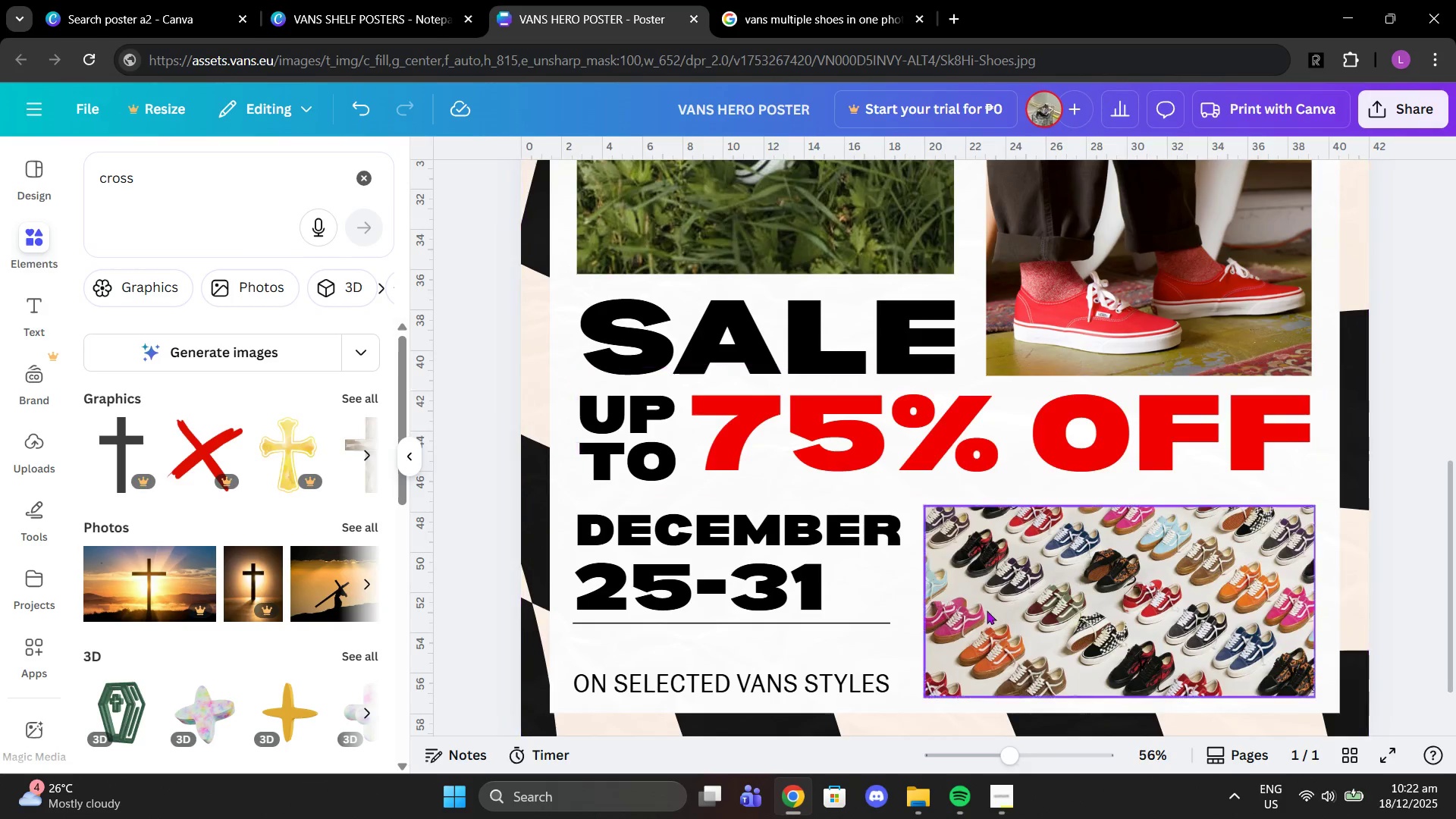 
left_click([984, 610])
 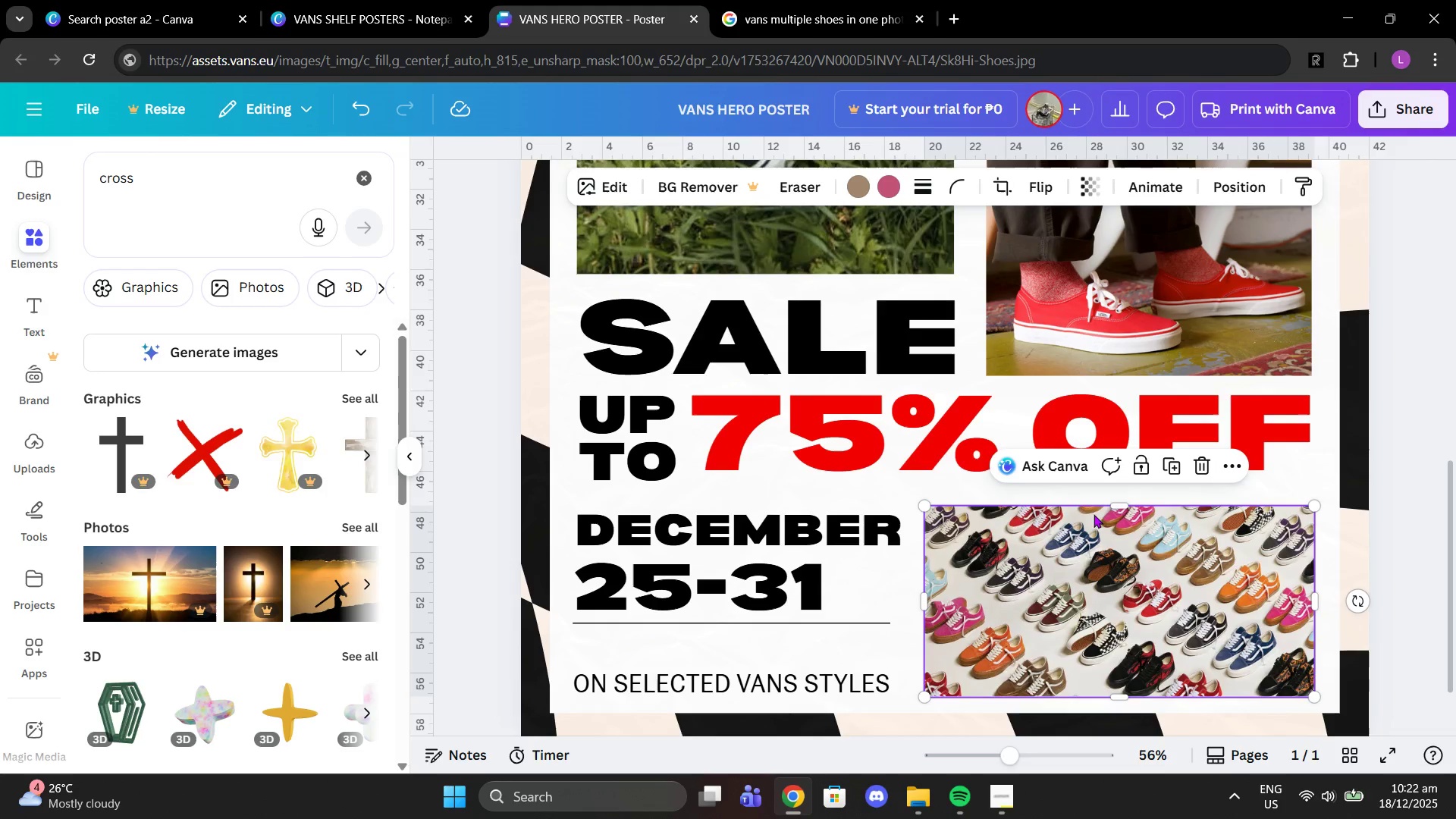 
left_click_drag(start_coordinate=[1121, 504], to_coordinate=[1120, 483])
 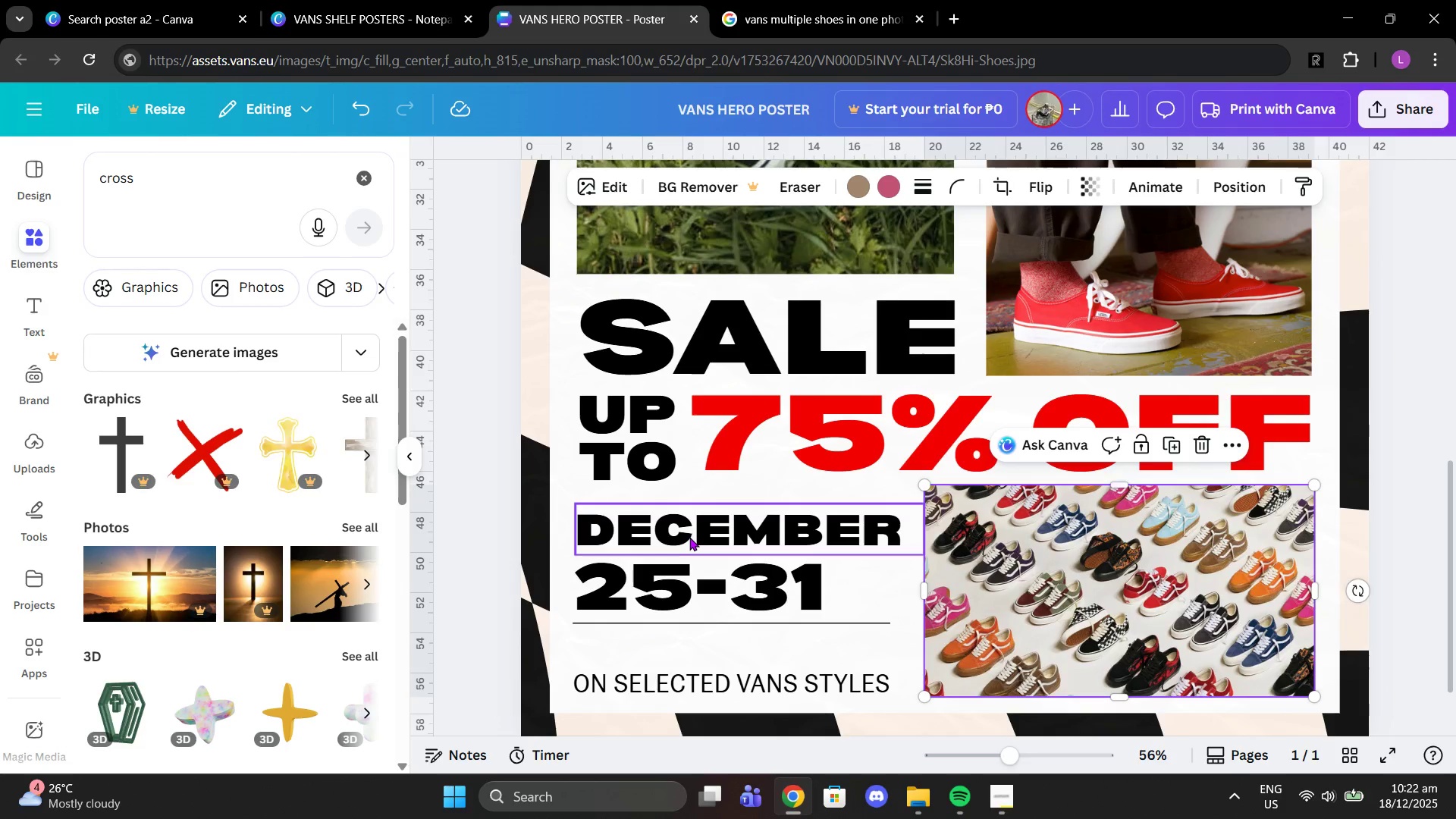 
left_click([689, 537])
 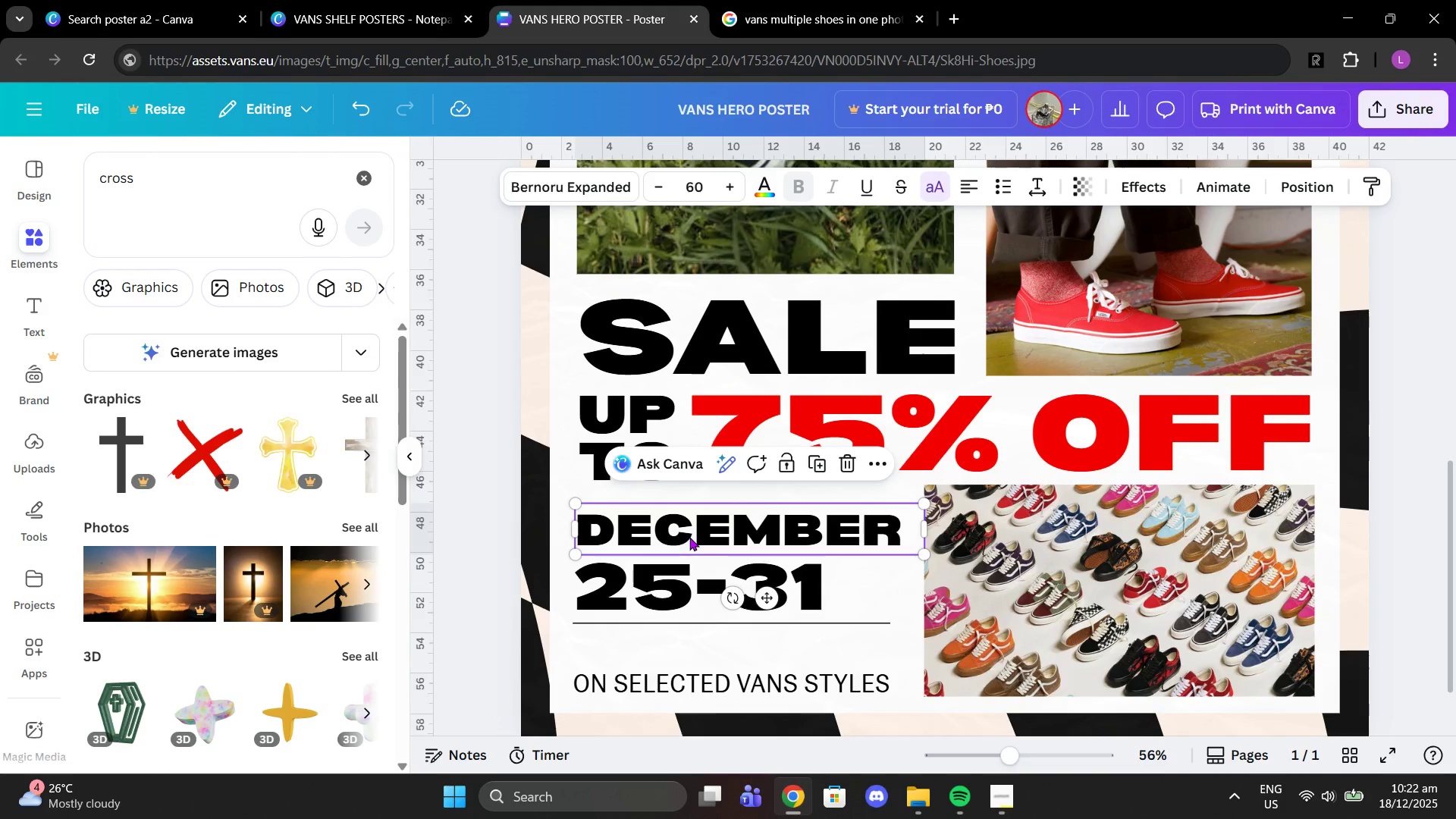 
left_click_drag(start_coordinate=[689, 537], to_coordinate=[689, 522])
 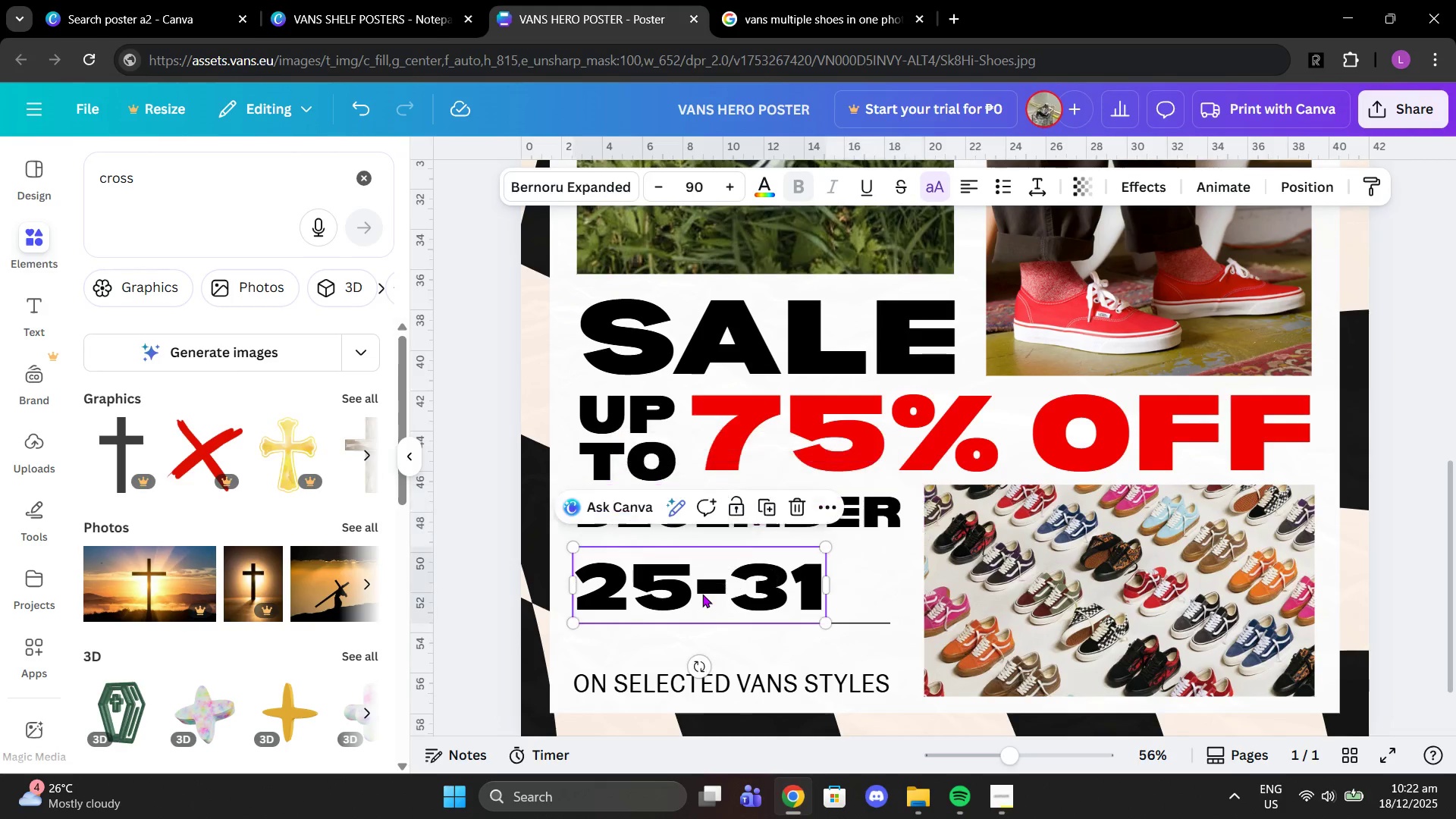 
left_click_drag(start_coordinate=[702, 594], to_coordinate=[702, 582])
 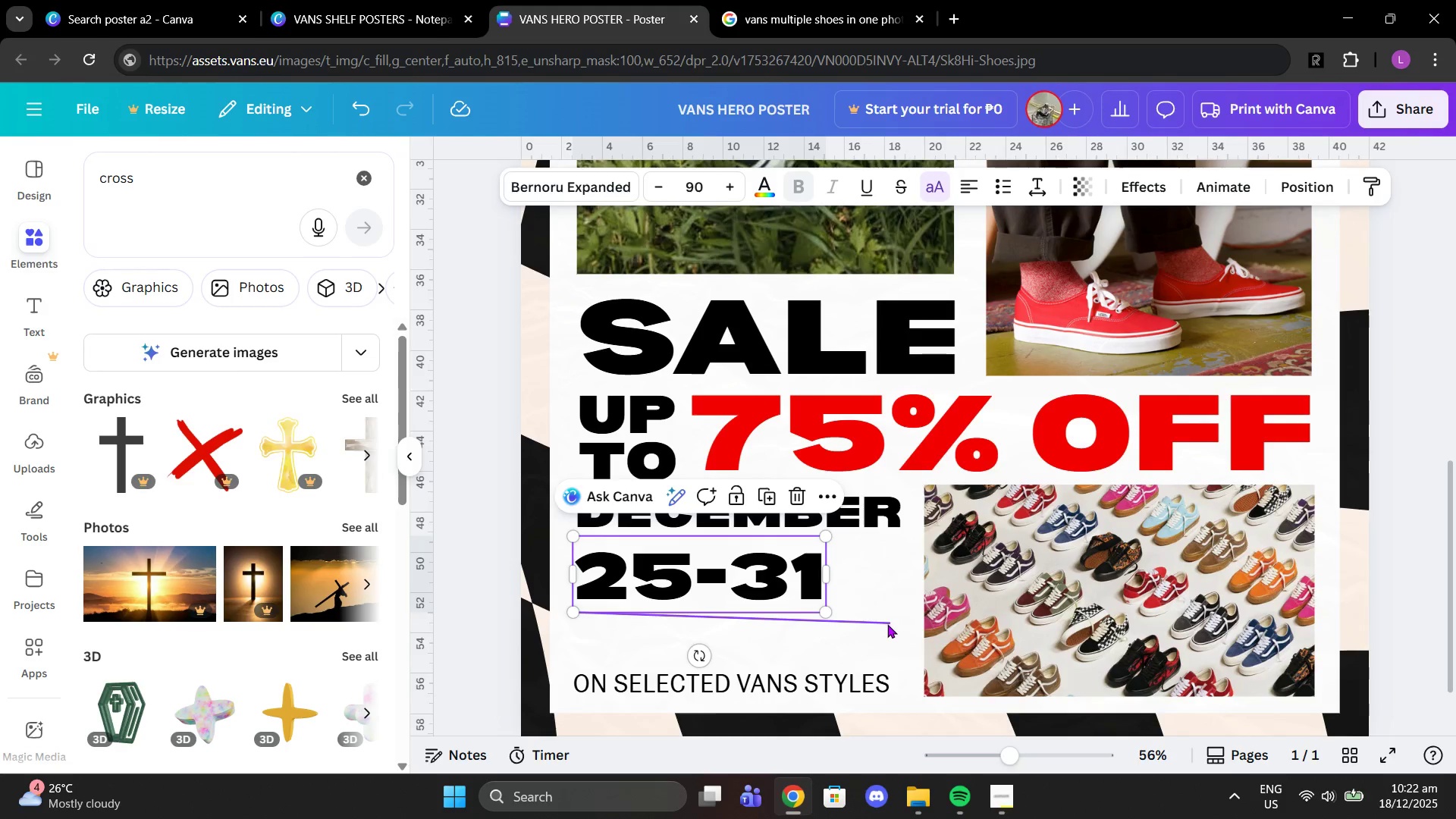 
left_click_drag(start_coordinate=[887, 625], to_coordinate=[888, 617])
 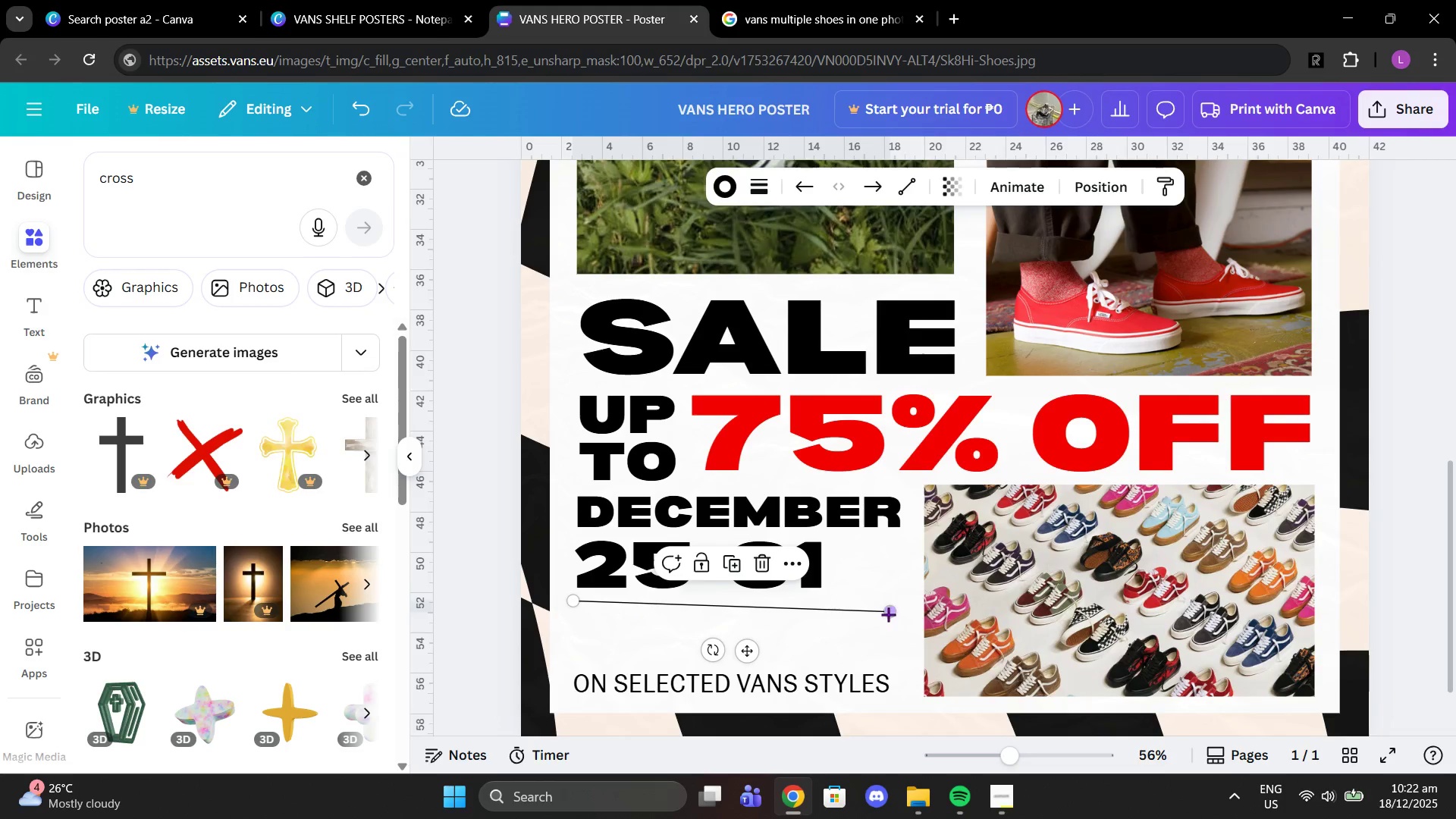 
left_click_drag(start_coordinate=[890, 613], to_coordinate=[896, 598])
 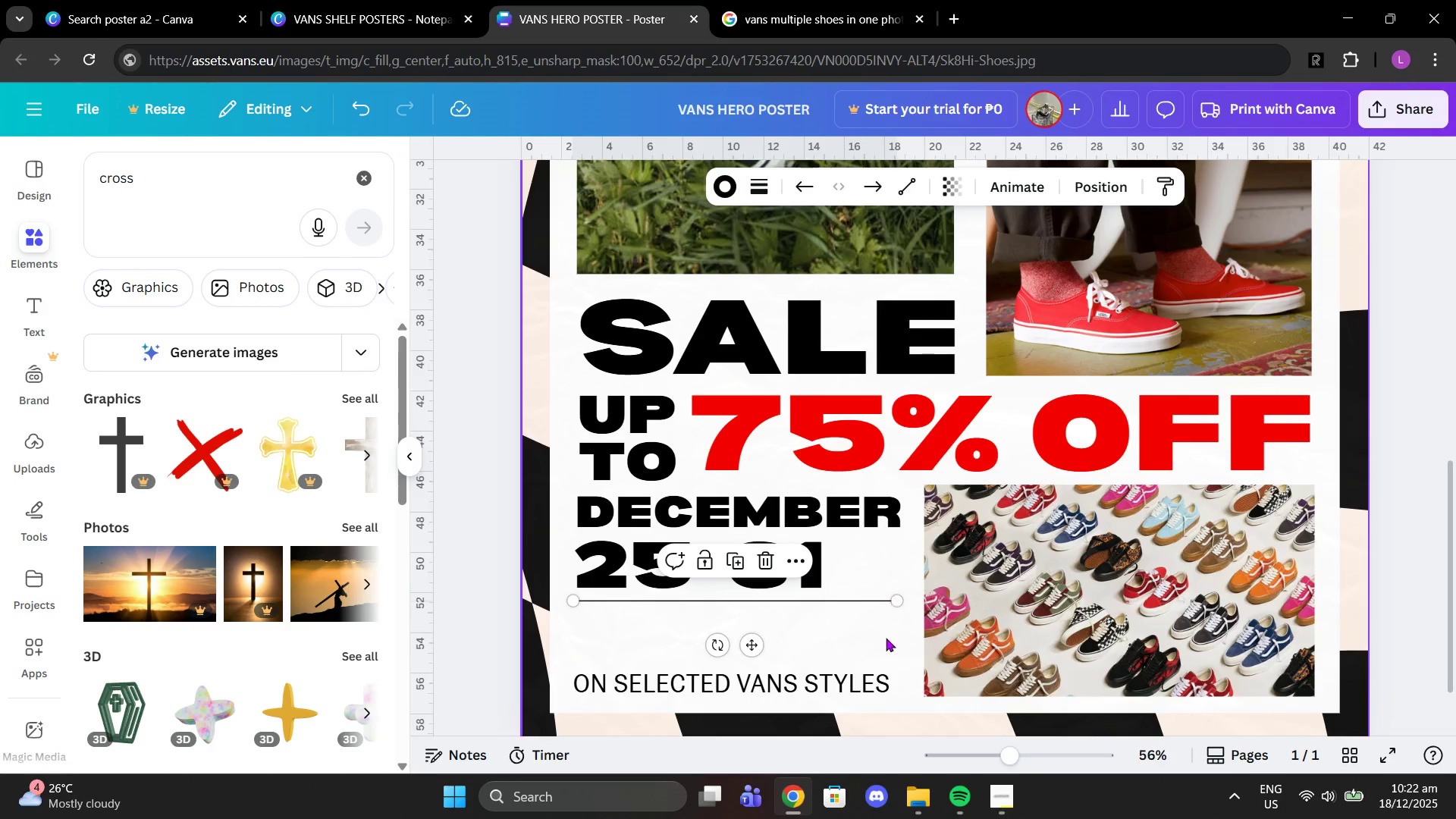 
left_click([886, 638])
 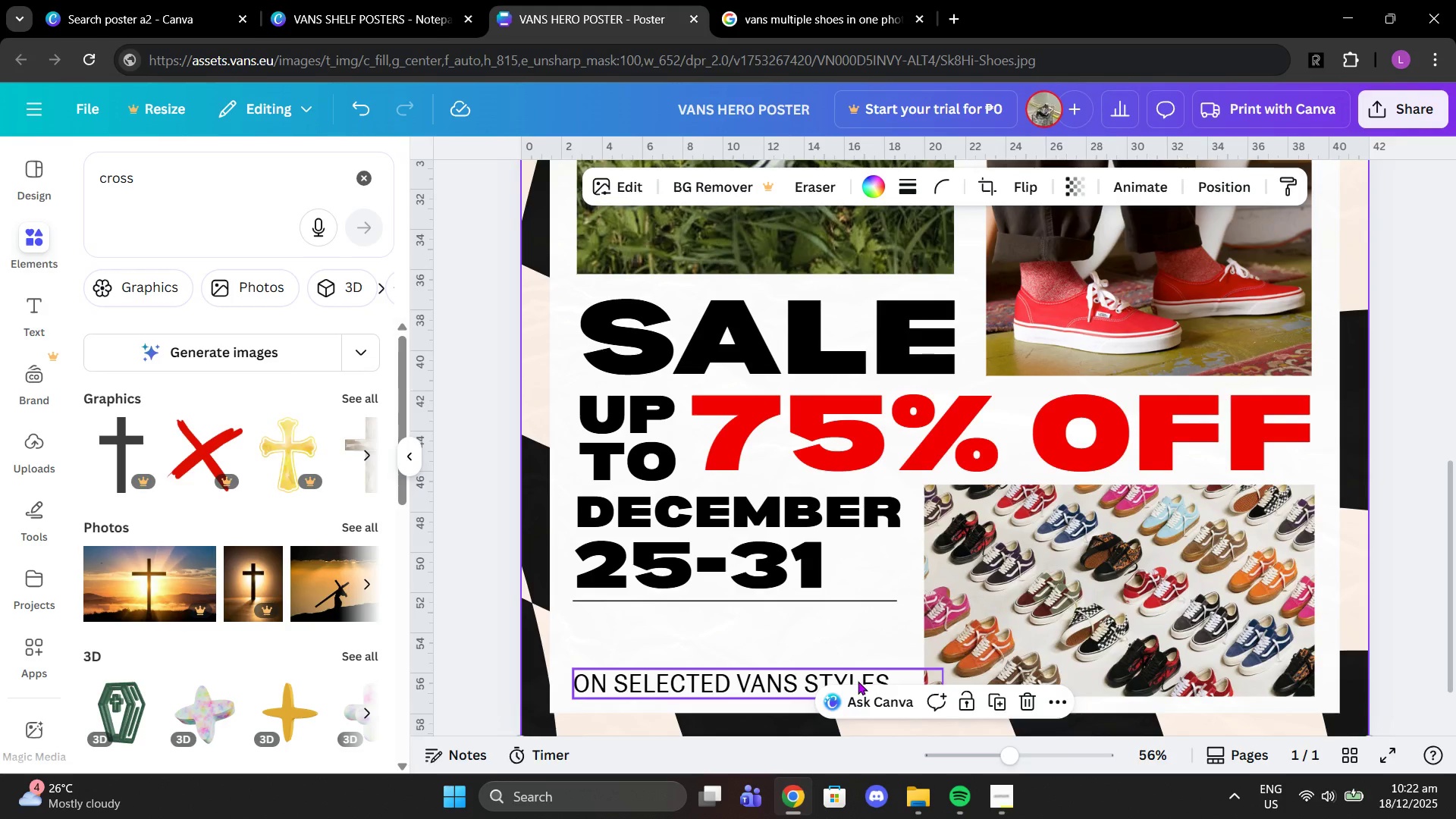 
left_click_drag(start_coordinate=[858, 681], to_coordinate=[853, 626])
 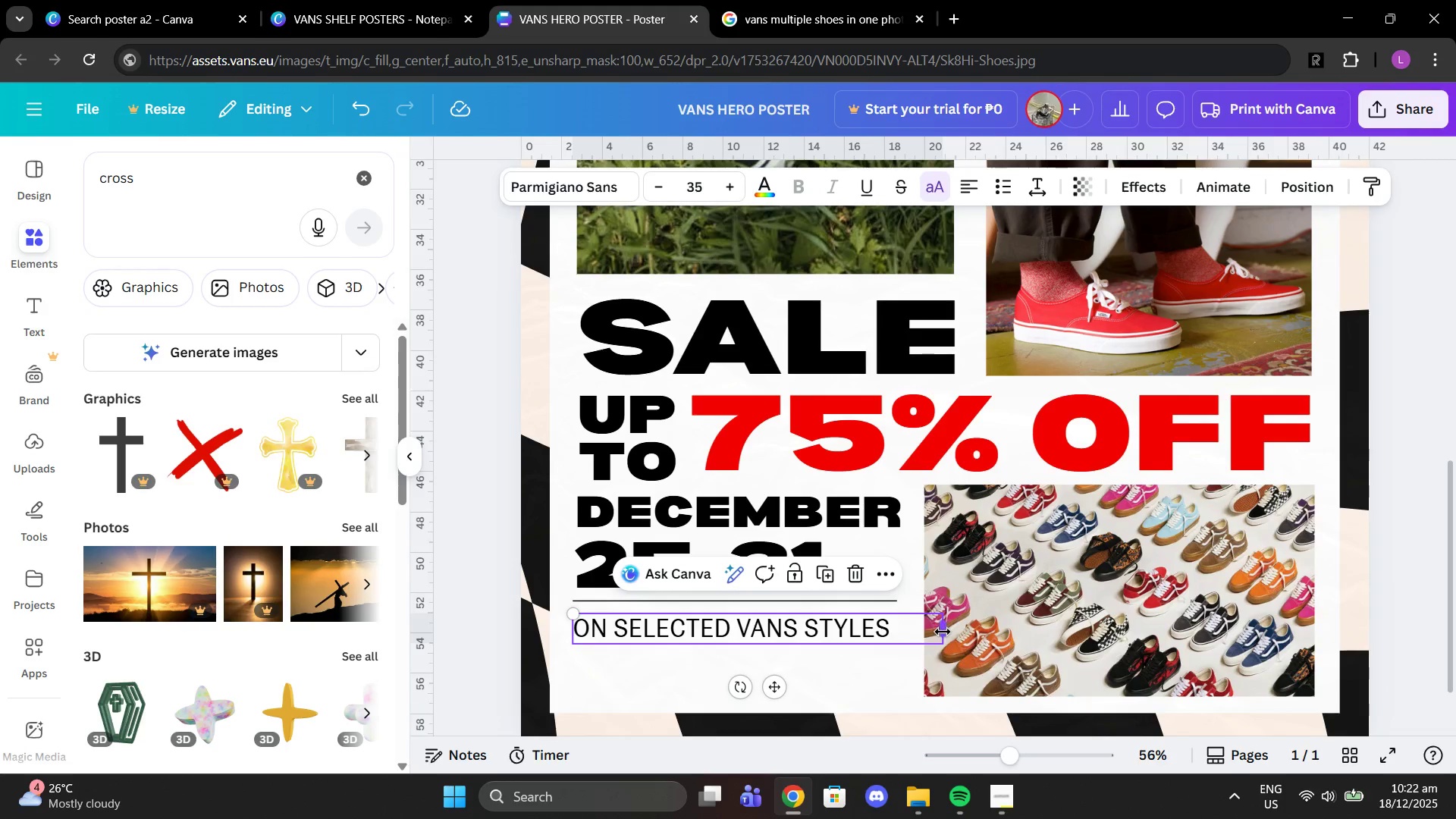 
left_click_drag(start_coordinate=[943, 632], to_coordinate=[893, 628])
 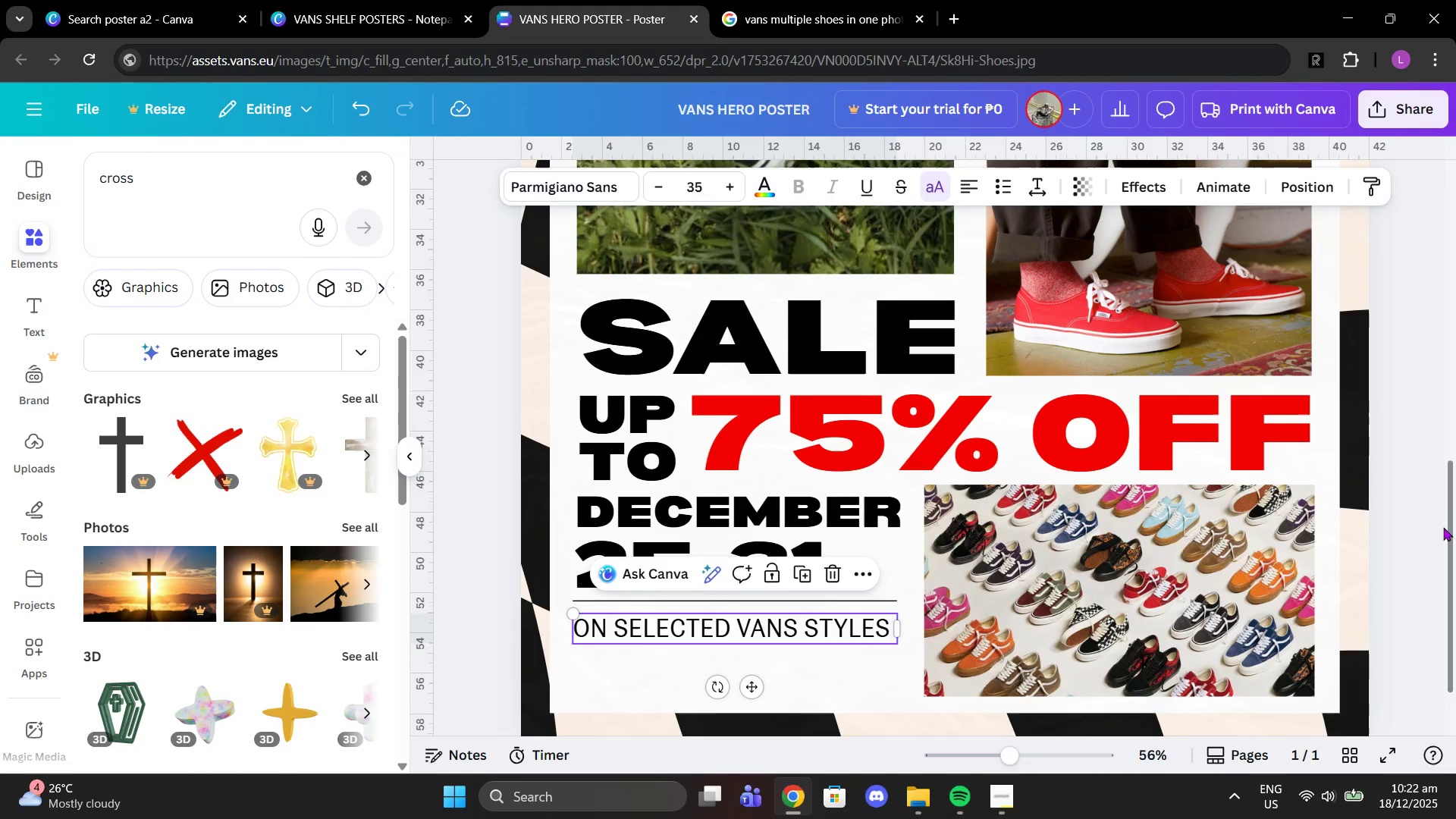 
left_click([1441, 526])
 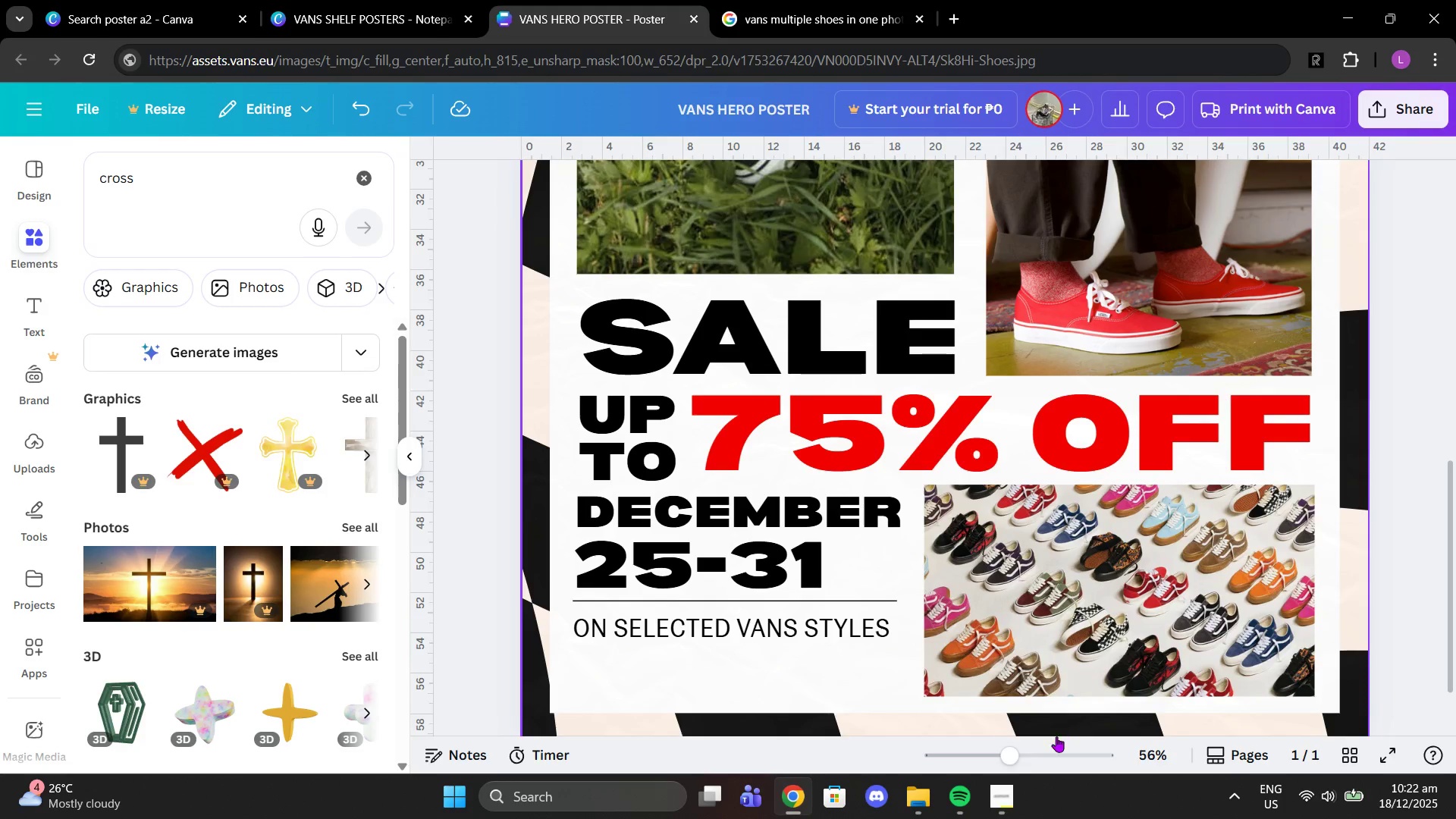 
left_click_drag(start_coordinate=[1021, 745], to_coordinate=[972, 739])
 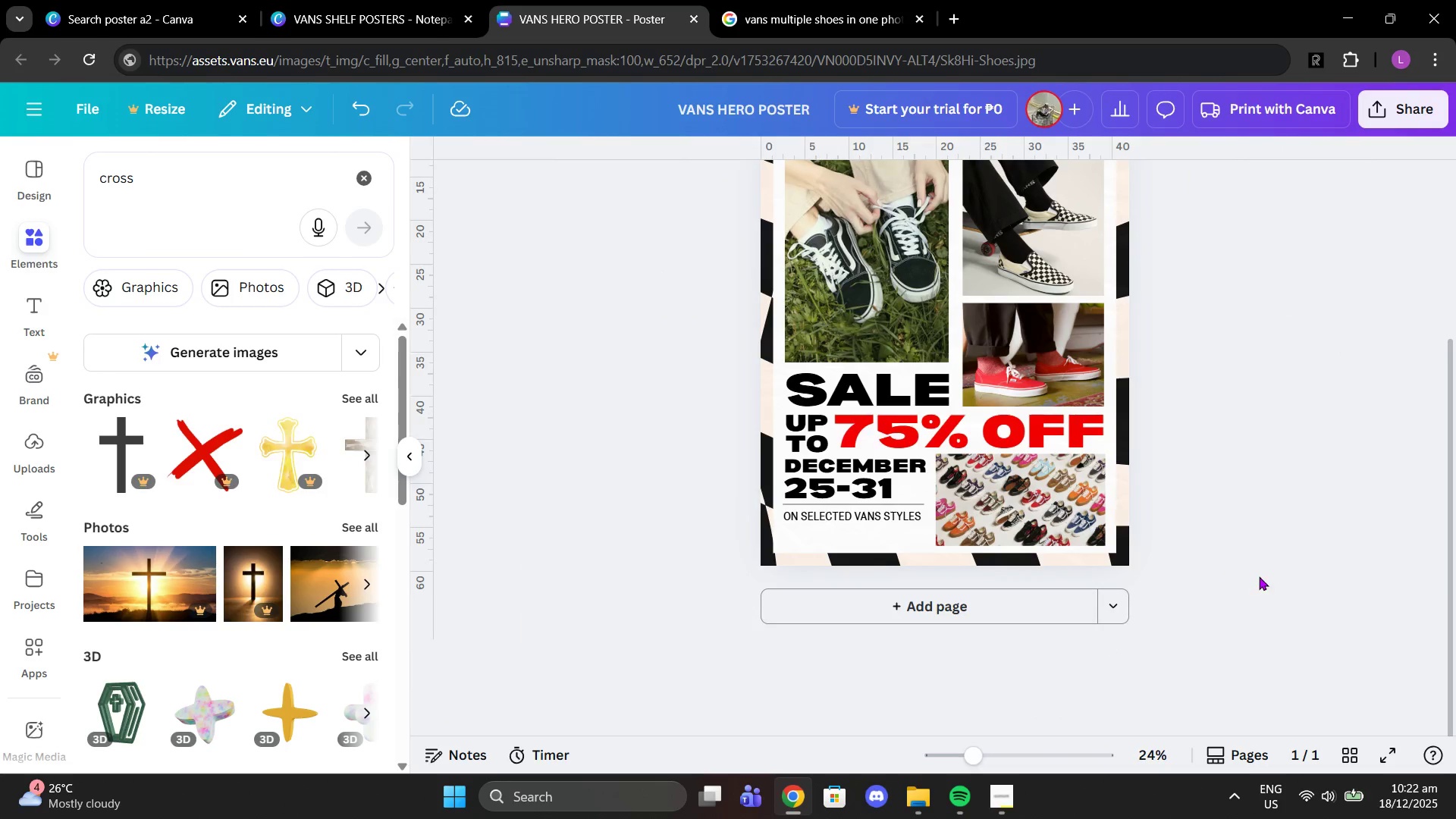 
scroll: coordinate [1259, 576], scroll_direction: up, amount: 2.0
 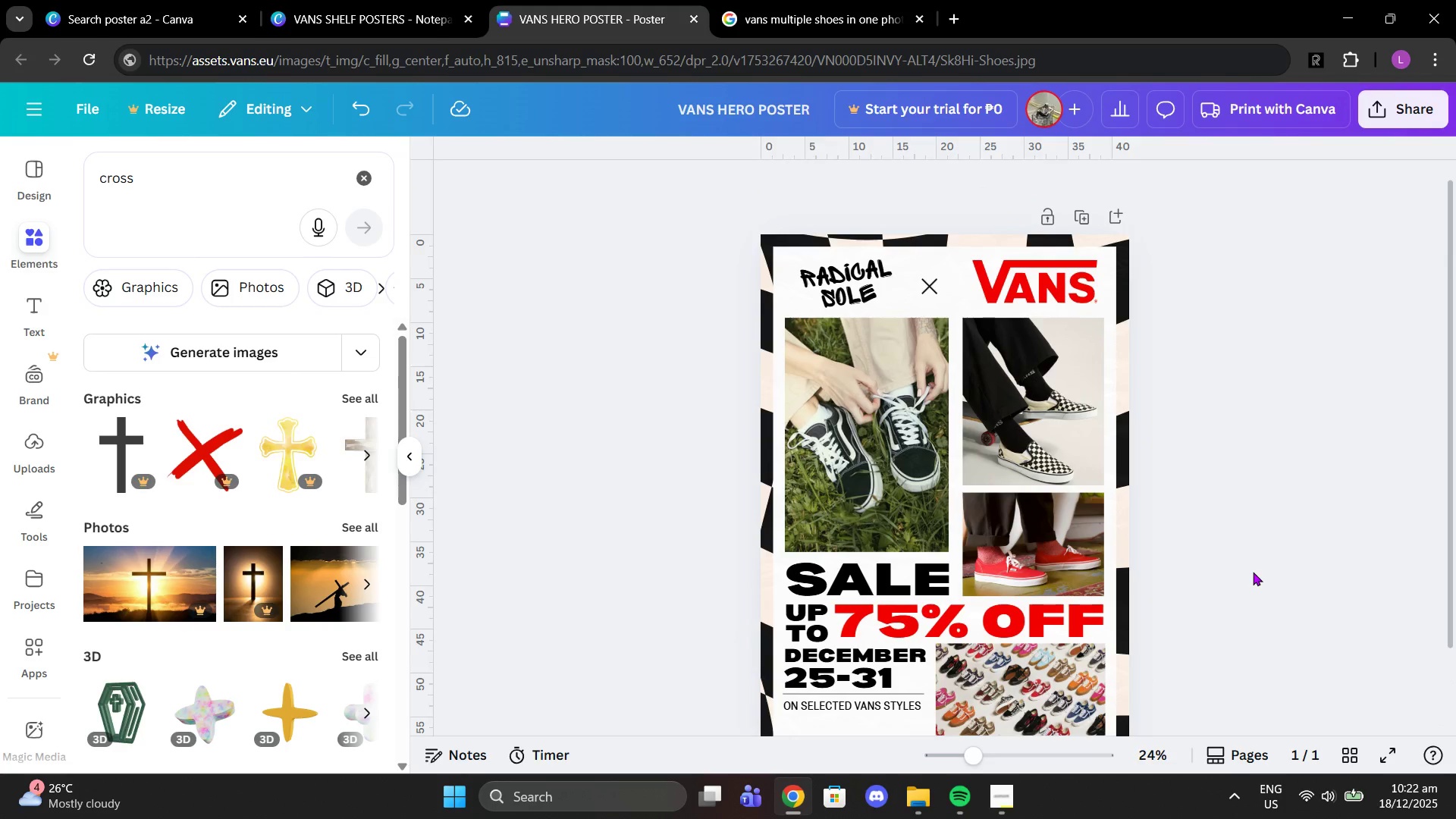 
scroll: coordinate [1253, 572], scroll_direction: down, amount: 3.0
 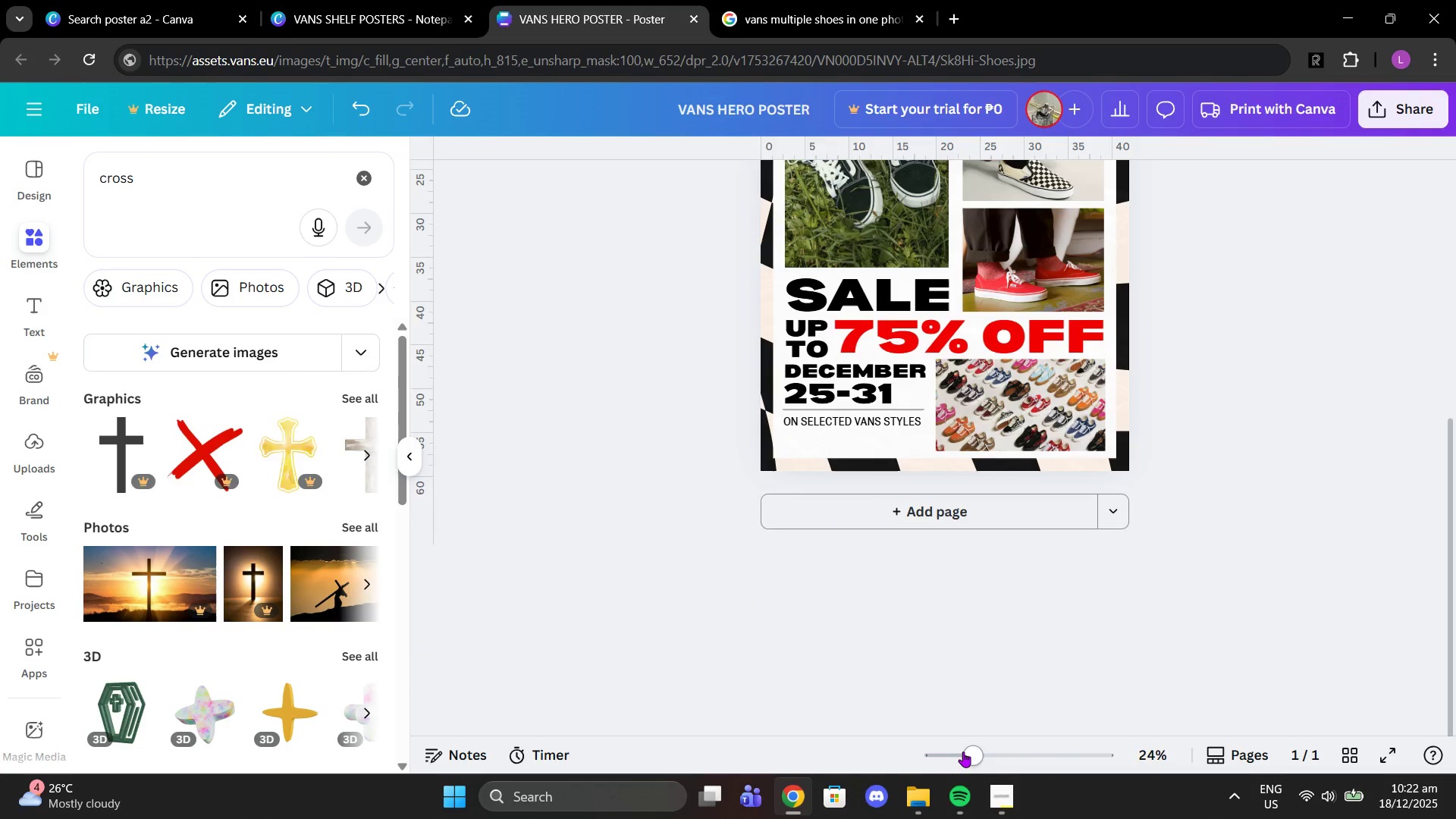 
left_click_drag(start_coordinate=[969, 752], to_coordinate=[1009, 734])
 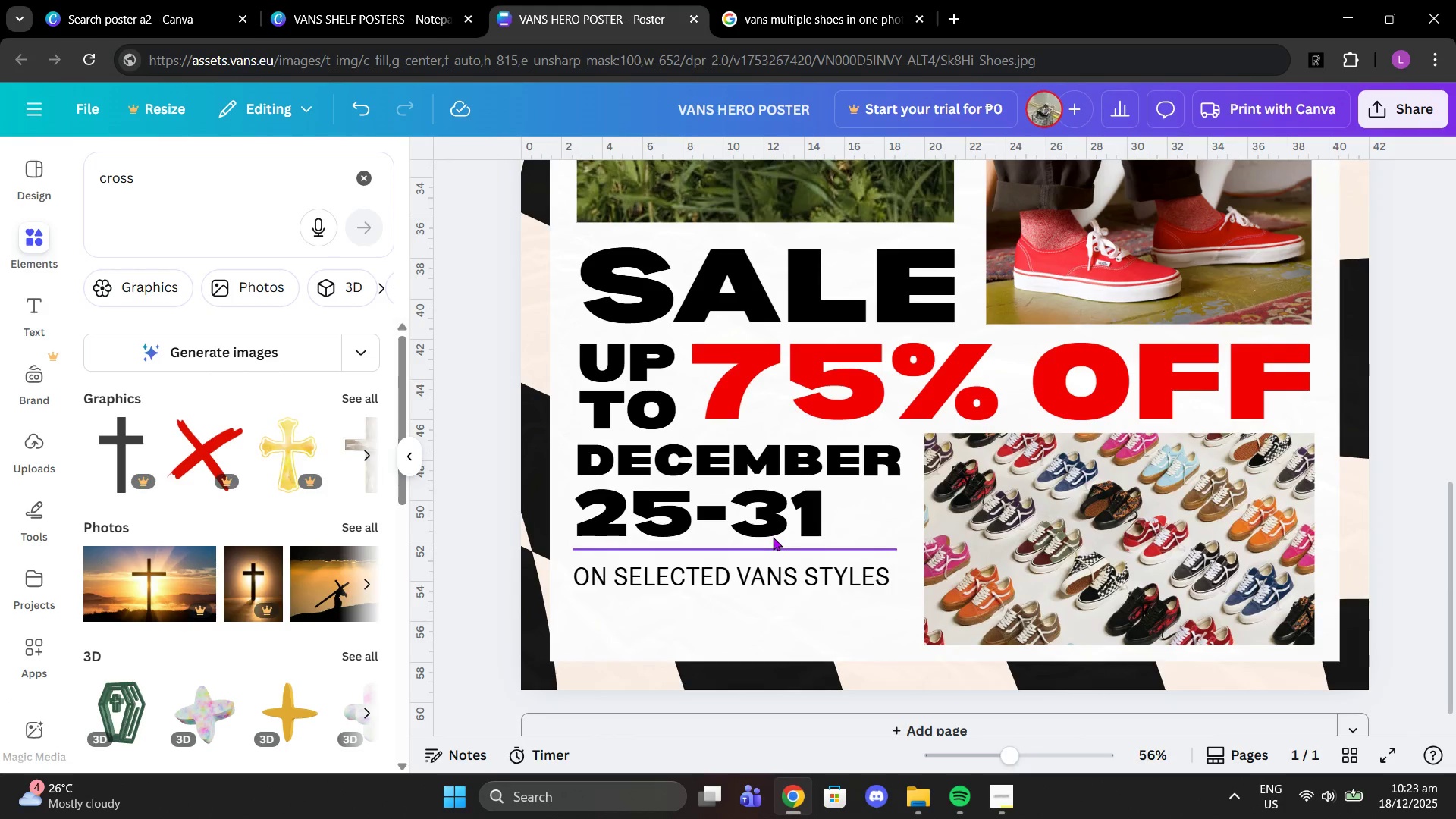 
left_click_drag(start_coordinate=[771, 520], to_coordinate=[770, 542])
 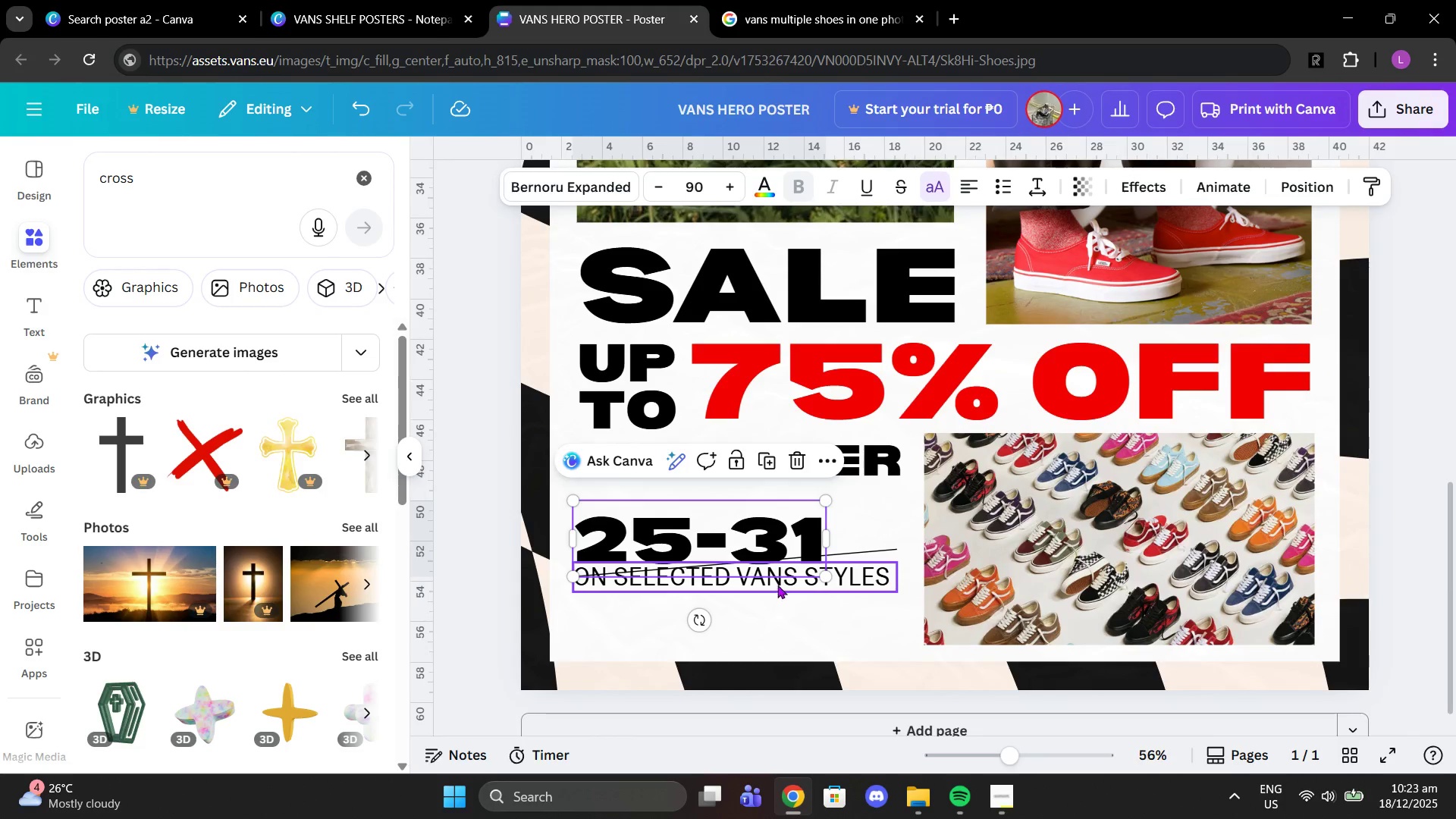 
left_click_drag(start_coordinate=[777, 585], to_coordinate=[778, 601])
 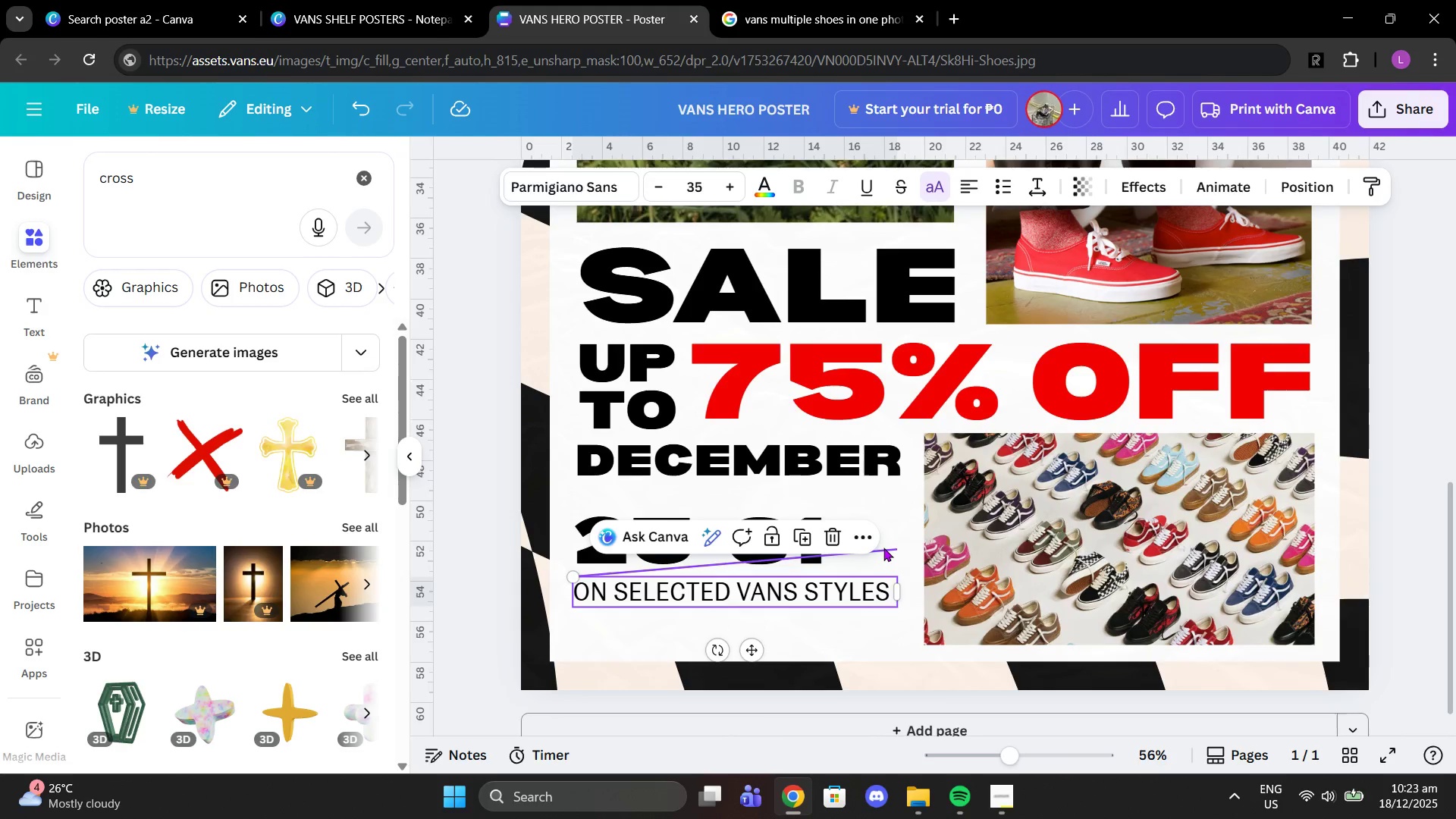 
left_click([883, 548])
 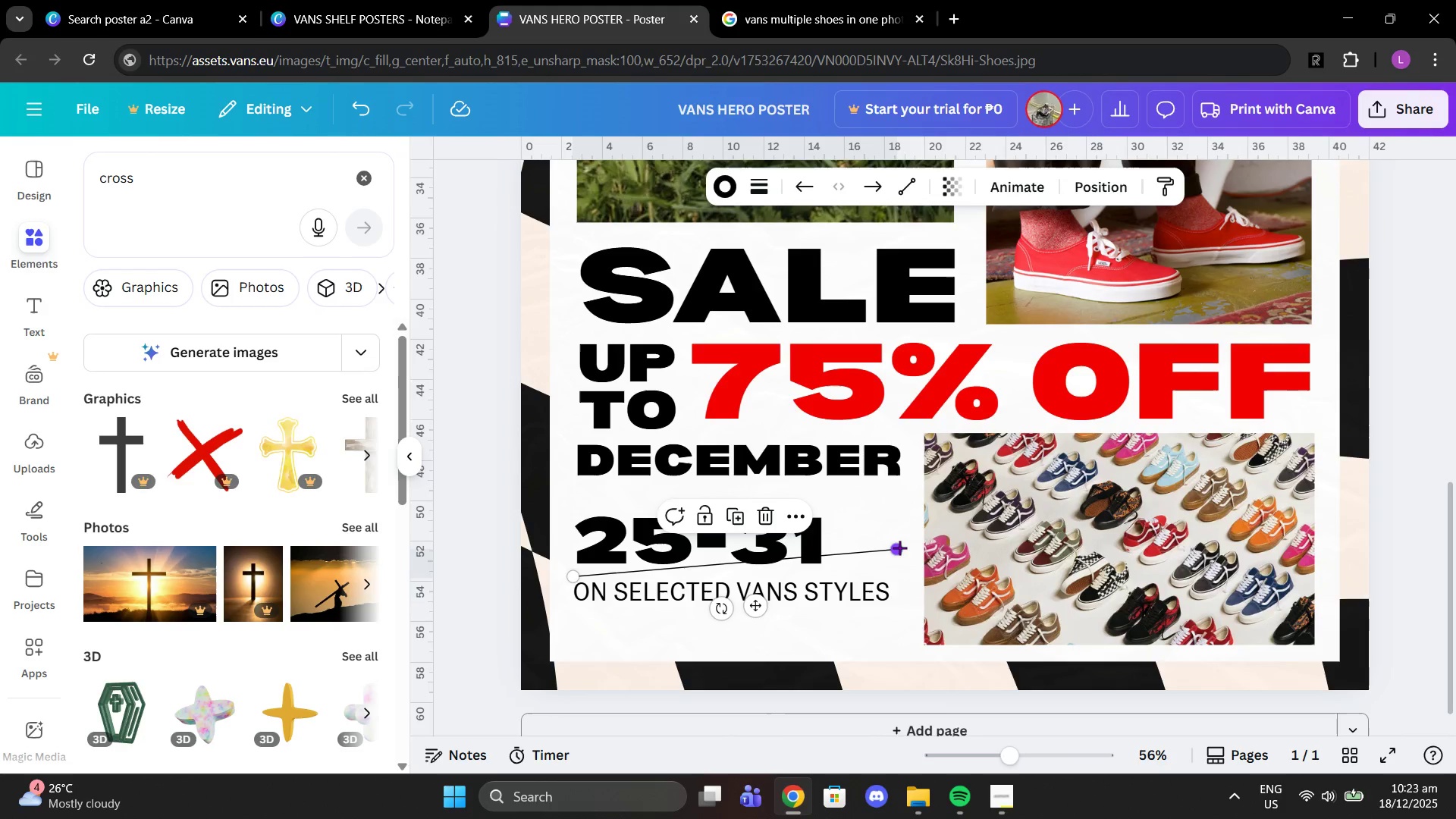 
left_click_drag(start_coordinate=[899, 548], to_coordinate=[902, 574])
 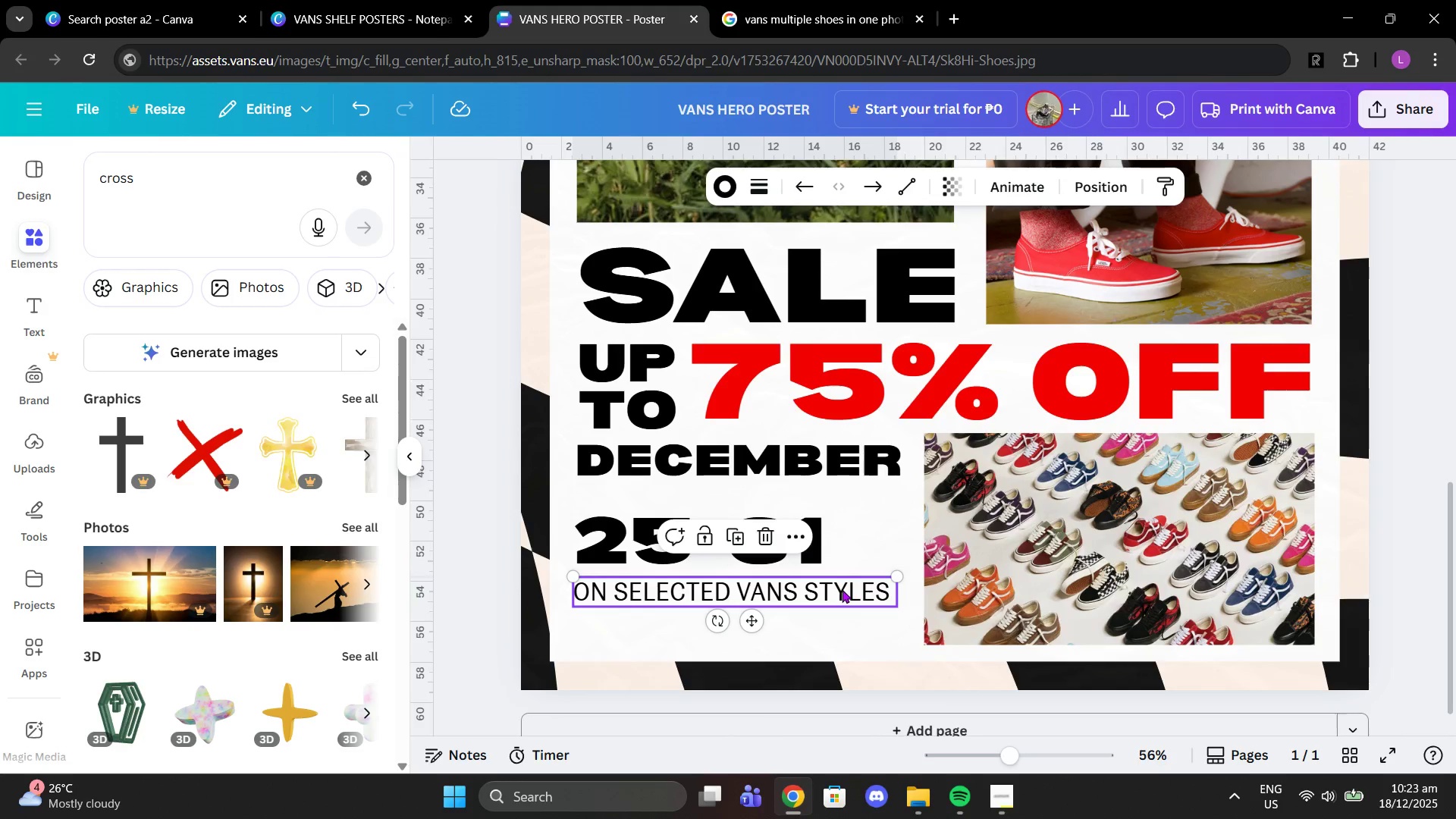 
left_click_drag(start_coordinate=[842, 589], to_coordinate=[849, 629])
 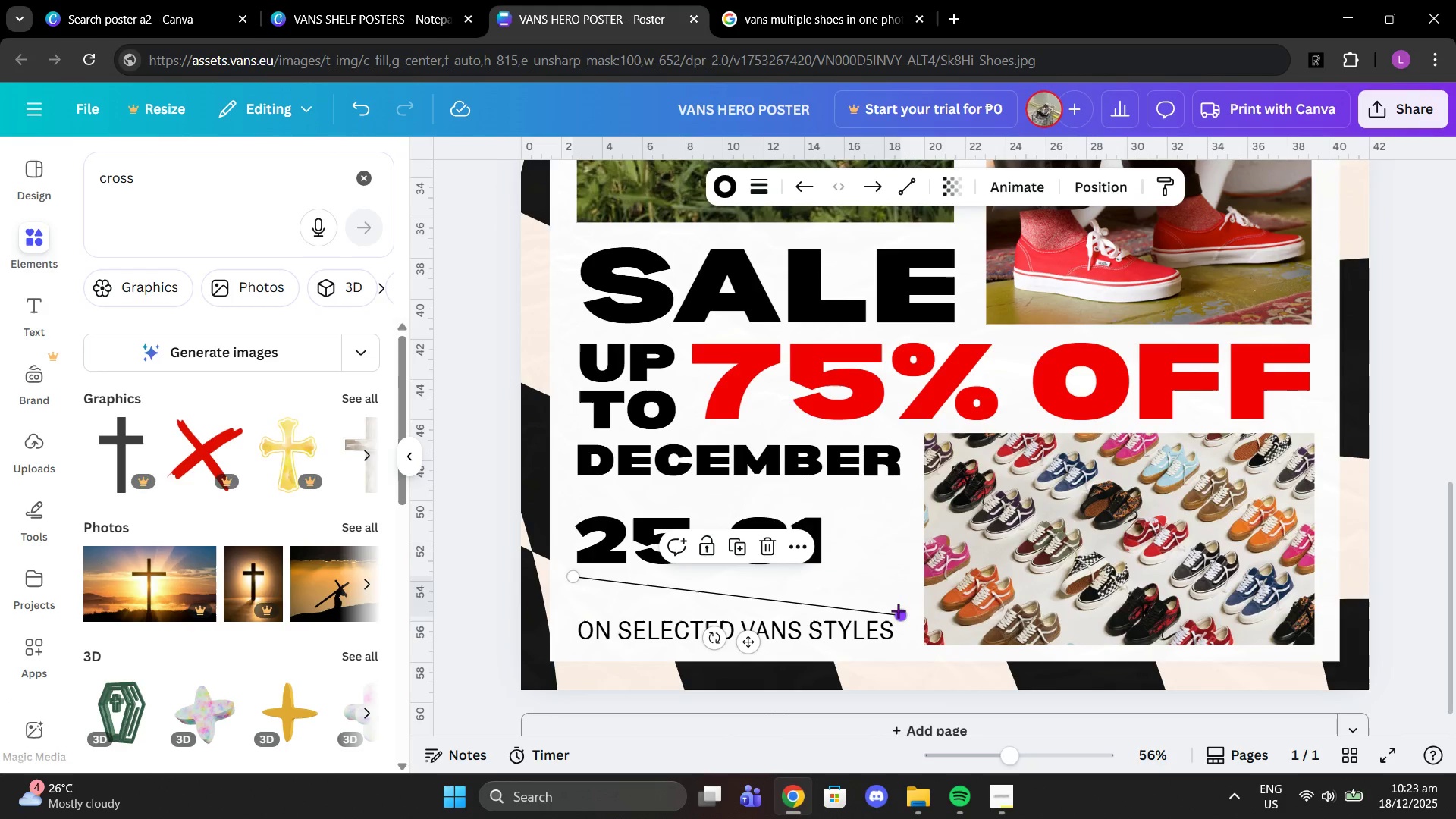 
left_click_drag(start_coordinate=[899, 612], to_coordinate=[904, 567])
 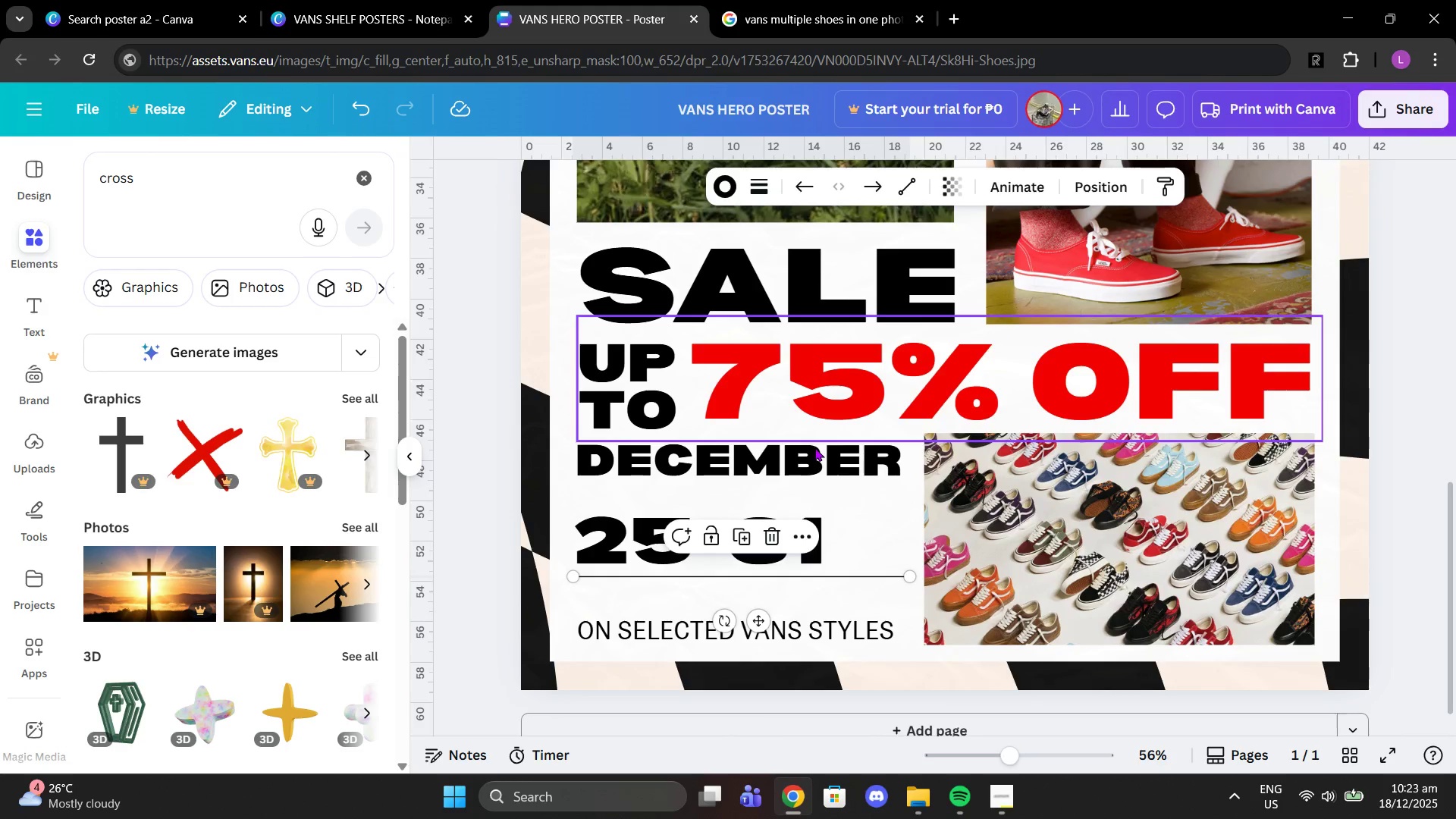 
left_click([814, 447])
 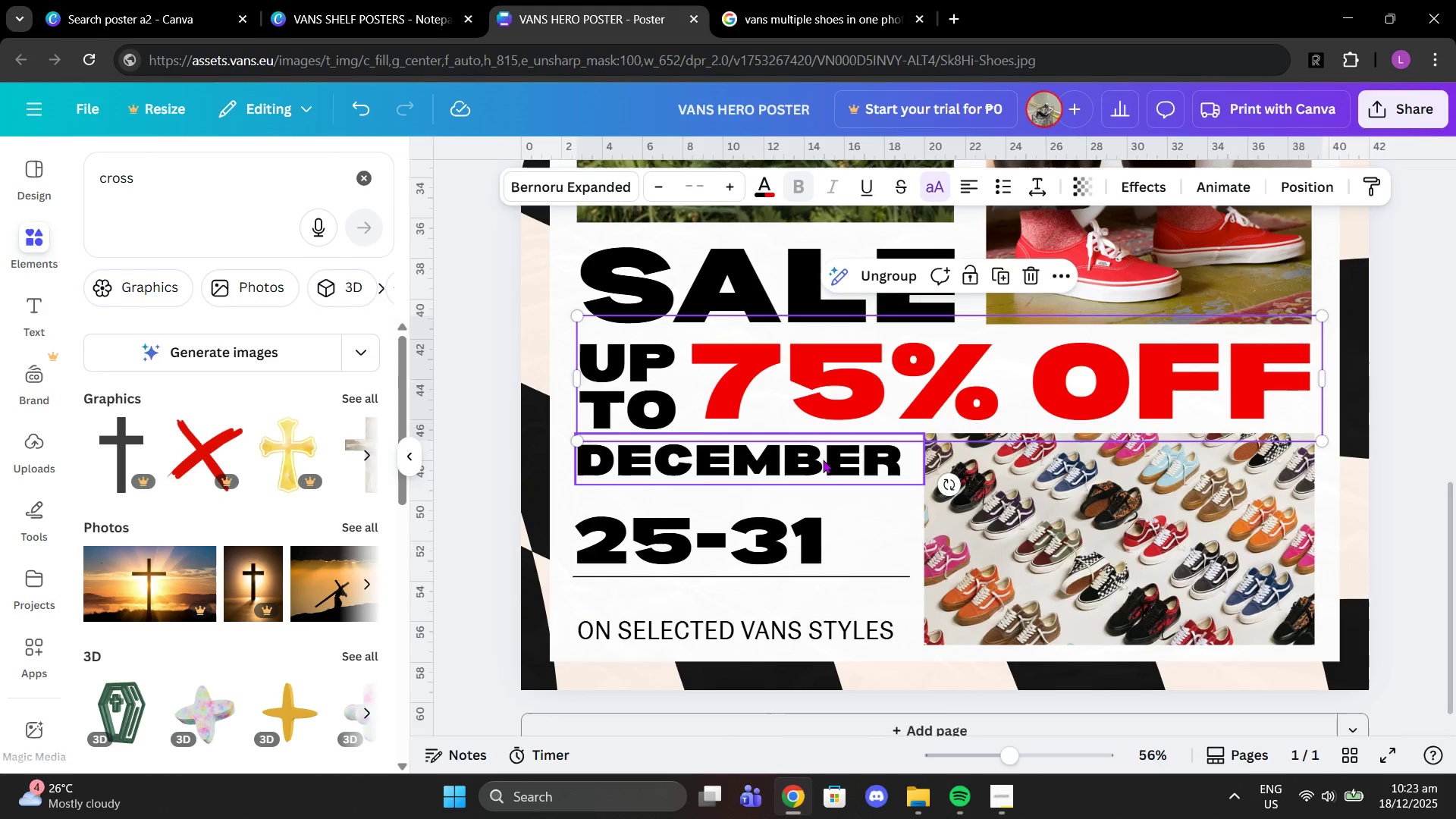 
left_click_drag(start_coordinate=[823, 460], to_coordinate=[829, 485])
 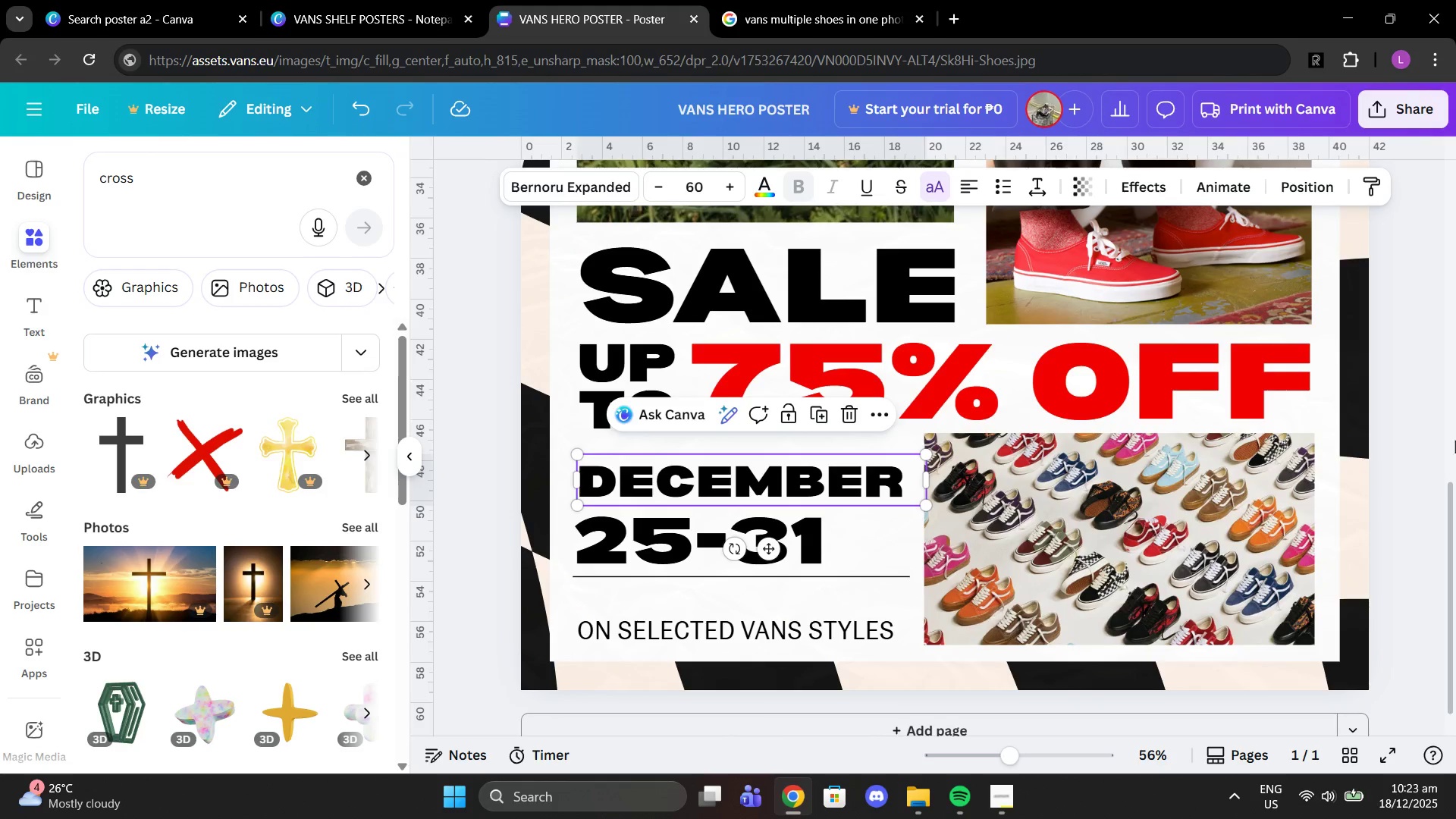 
left_click([1424, 434])
 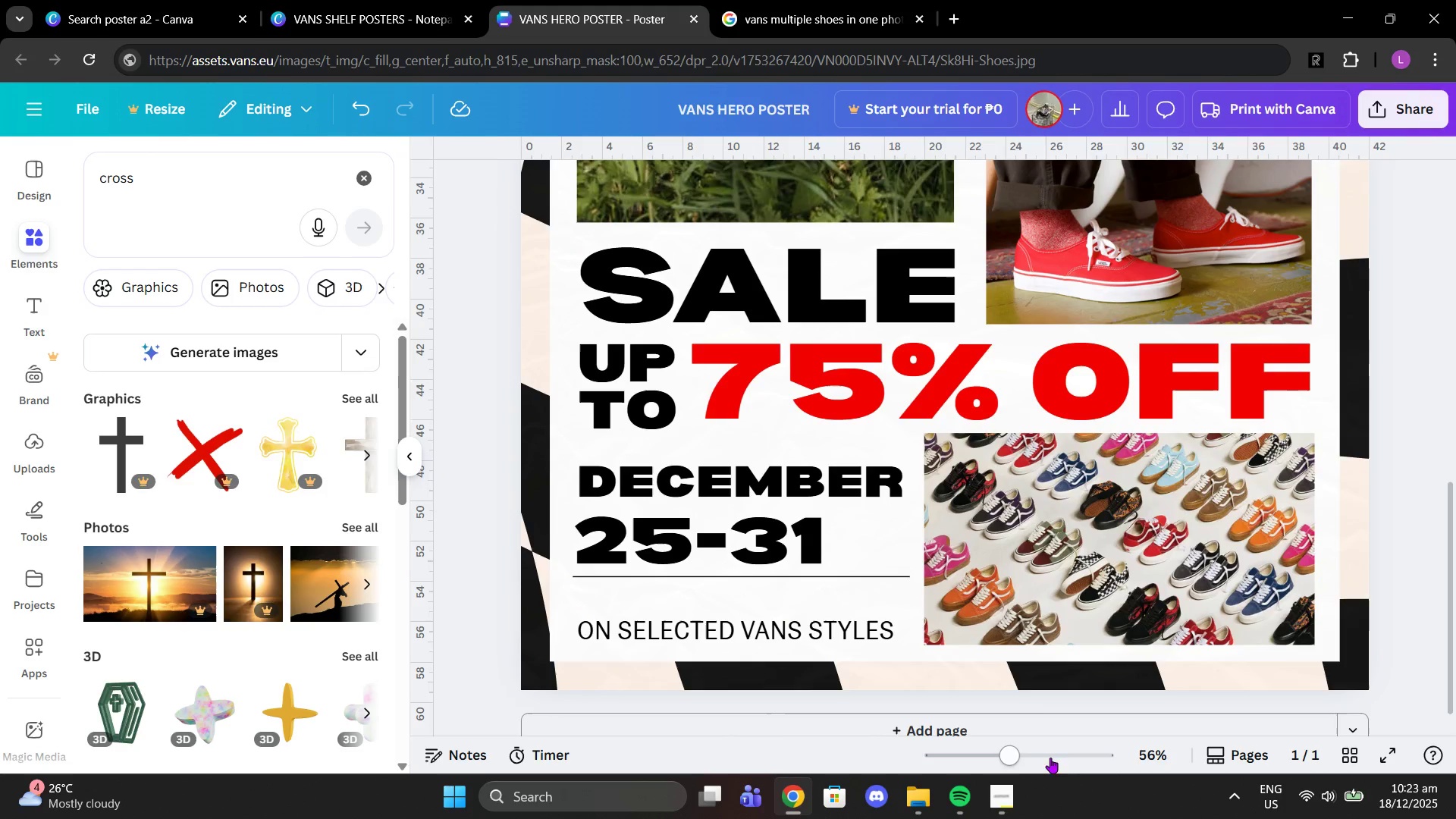 
left_click_drag(start_coordinate=[1014, 746], to_coordinate=[1001, 747])
 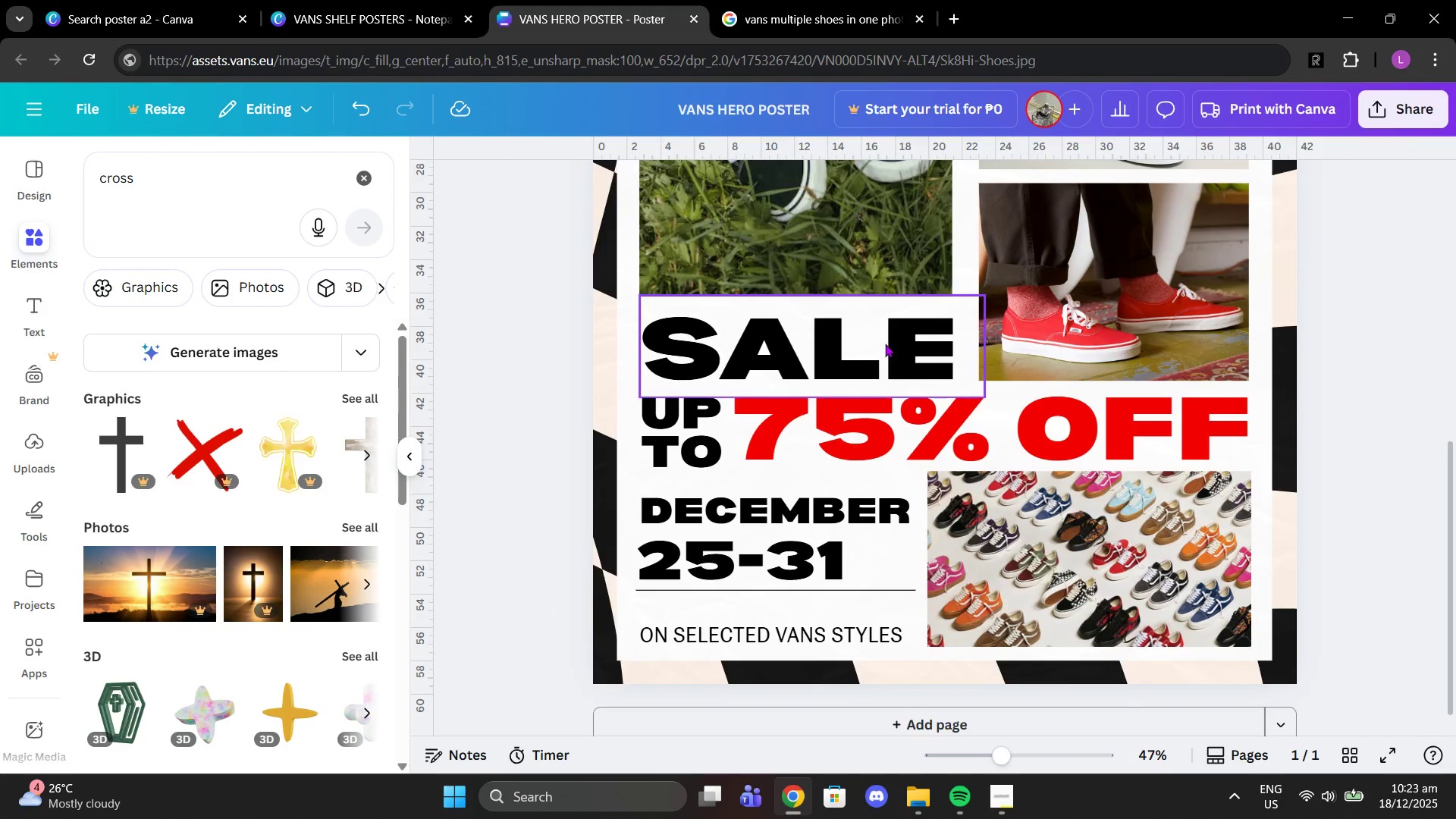 
left_click([885, 344])
 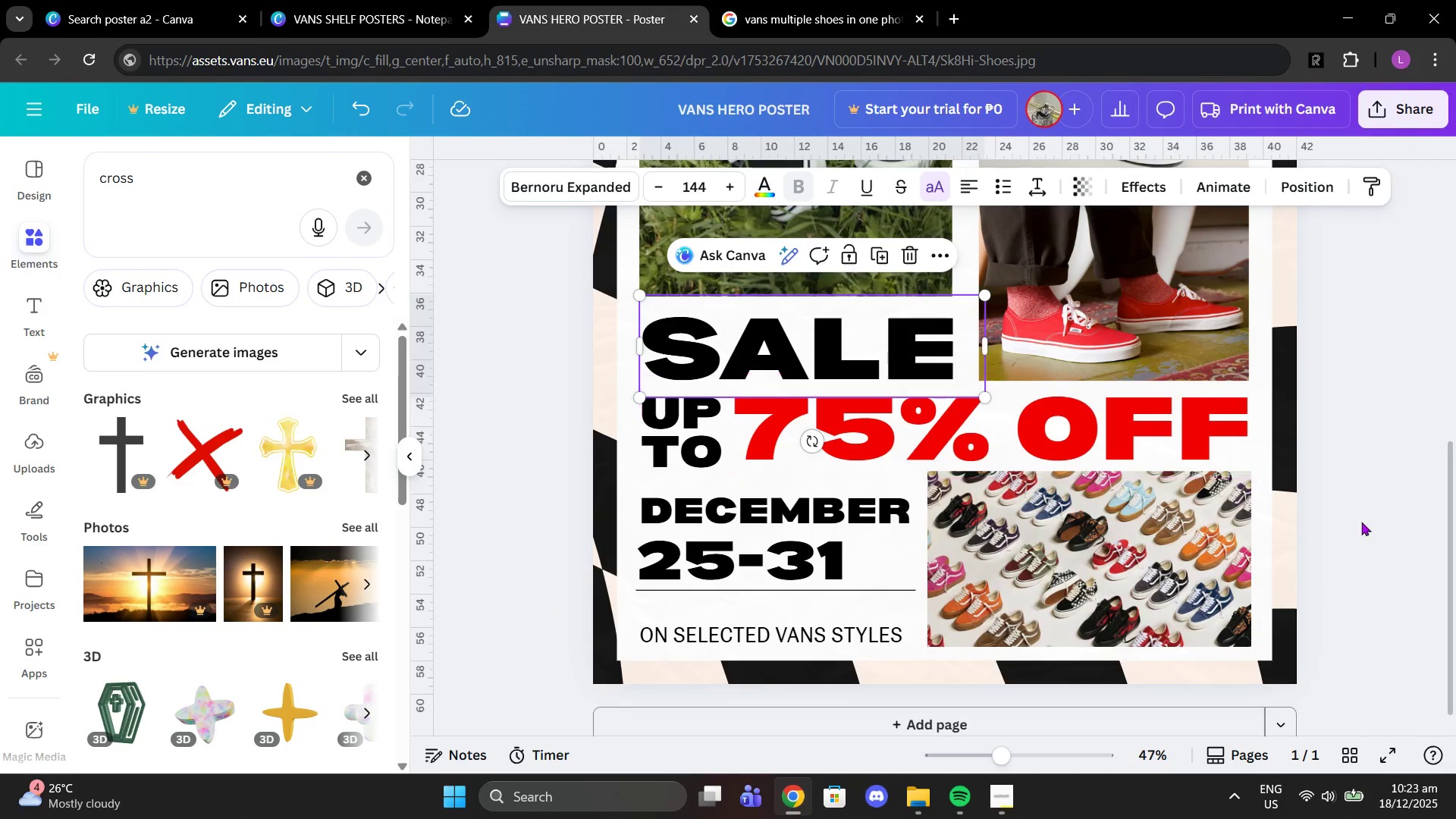 
left_click([1361, 519])
 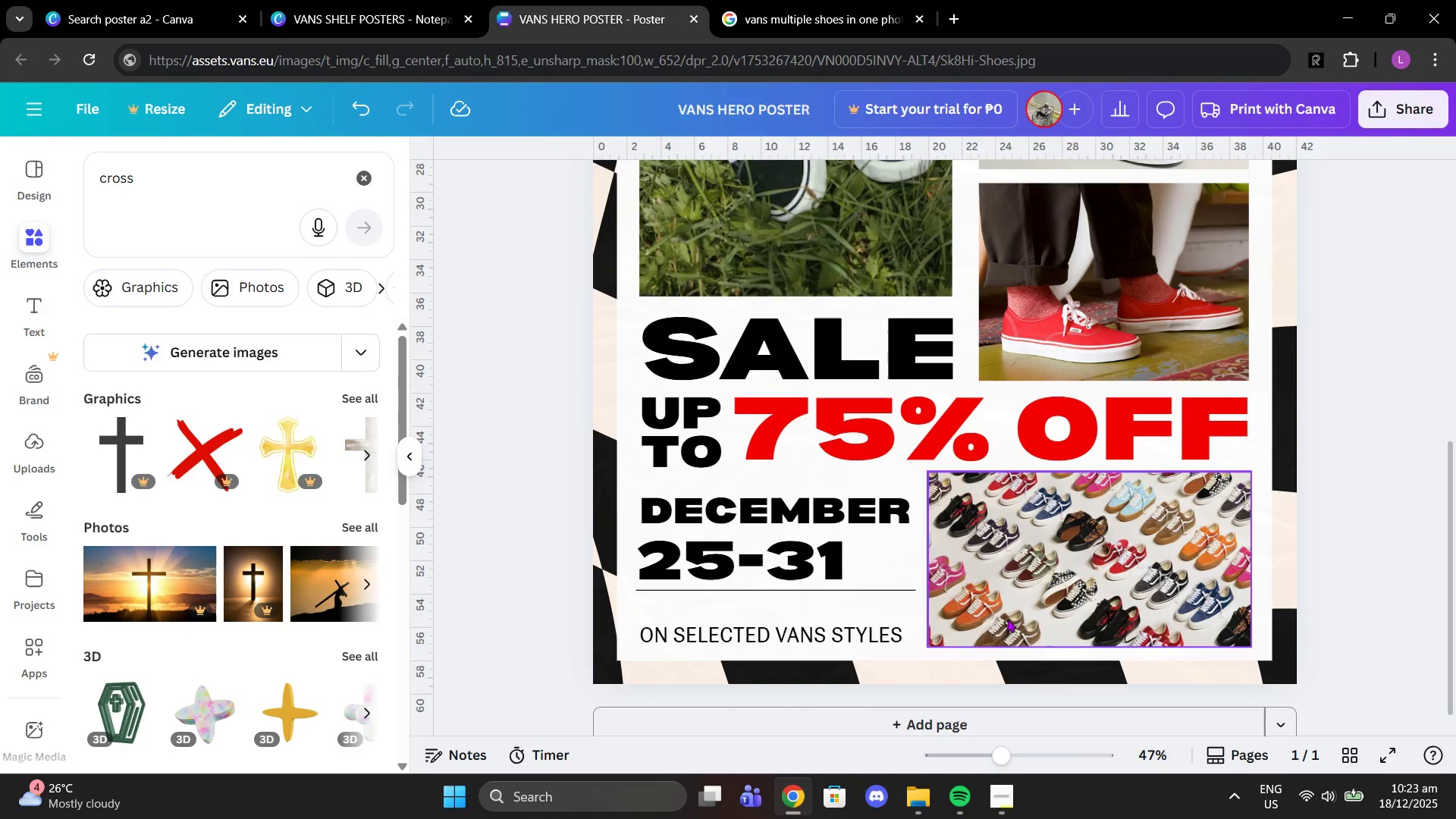 
wait(5.14)
 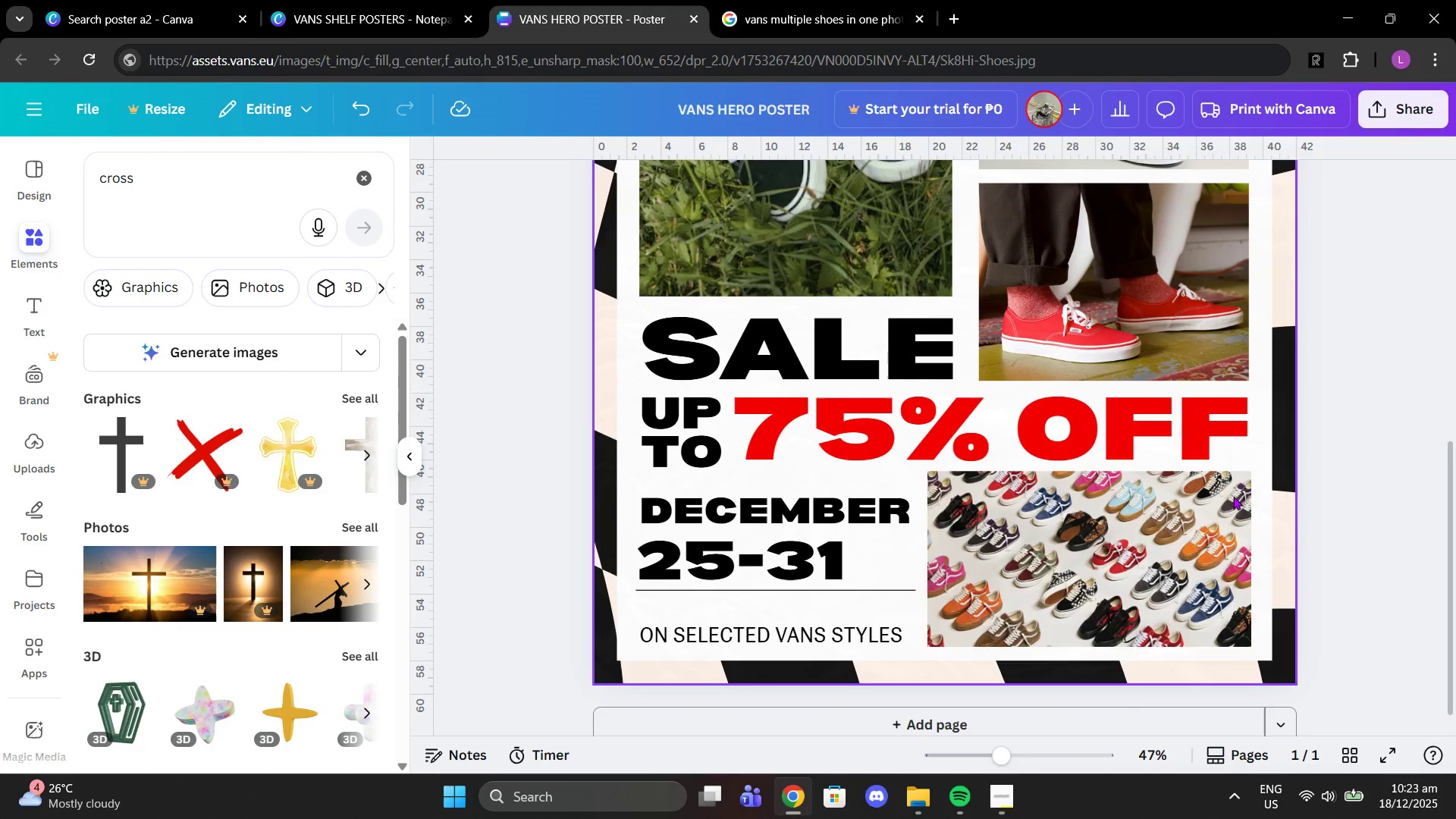 
left_click_drag(start_coordinate=[982, 753], to_coordinate=[971, 744])
 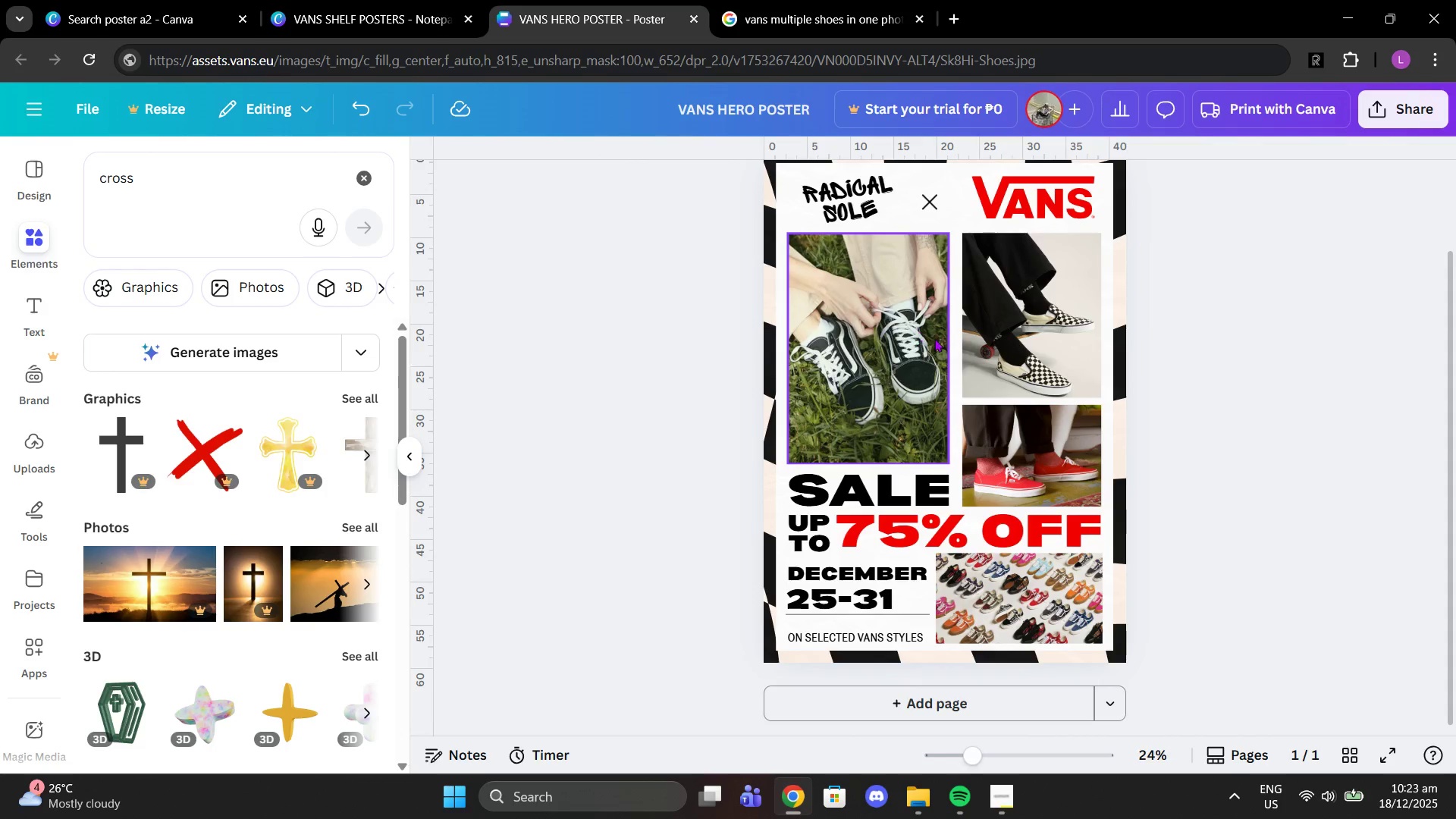 
scroll: coordinate [968, 307], scroll_direction: up, amount: 2.0
 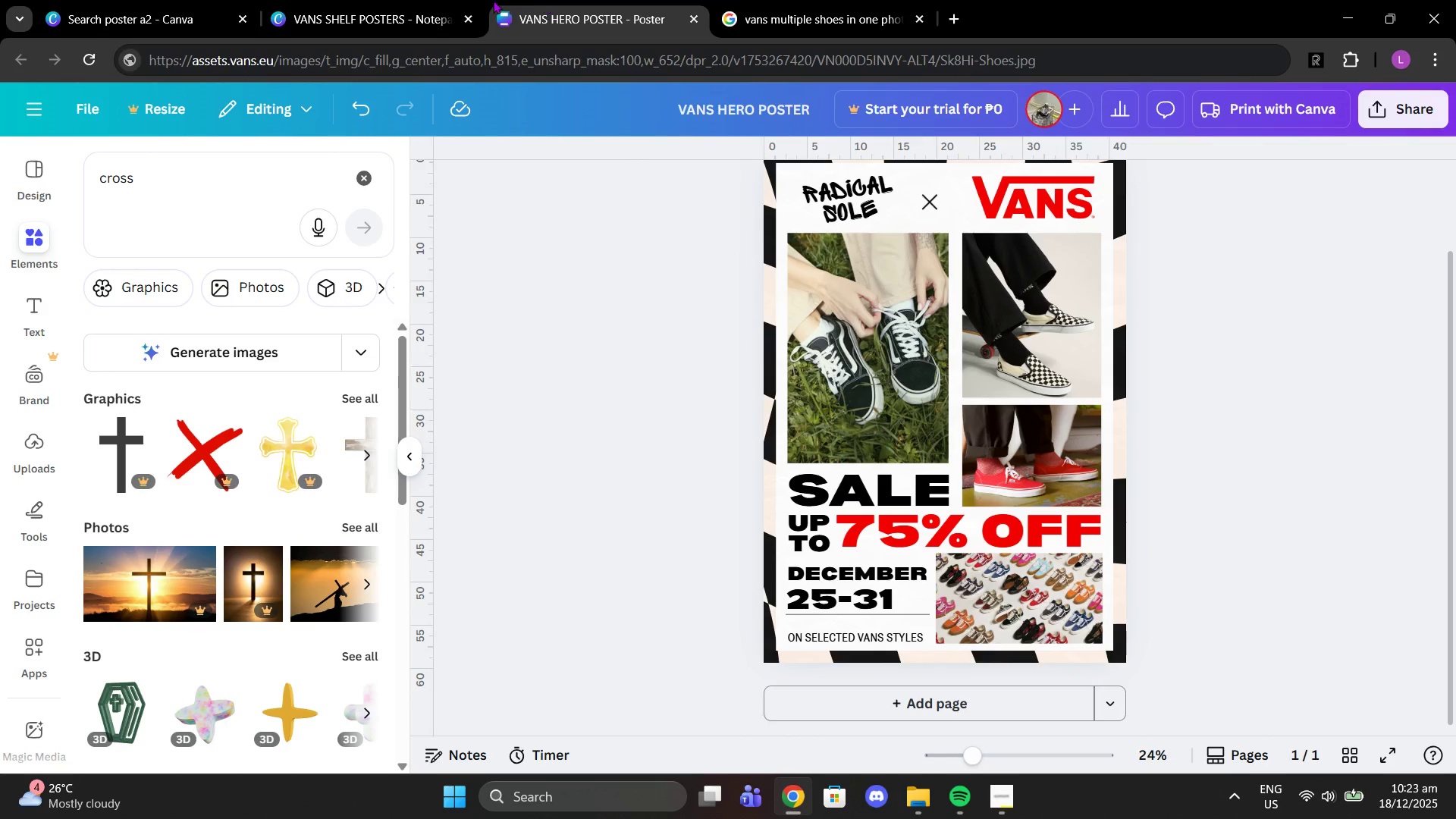 
left_click([455, 0])
 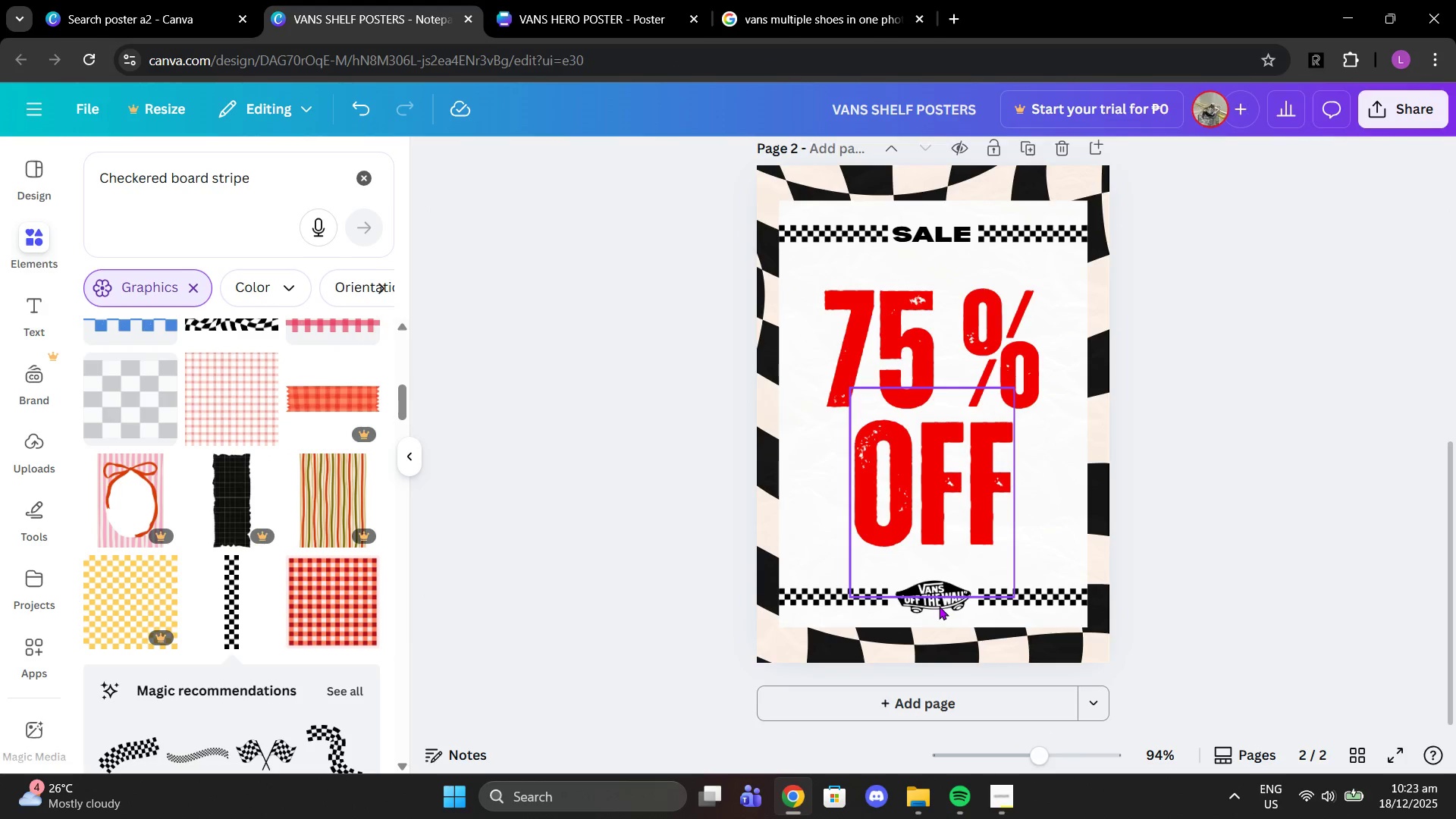 
left_click([932, 613])
 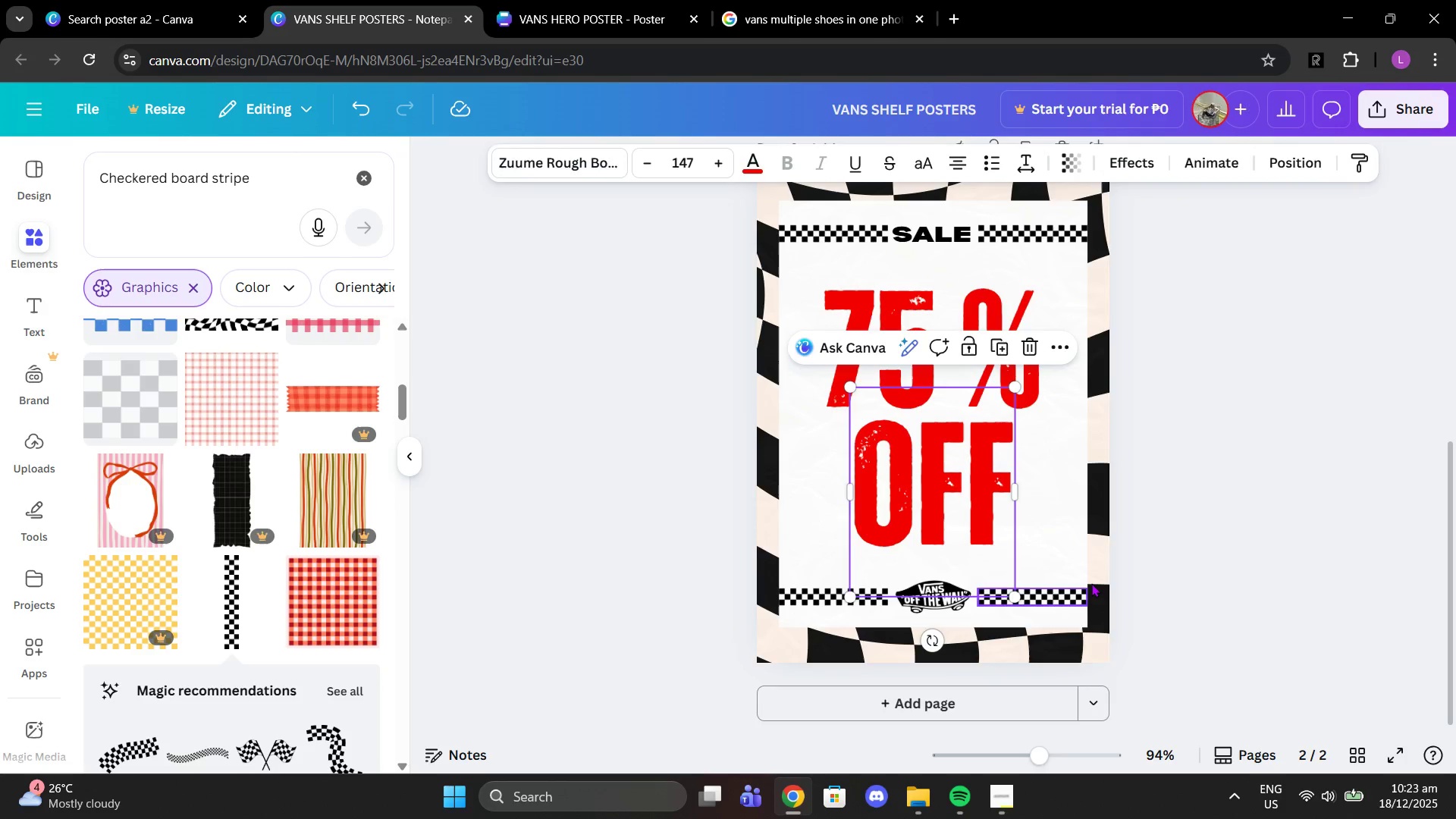 
left_click([1091, 583])
 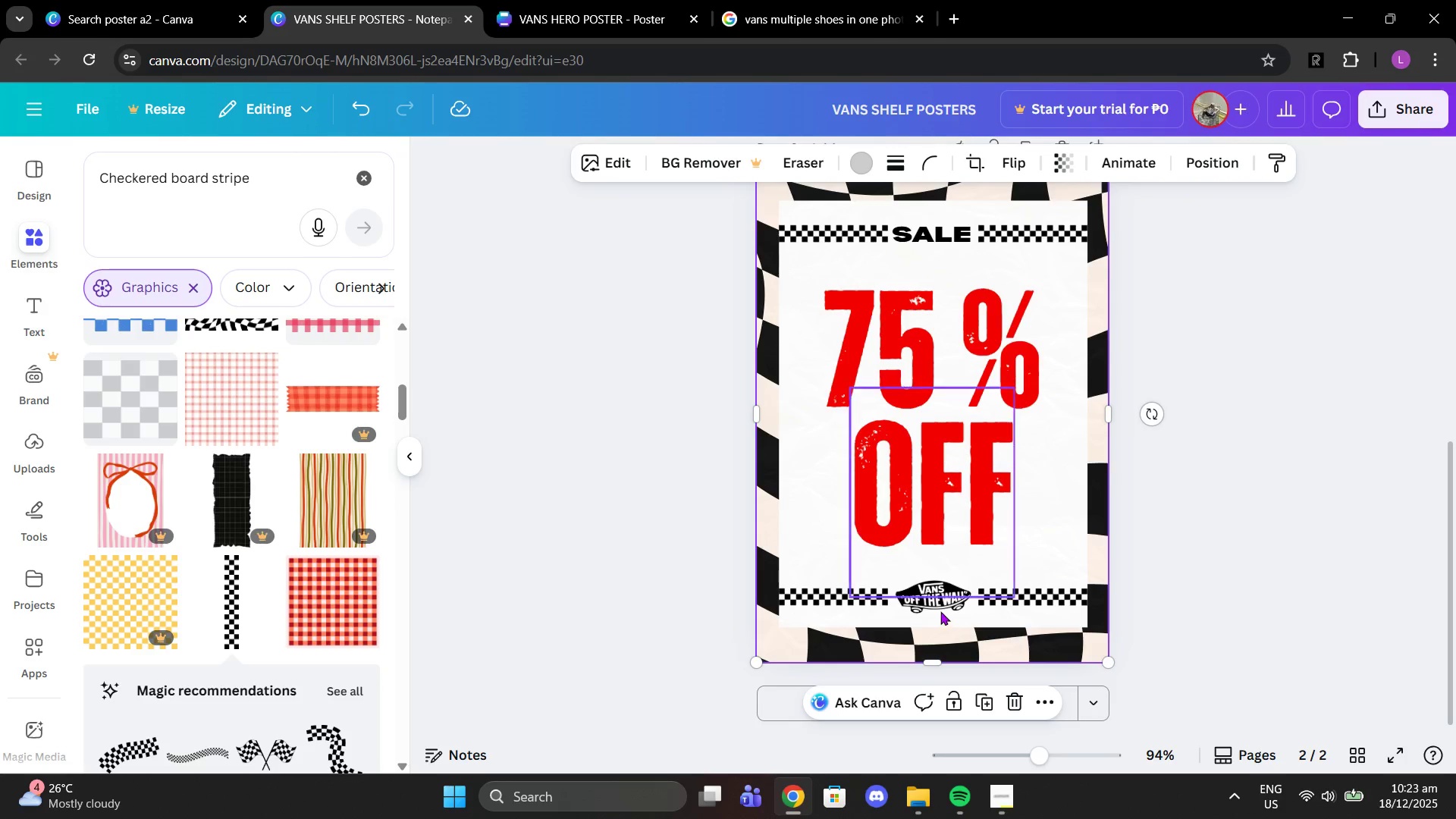 
left_click([940, 607])
 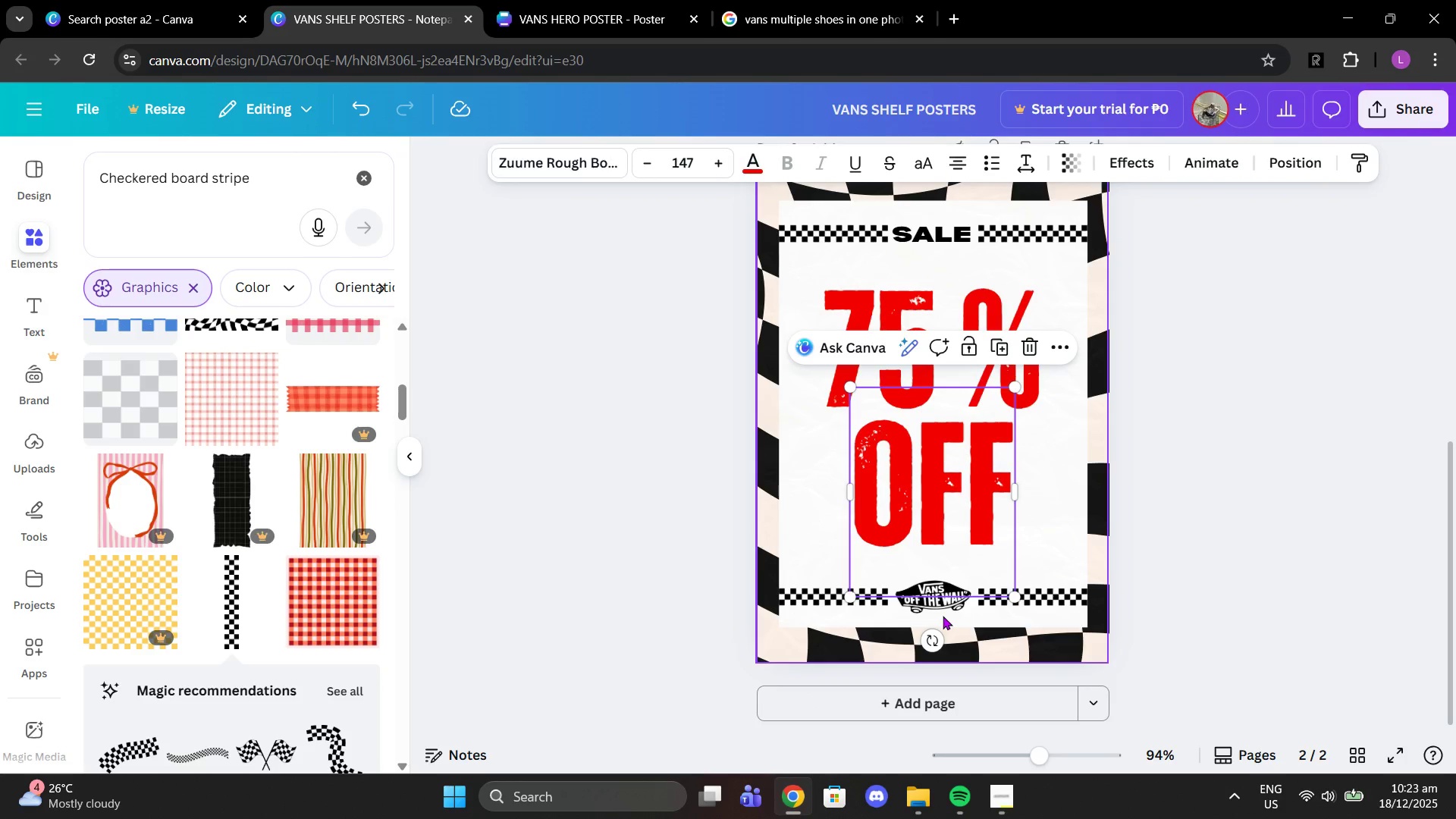 
left_click([941, 613])
 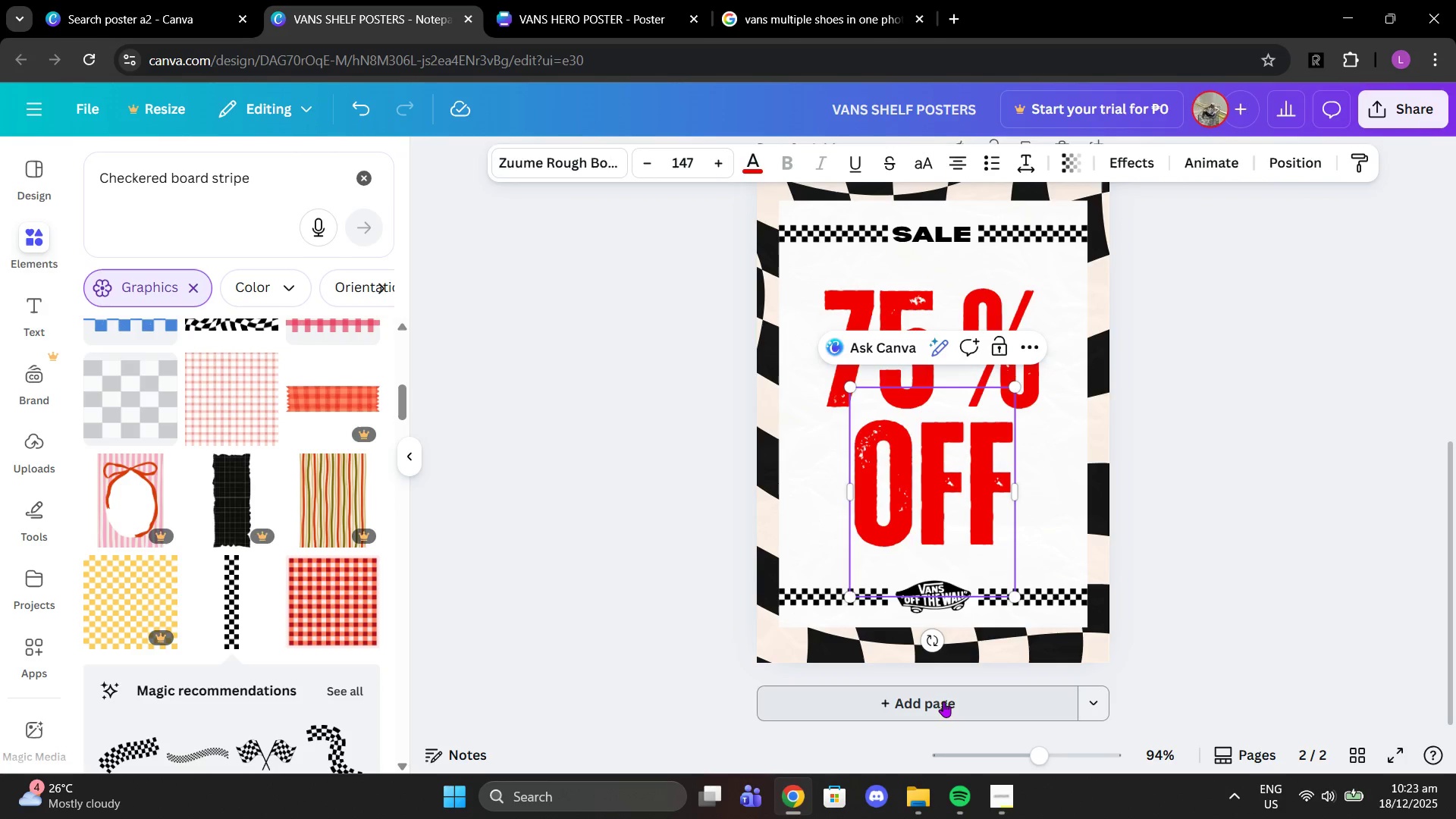 
left_click_drag(start_coordinate=[1053, 759], to_coordinate=[1088, 758])
 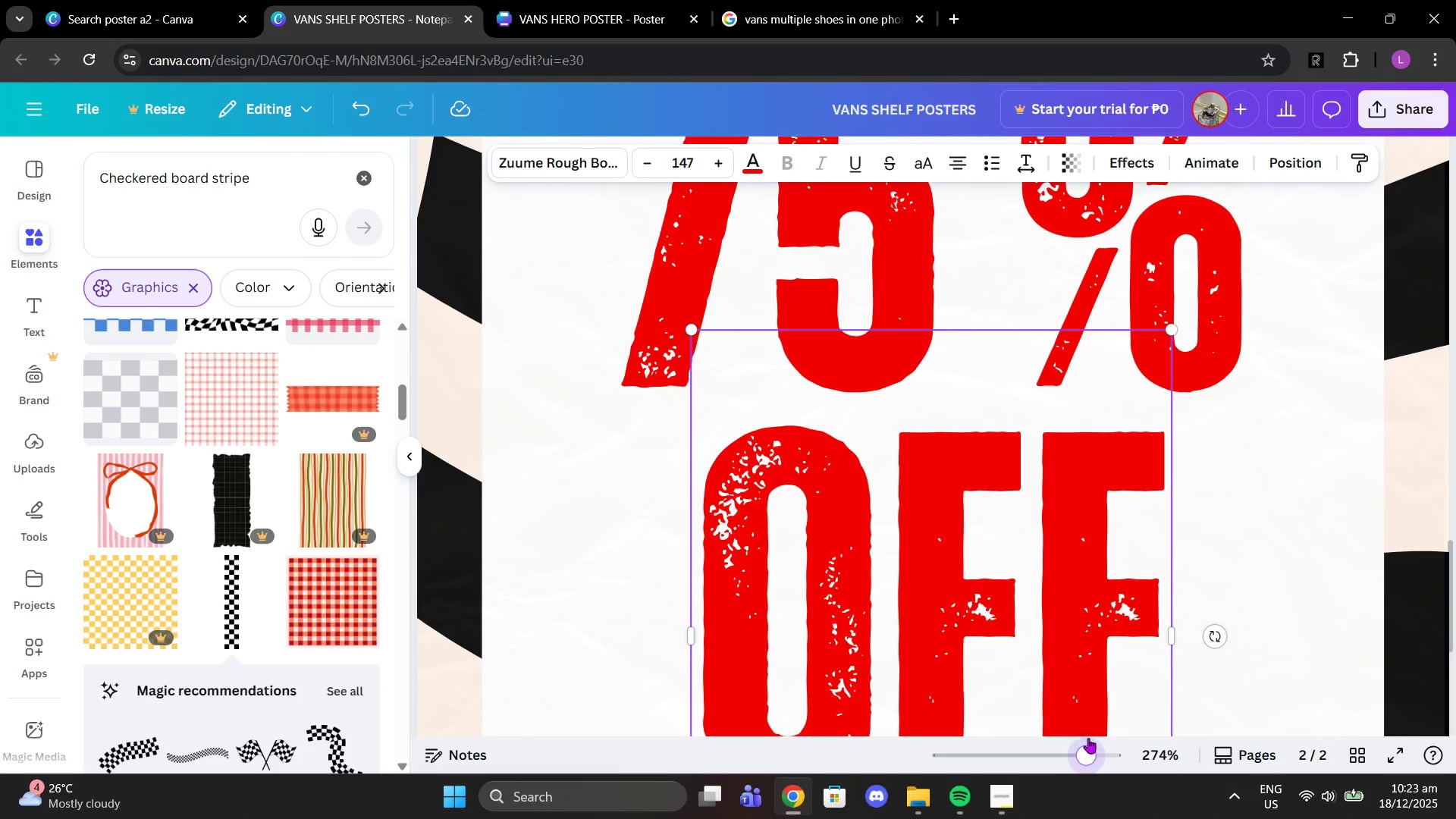 
scroll: coordinate [1087, 725], scroll_direction: down, amount: 8.0
 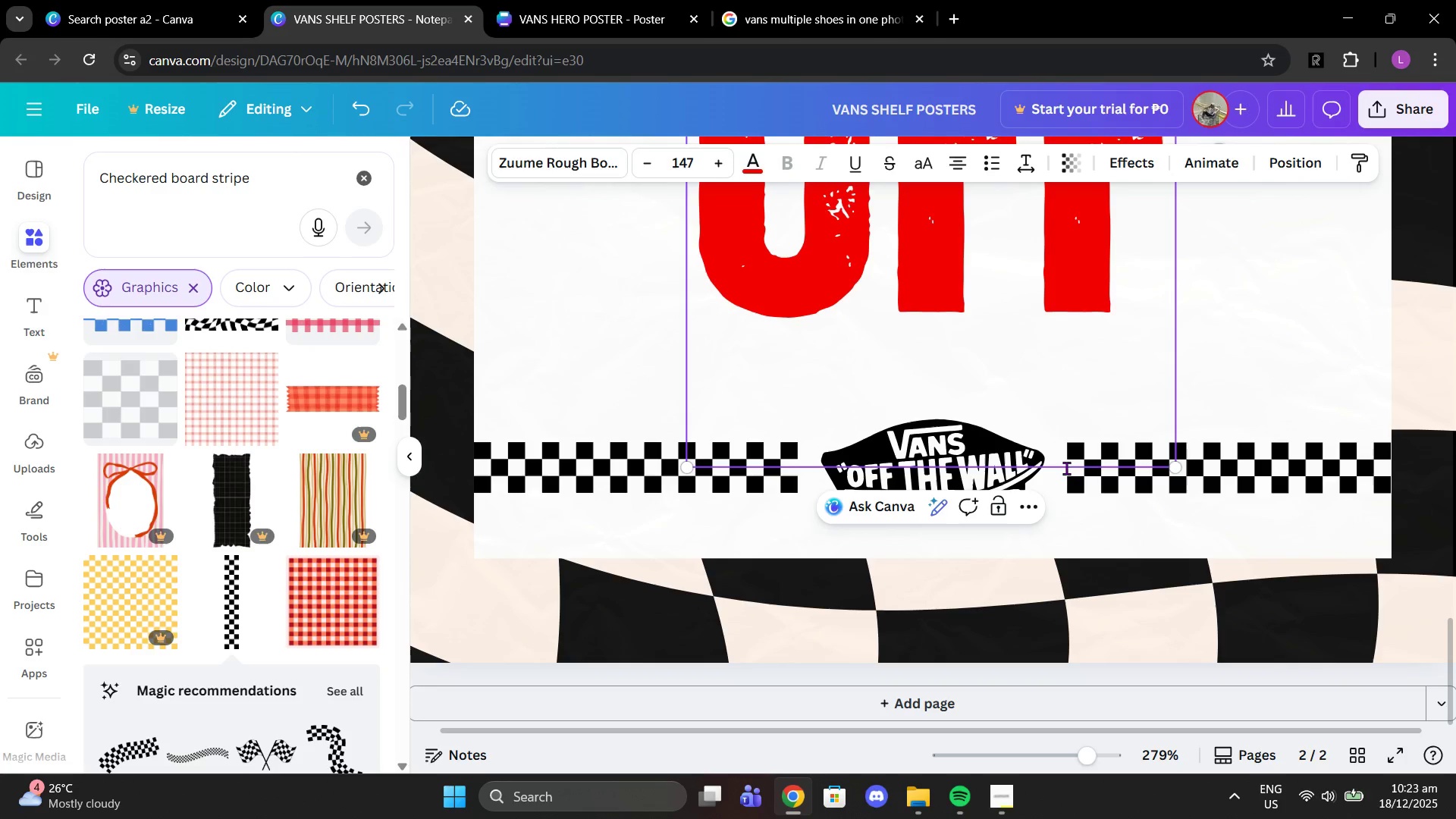 
left_click([1109, 516])
 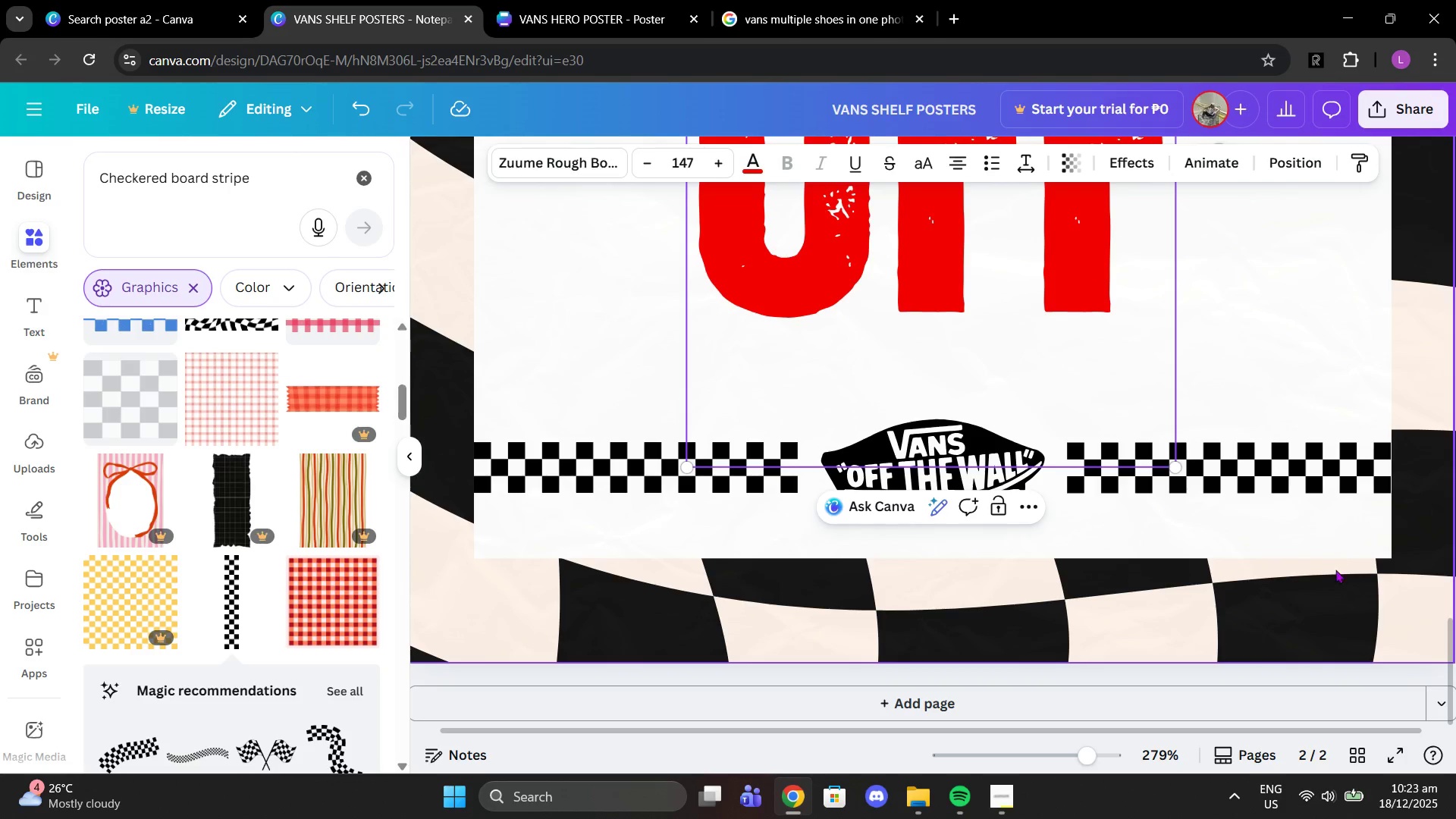 
left_click([1363, 585])
 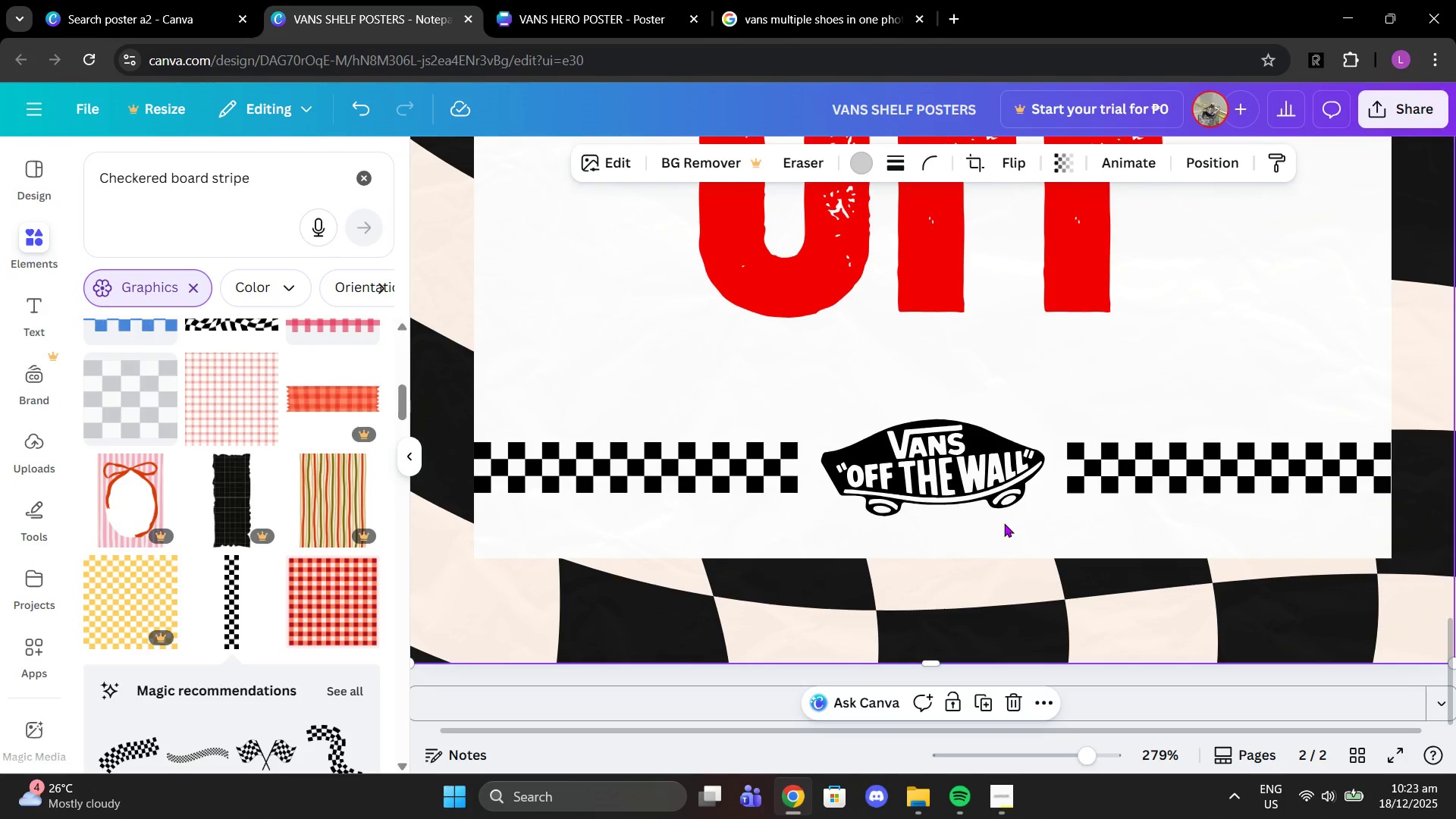 
left_click([997, 519])
 